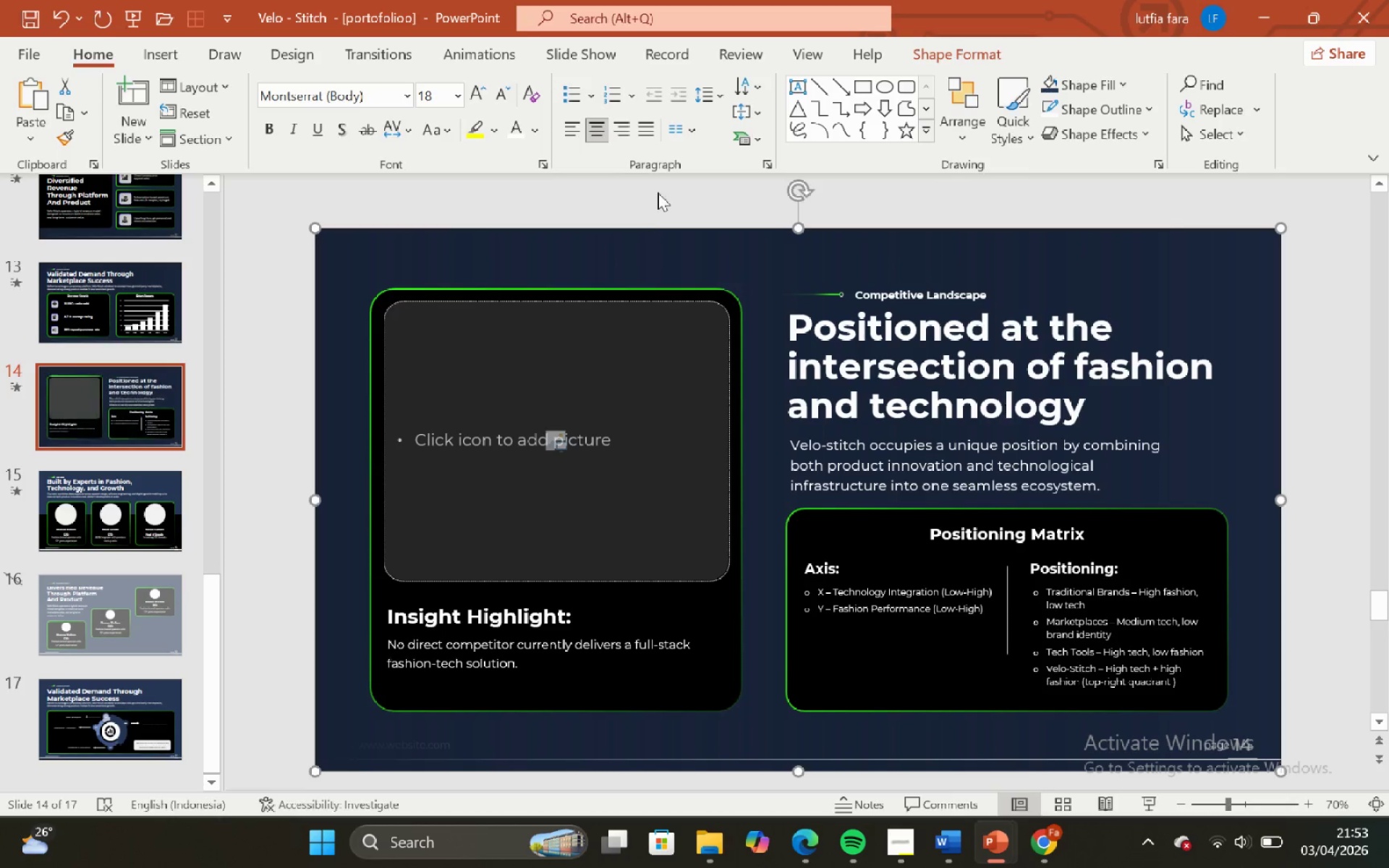 
left_click([660, 190])
 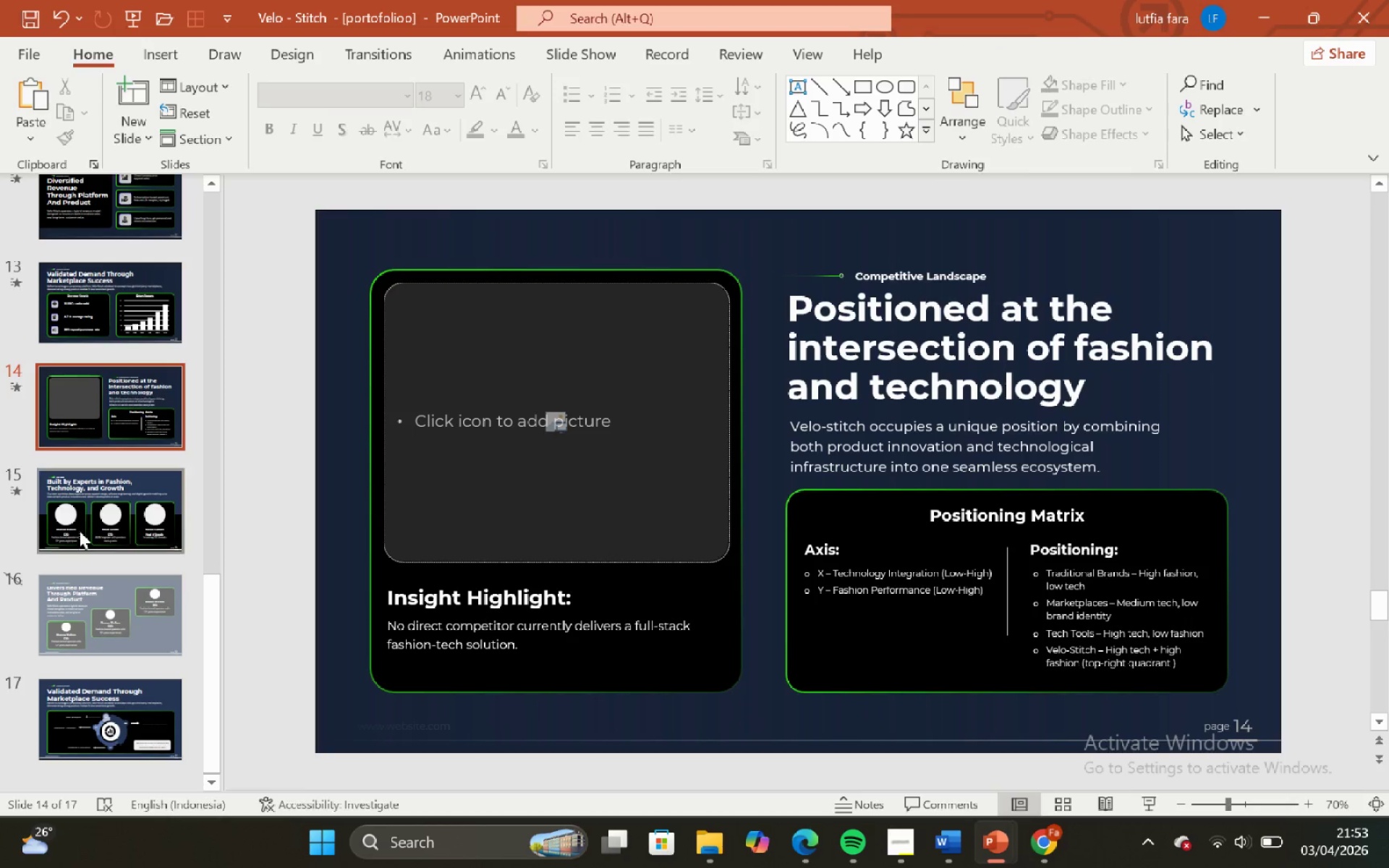 
left_click([80, 528])
 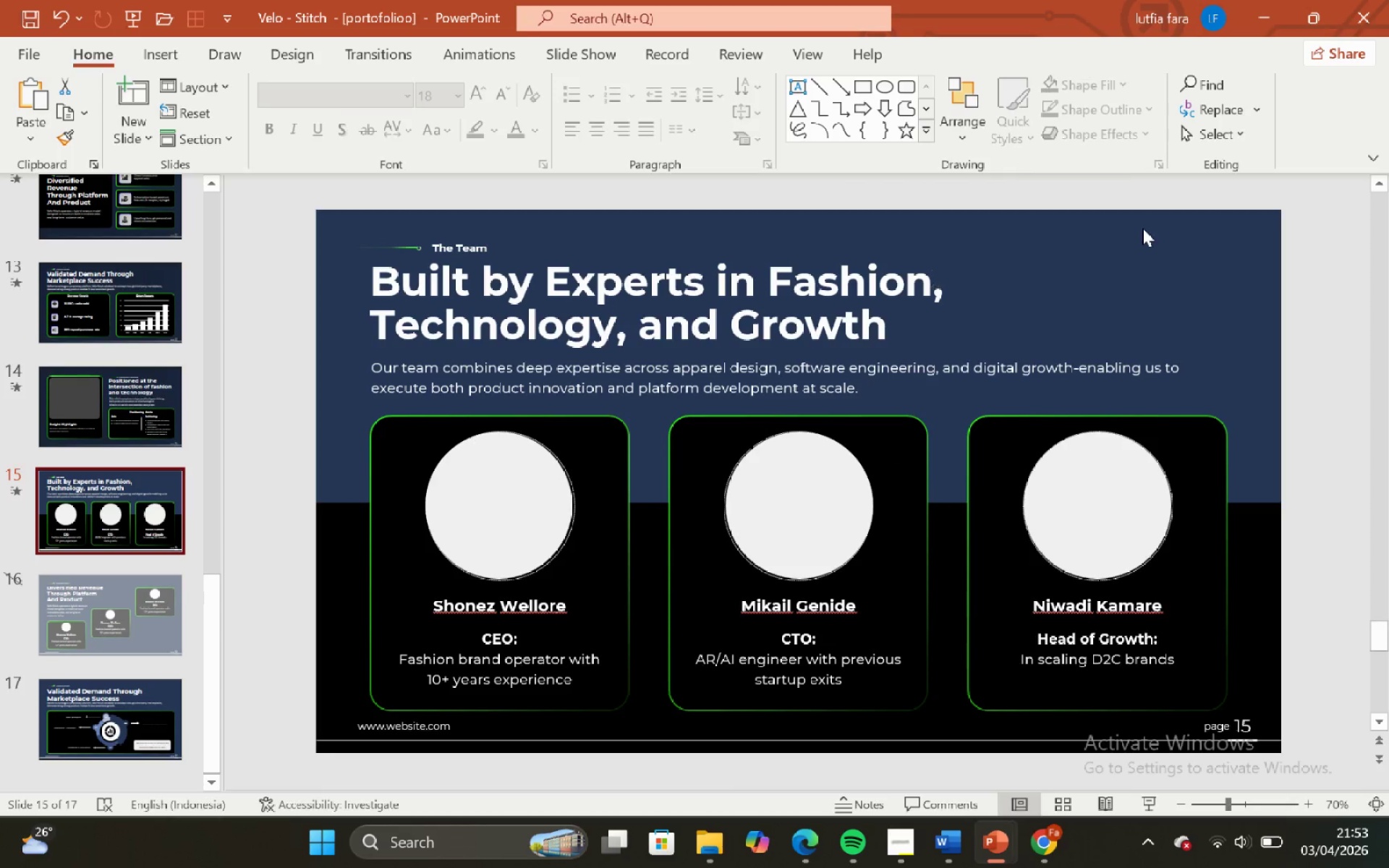 
key(Control+V)
 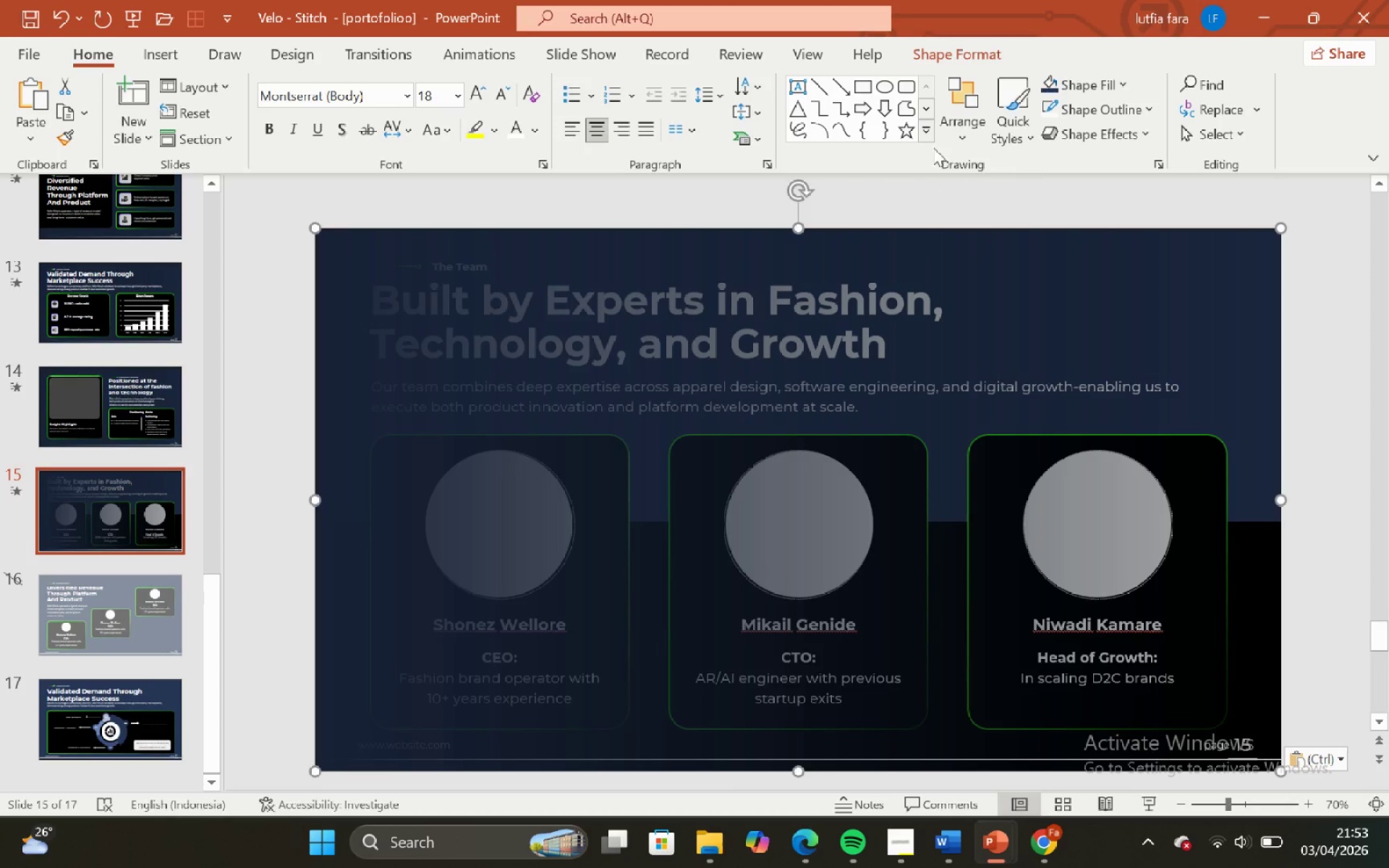 
left_click([950, 128])
 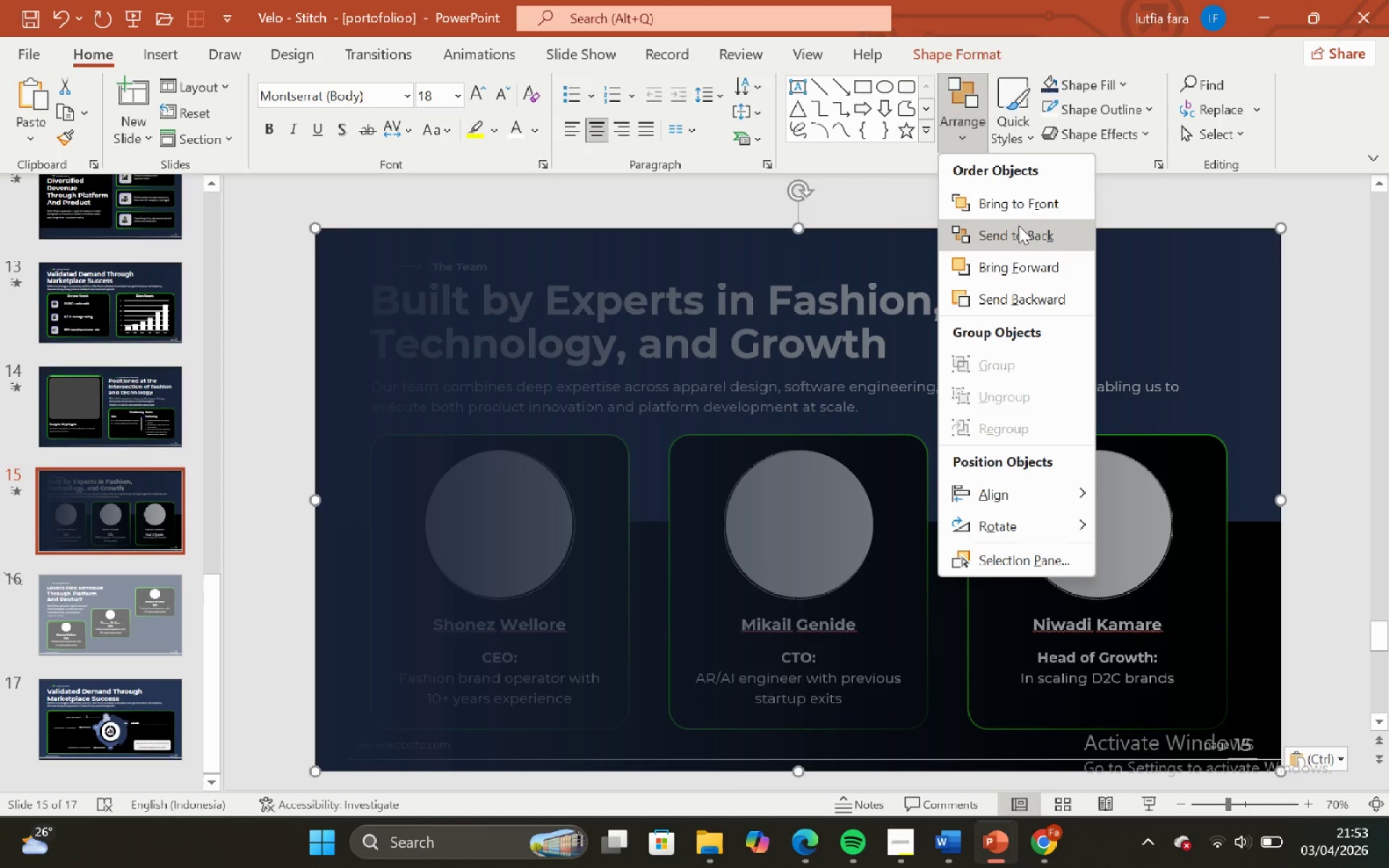 
left_click([1019, 226])
 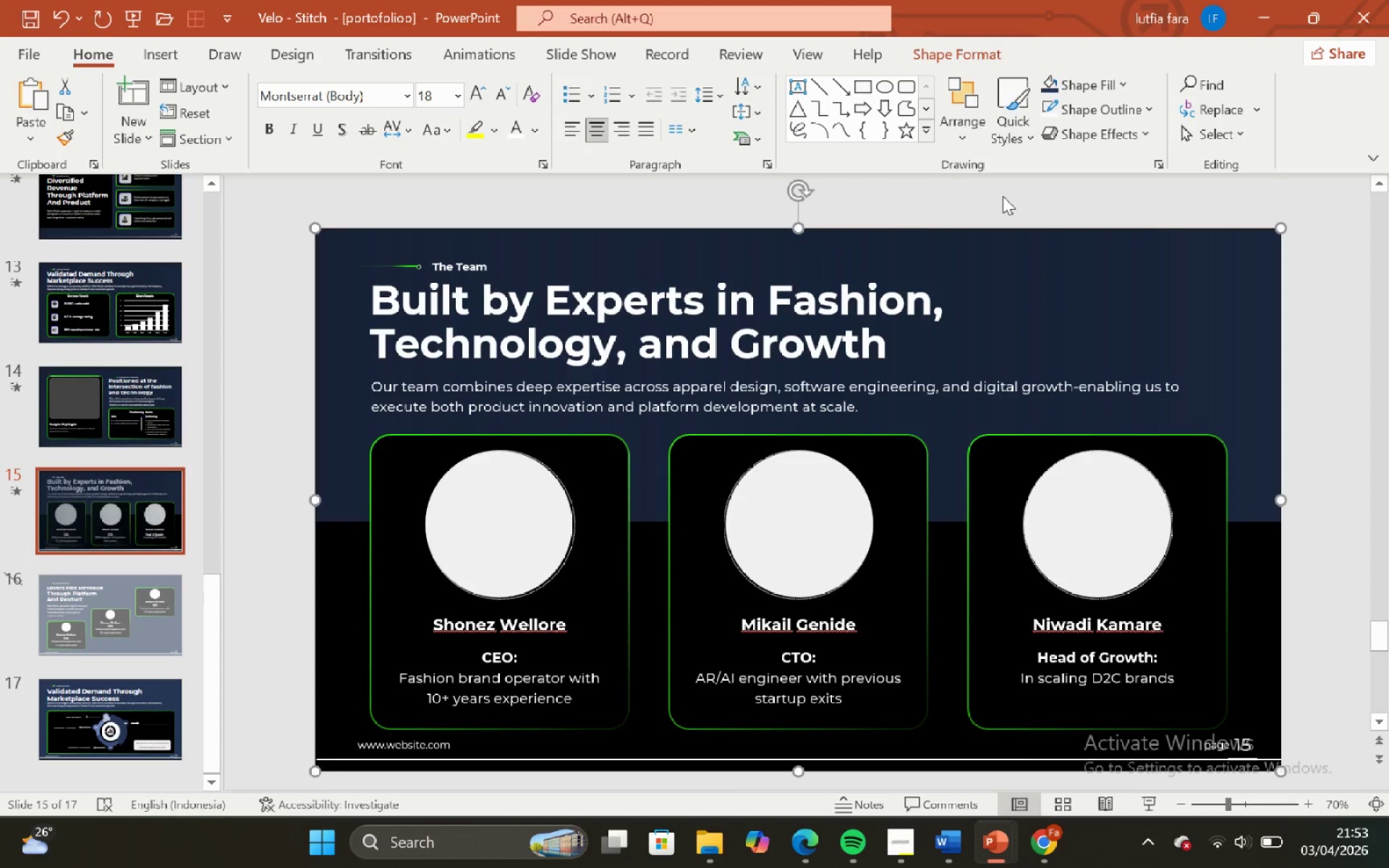 
left_click([1003, 196])
 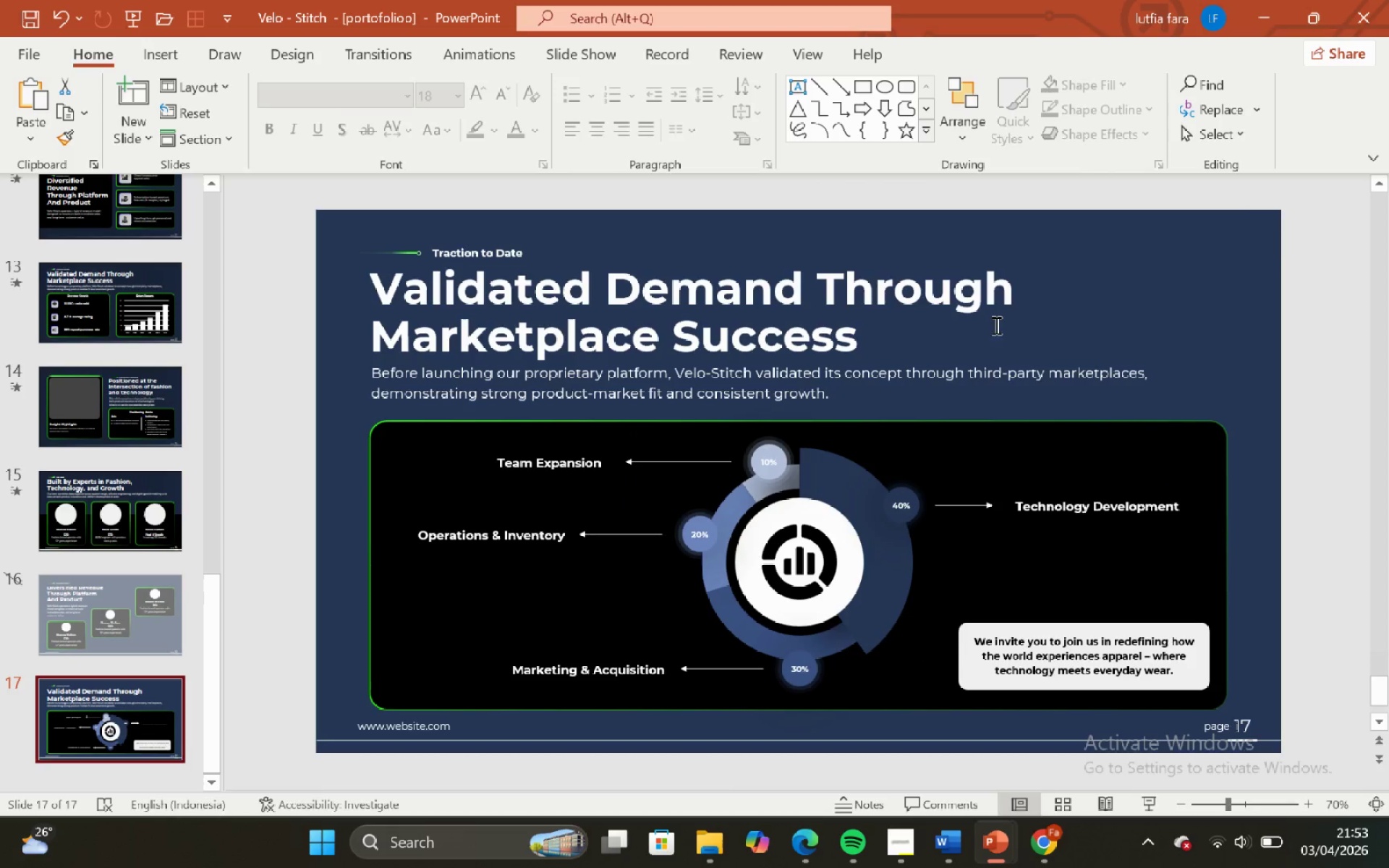 
key(Control+V)
 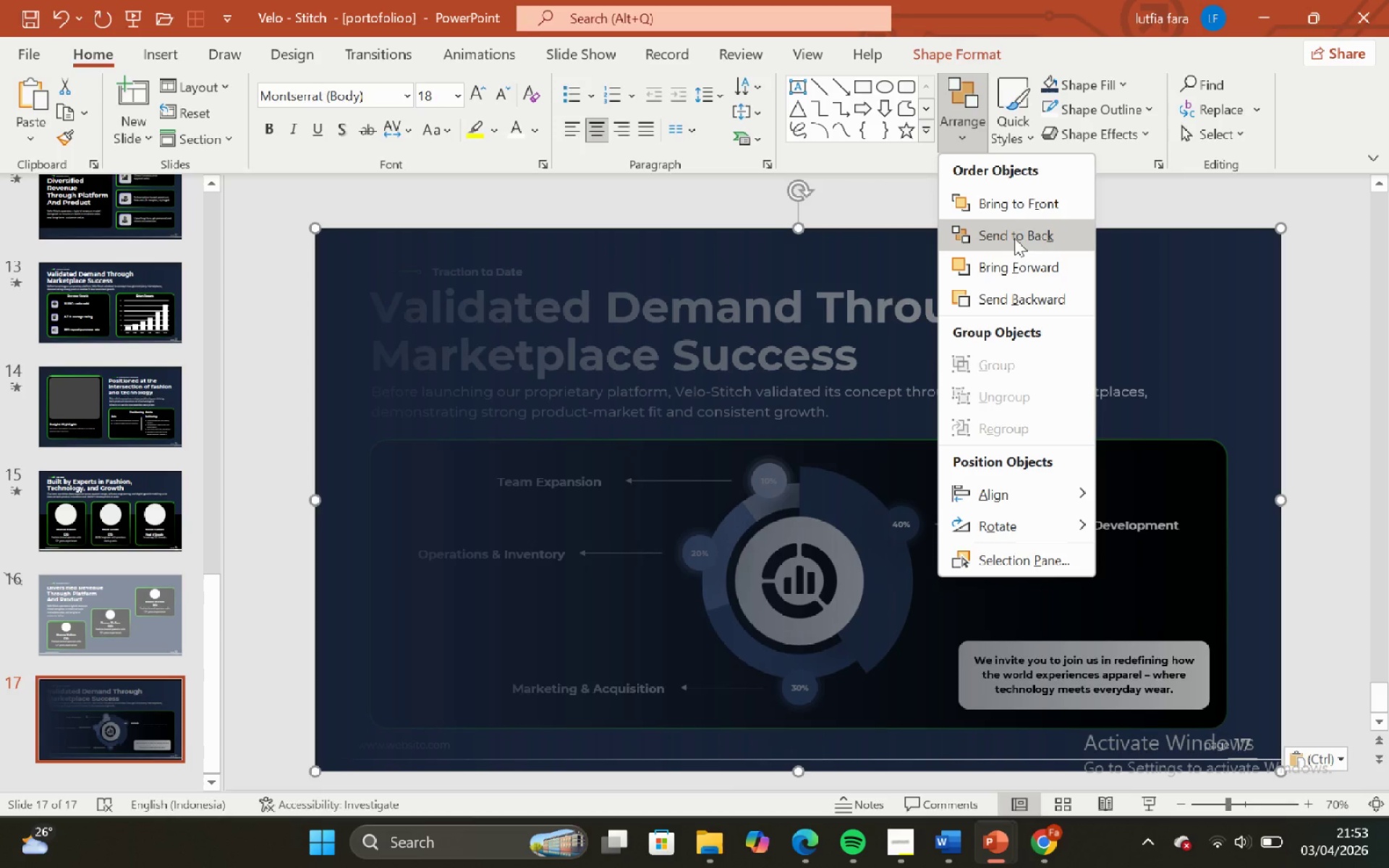 
double_click([1005, 200])
 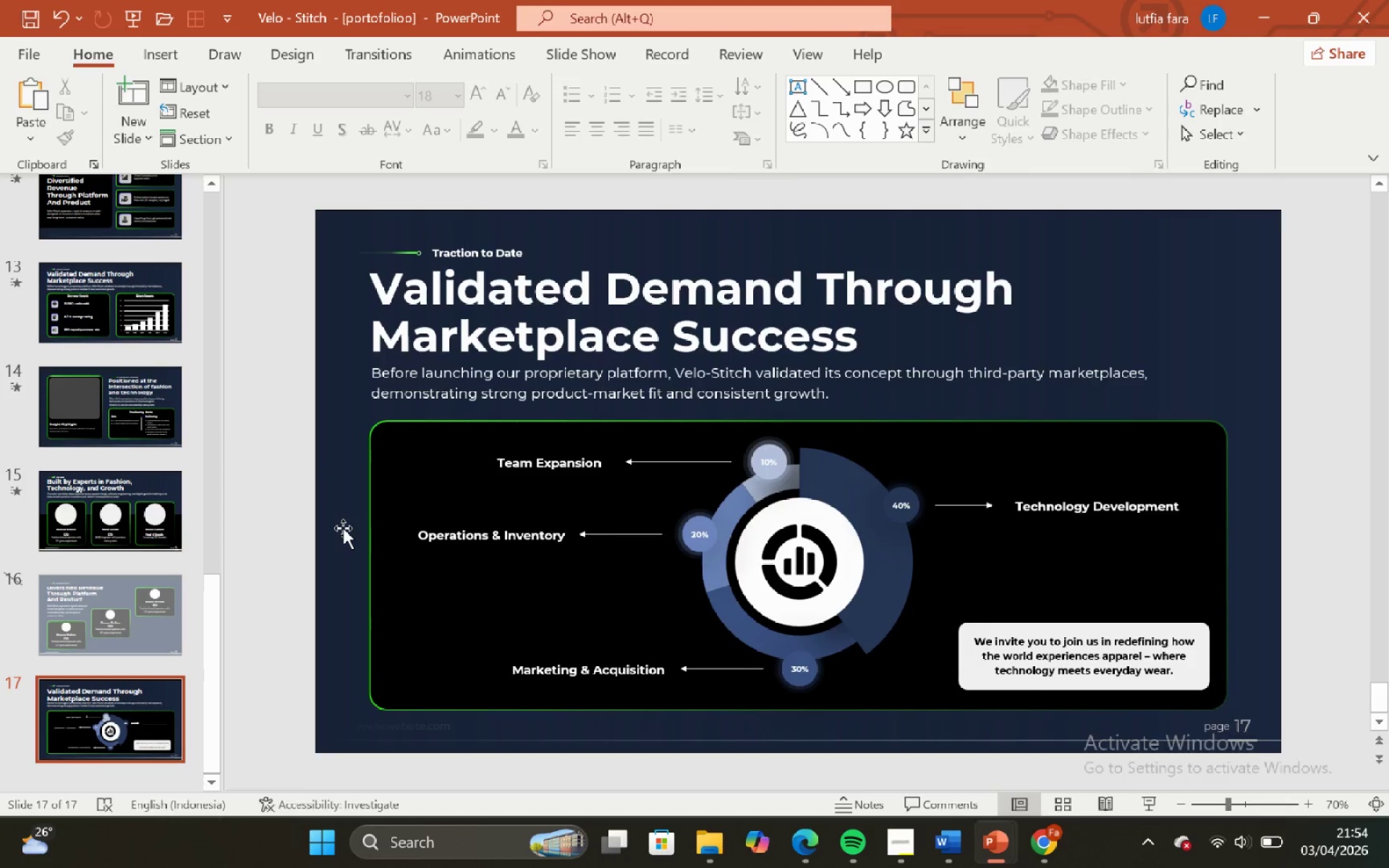 
key(Control+Z)
 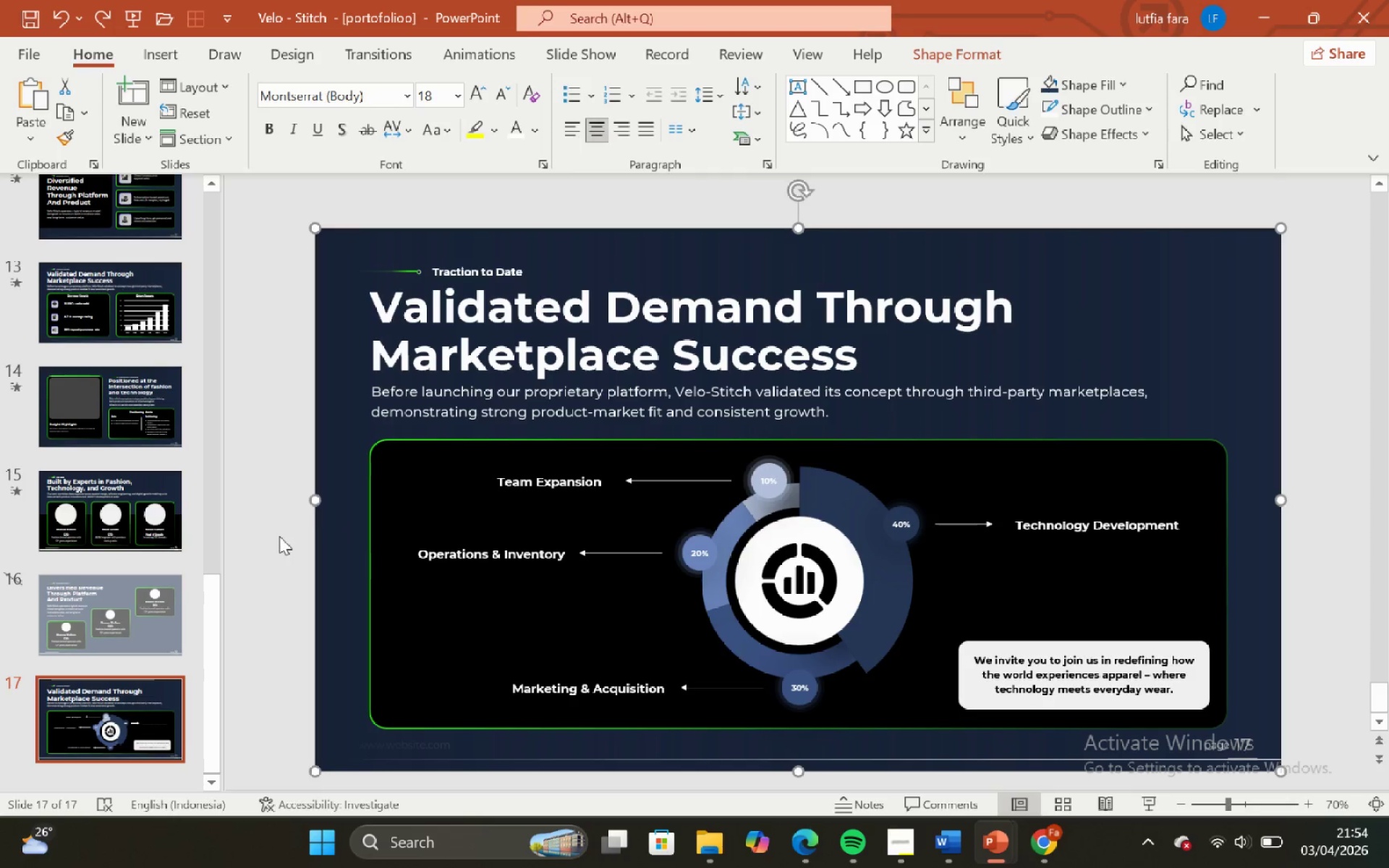 
left_click([279, 535])
 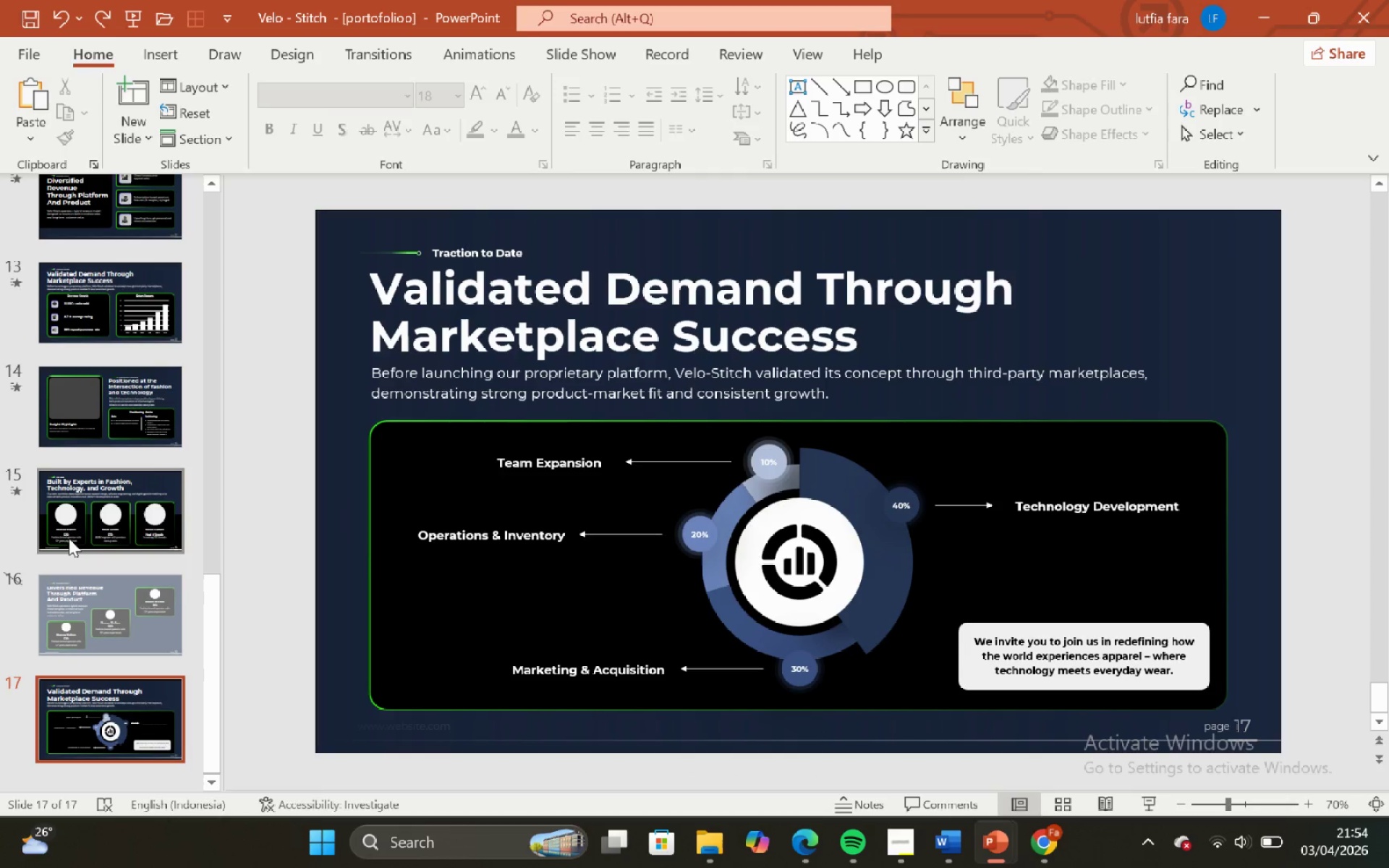 
left_click([79, 513])
 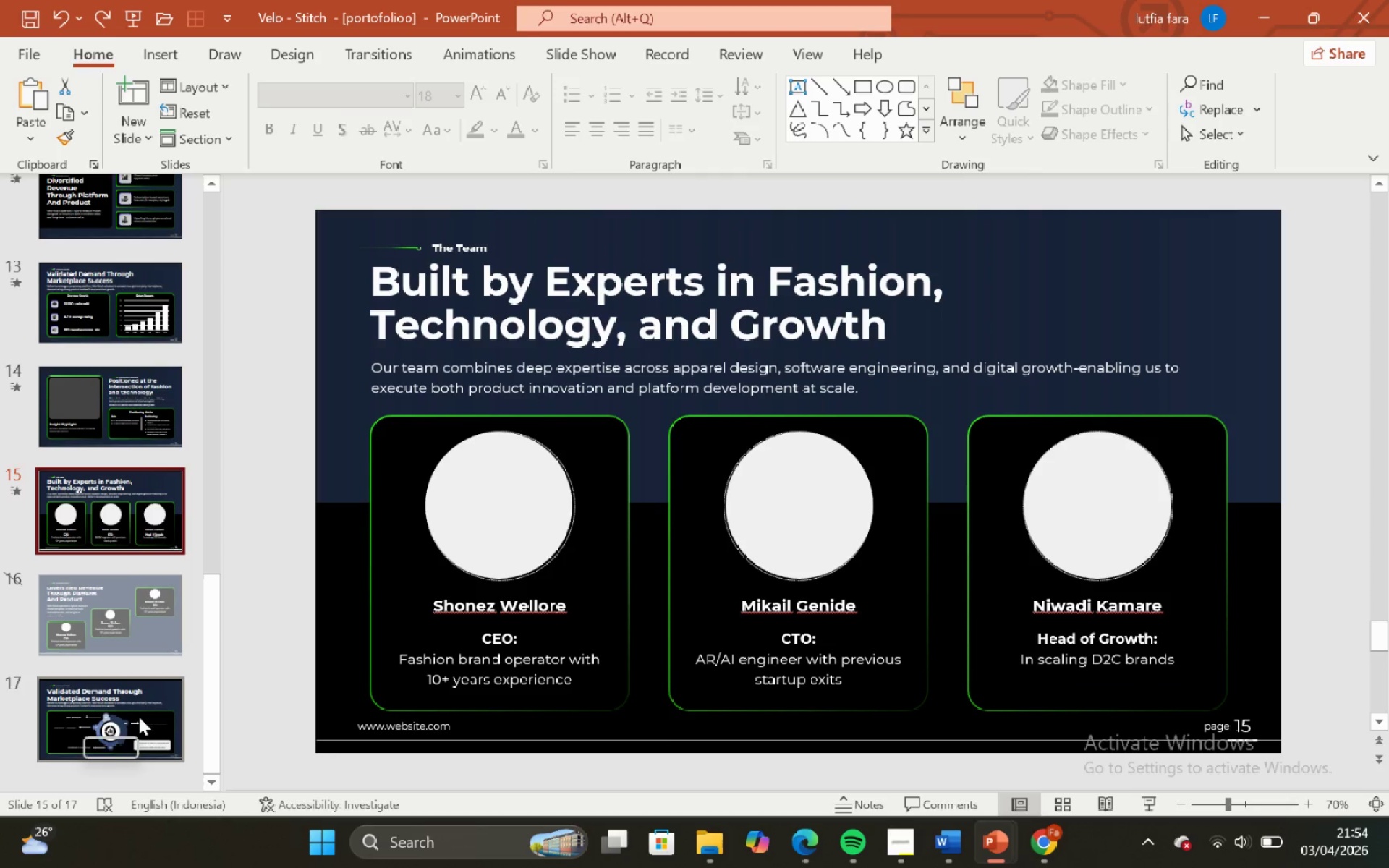 
left_click([141, 717])
 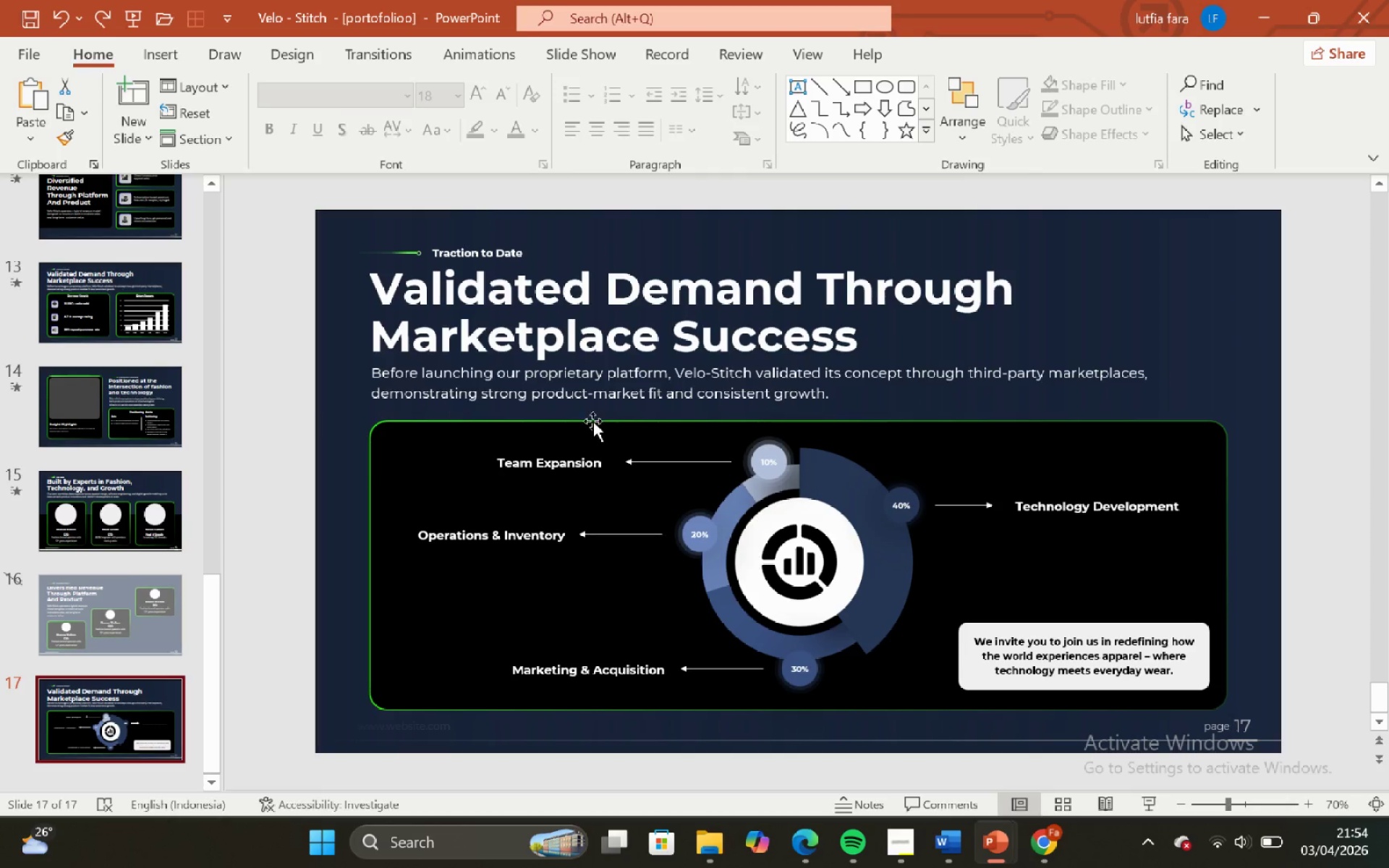 
scroll: coordinate [0, 579], scroll_direction: up, amount: 1.0
 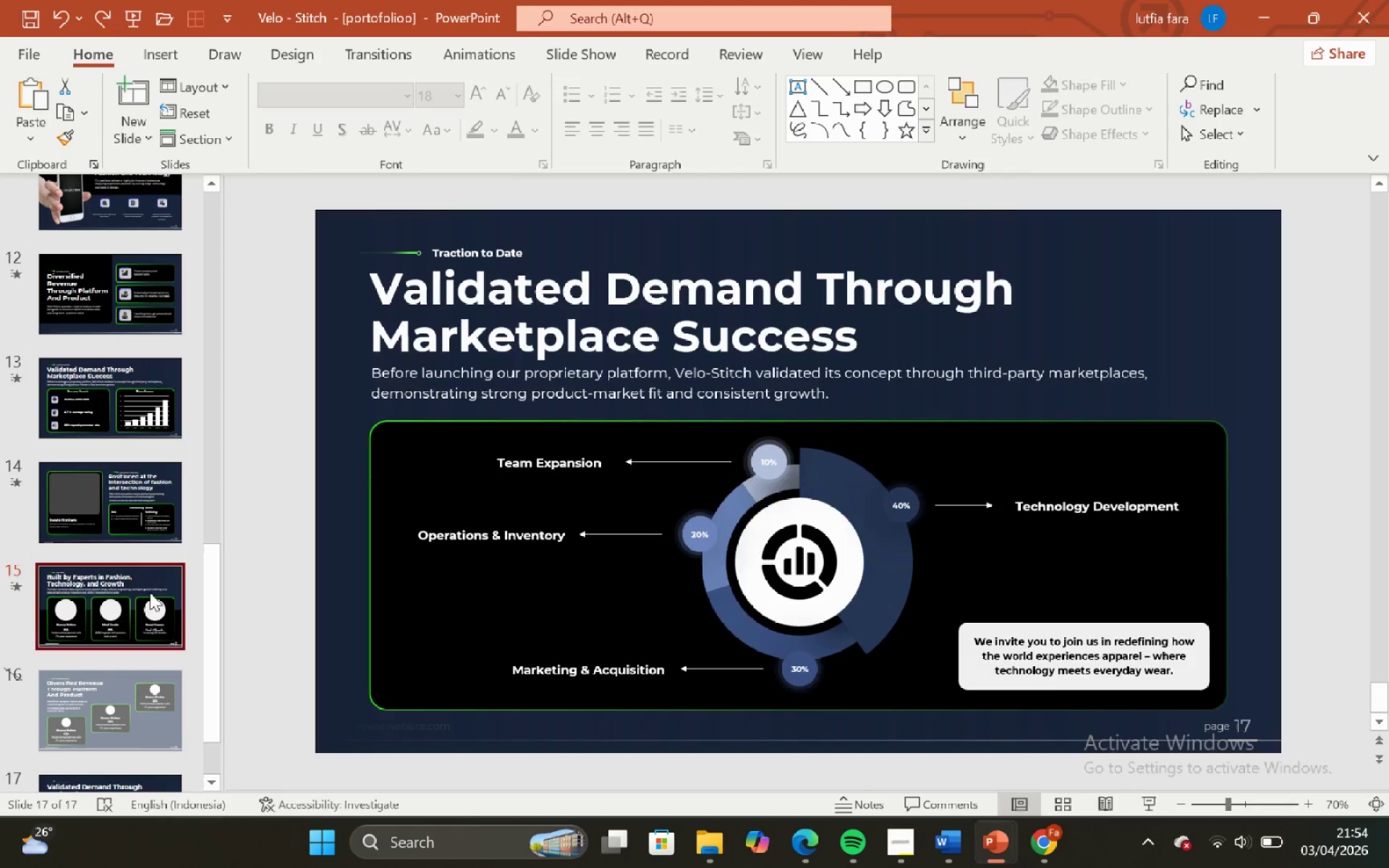 
double_click([120, 513])
 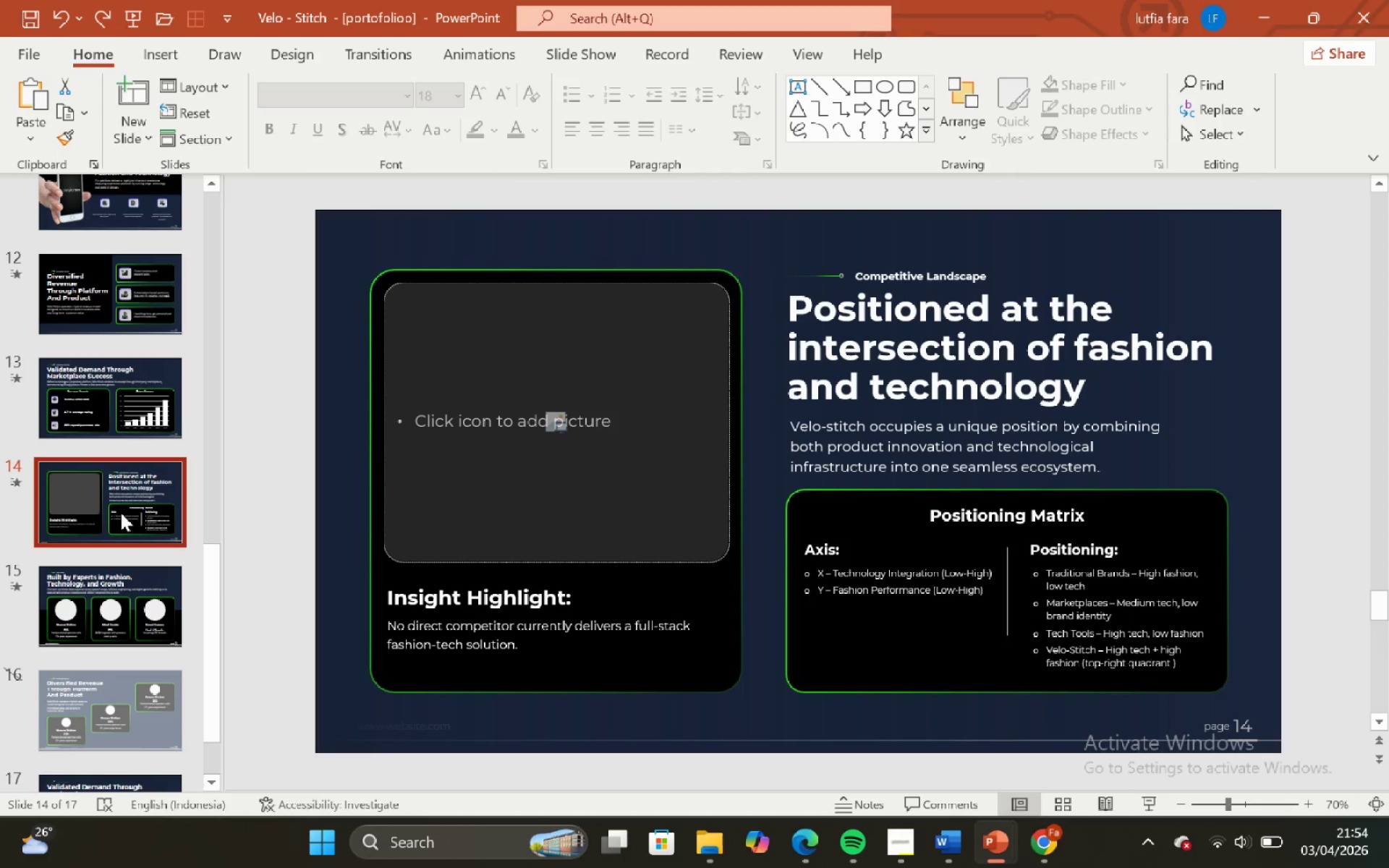 
scroll: coordinate [121, 513], scroll_direction: up, amount: 2.0
 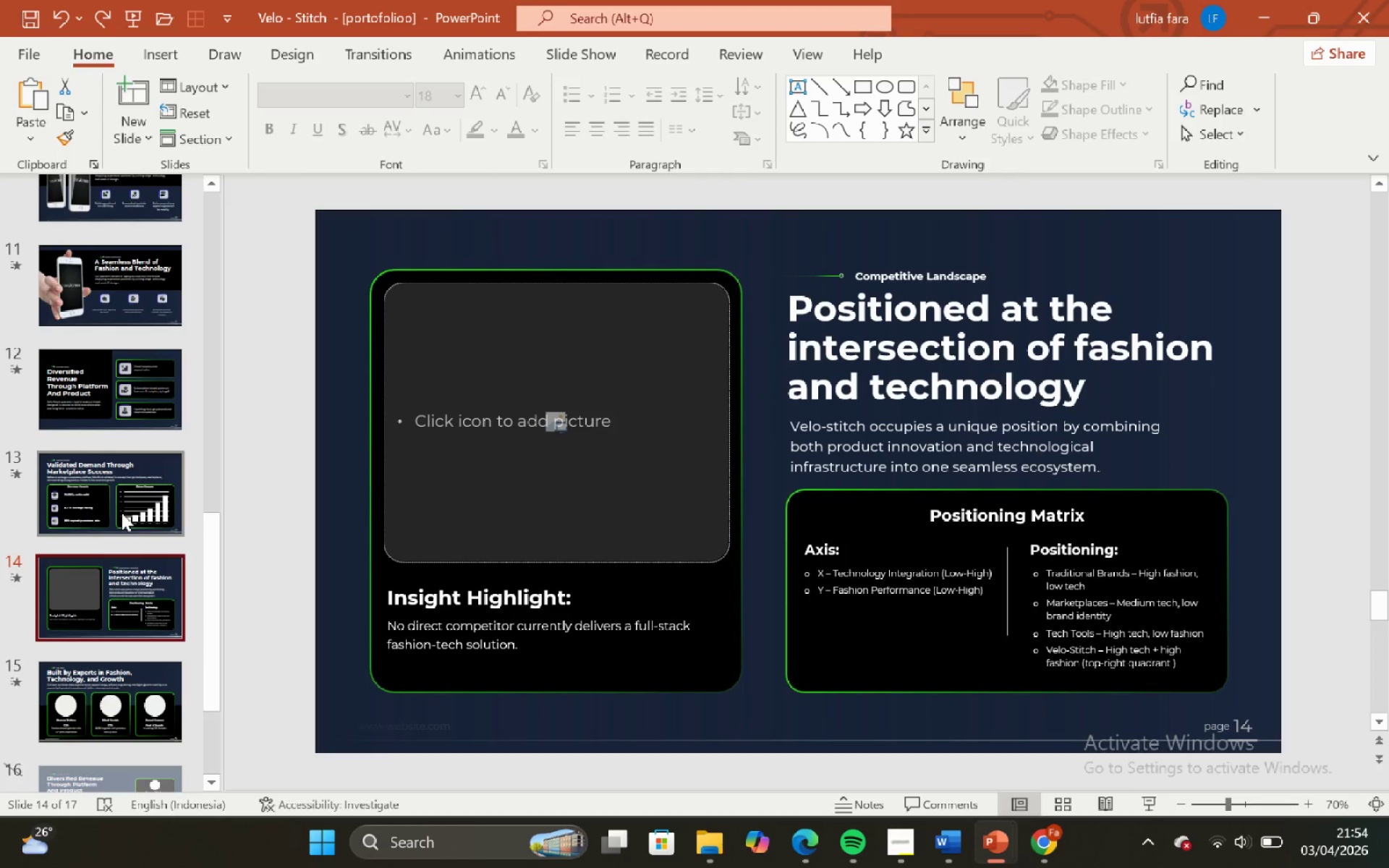 
left_click([123, 514])
 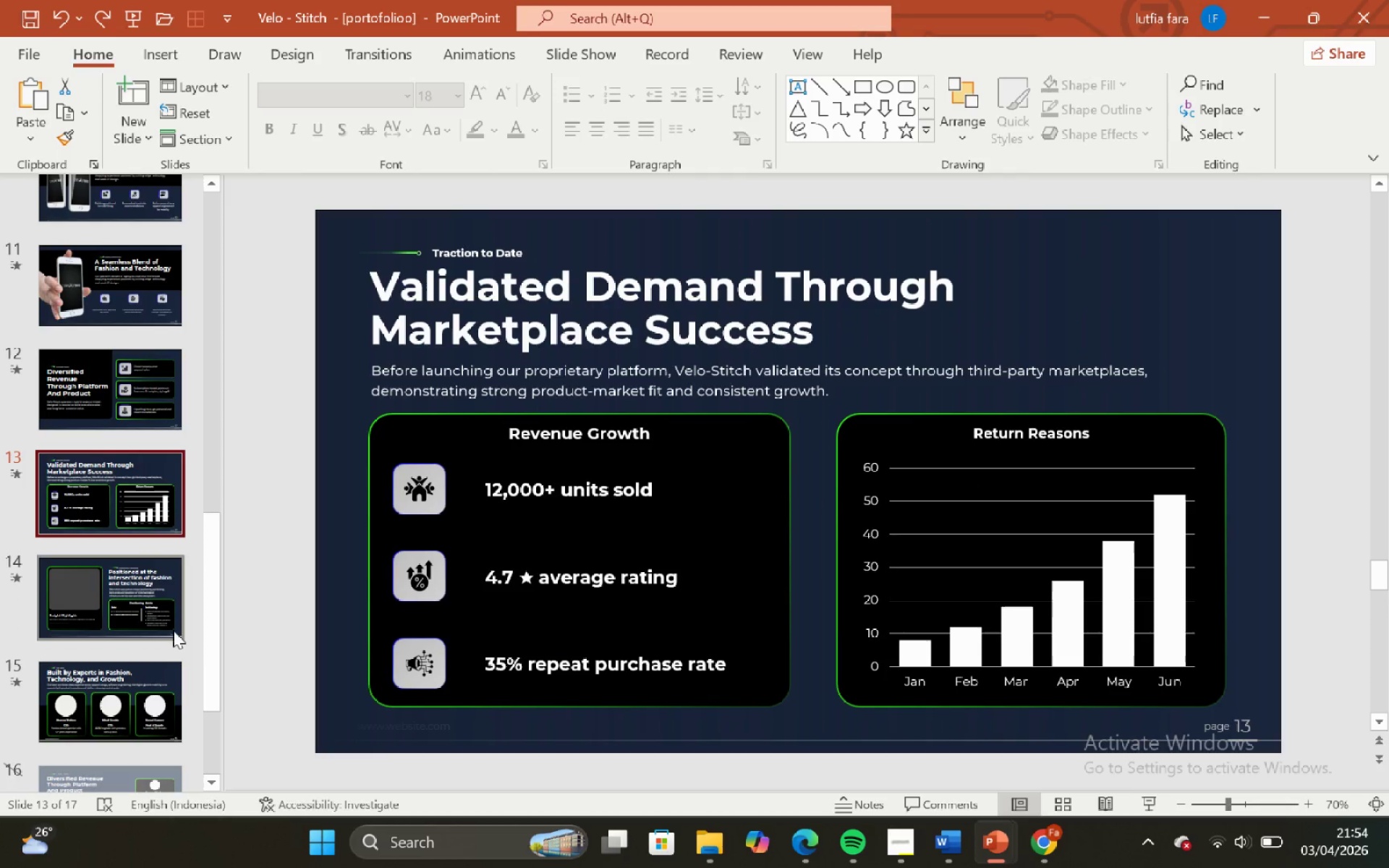 
left_click_drag(start_coordinate=[166, 626], to_coordinate=[164, 616])
 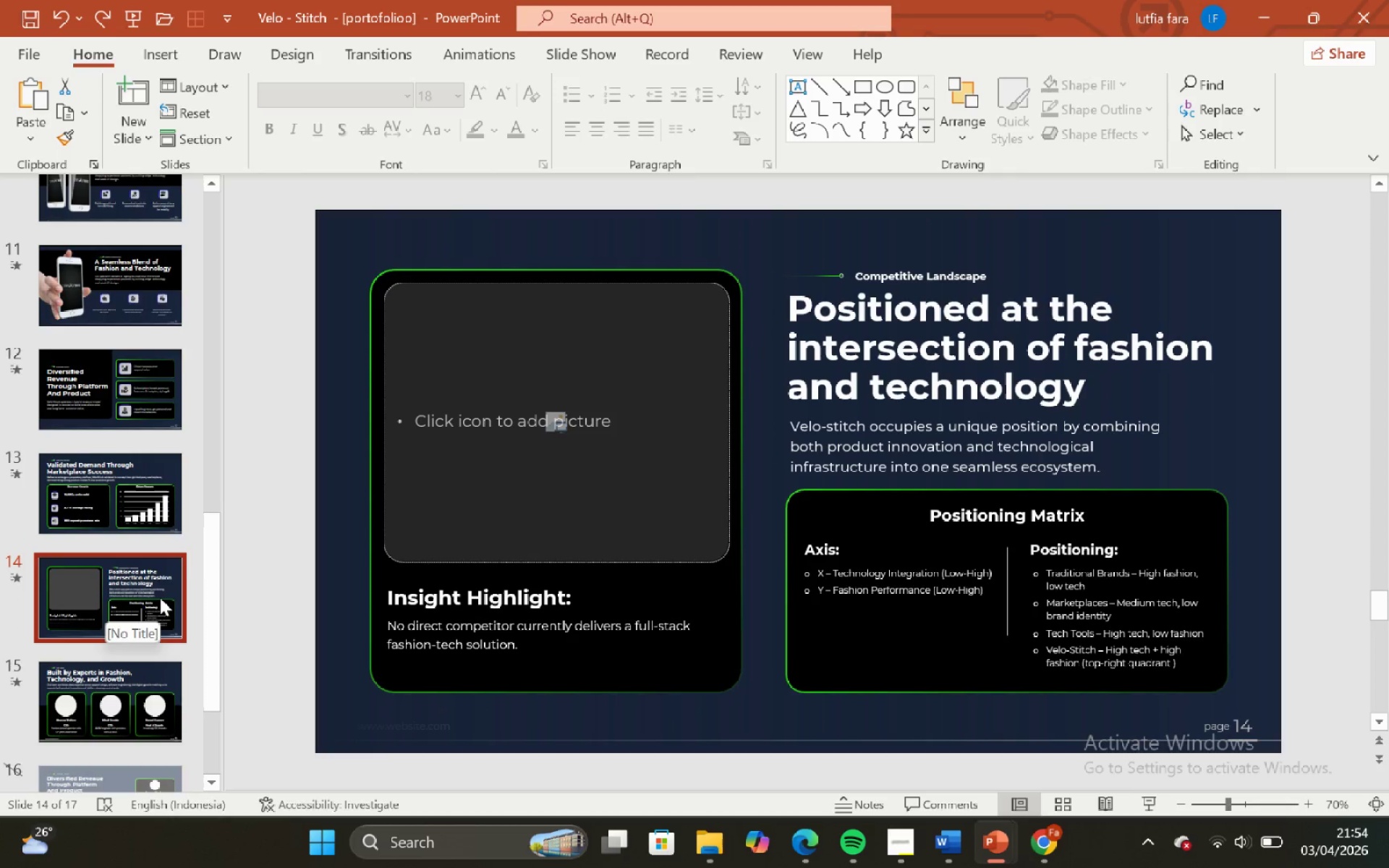 
scroll: coordinate [160, 597], scroll_direction: up, amount: 1.0
 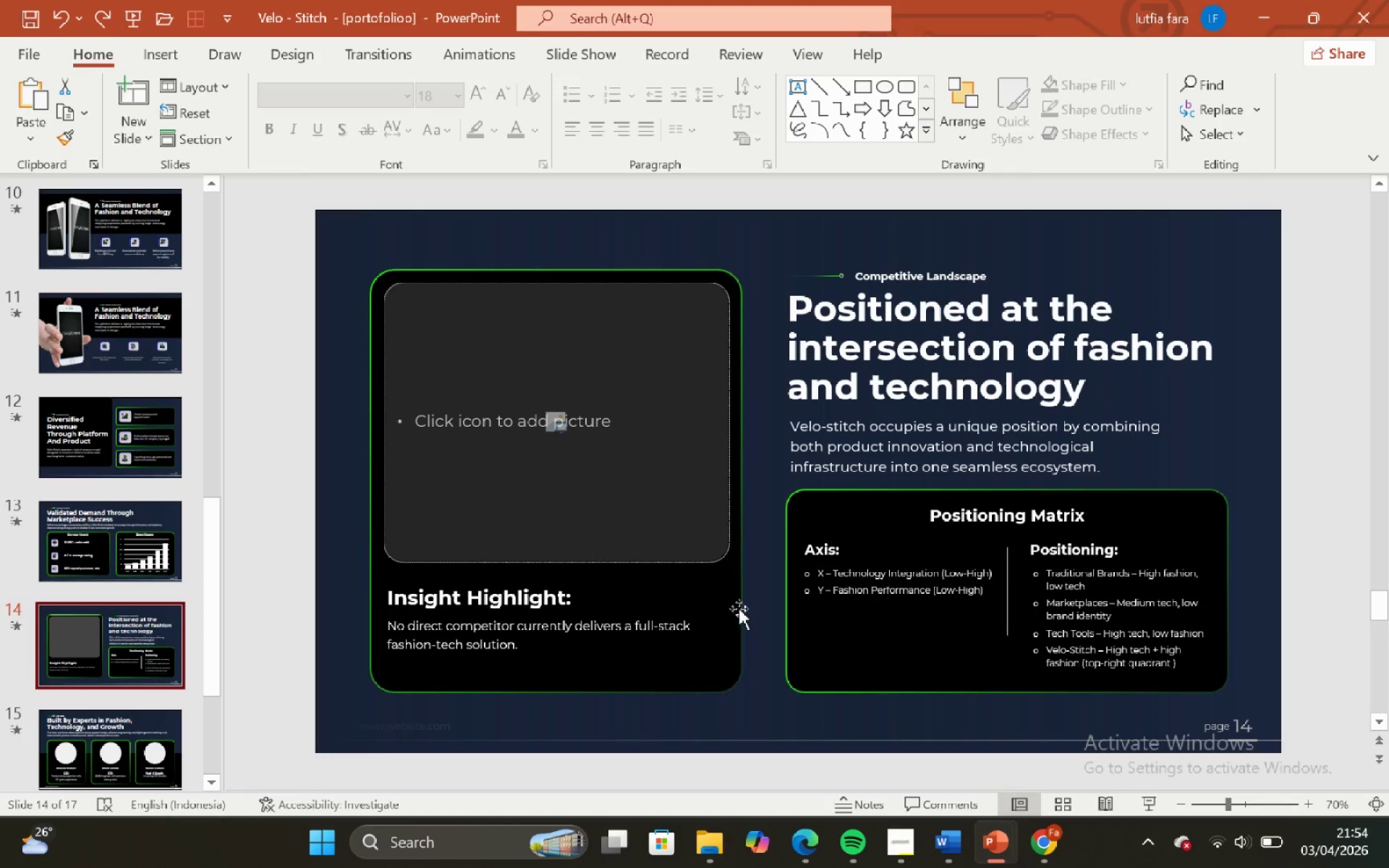 
left_click([841, 568])
 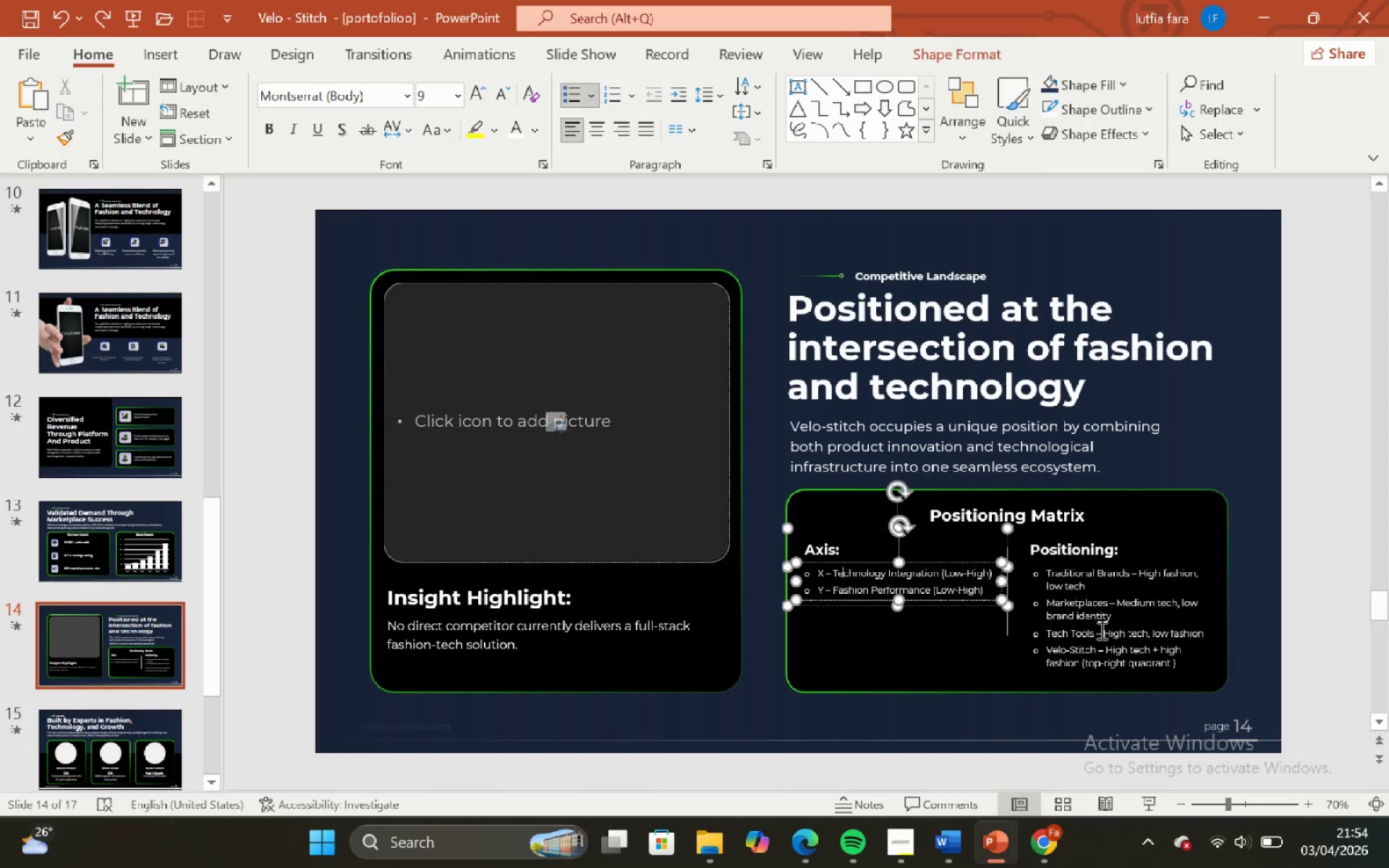 
hold_key(key=ShiftLeft, duration=0.5)
left_click([1113, 608])
 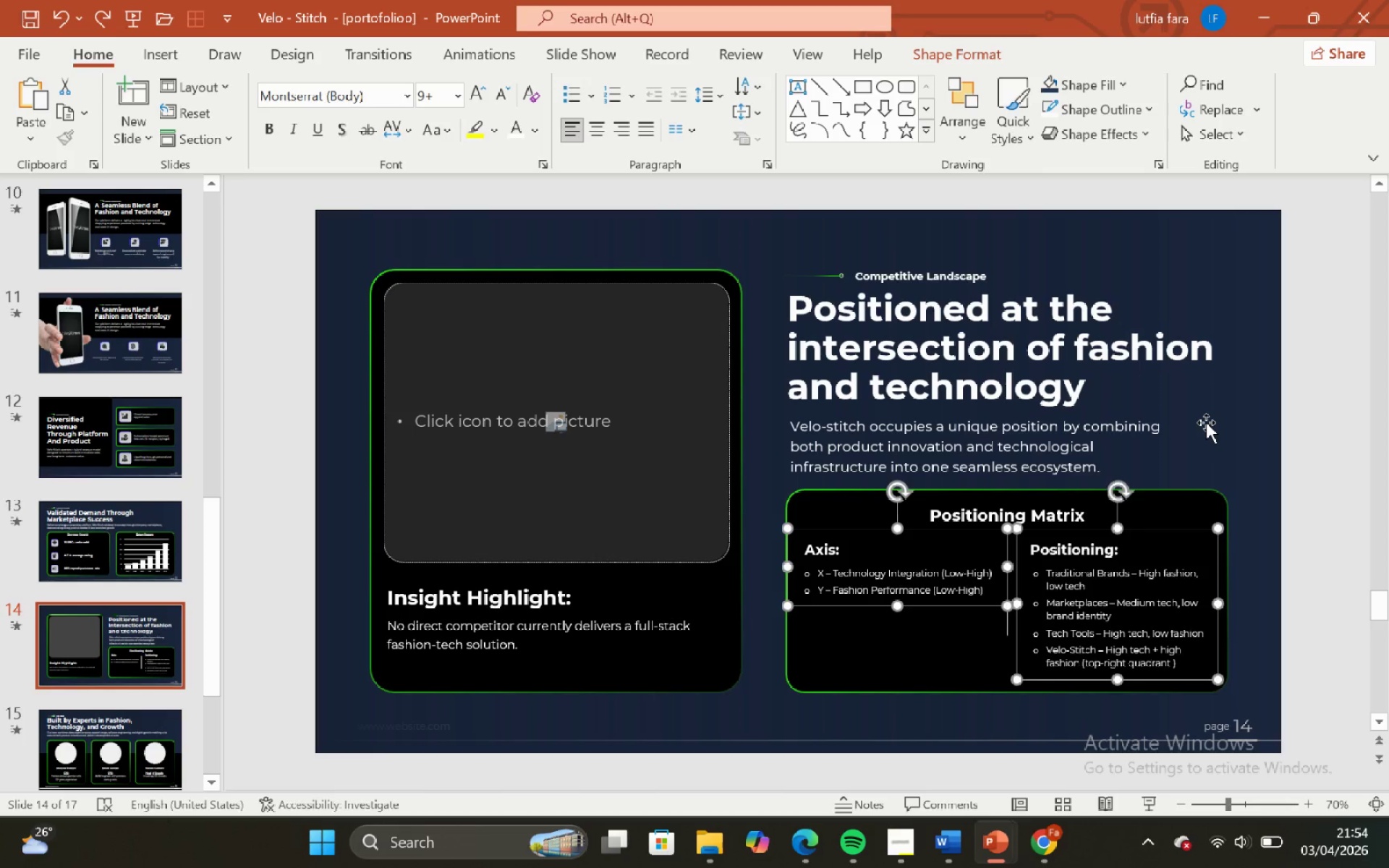 
left_click([1206, 422])
 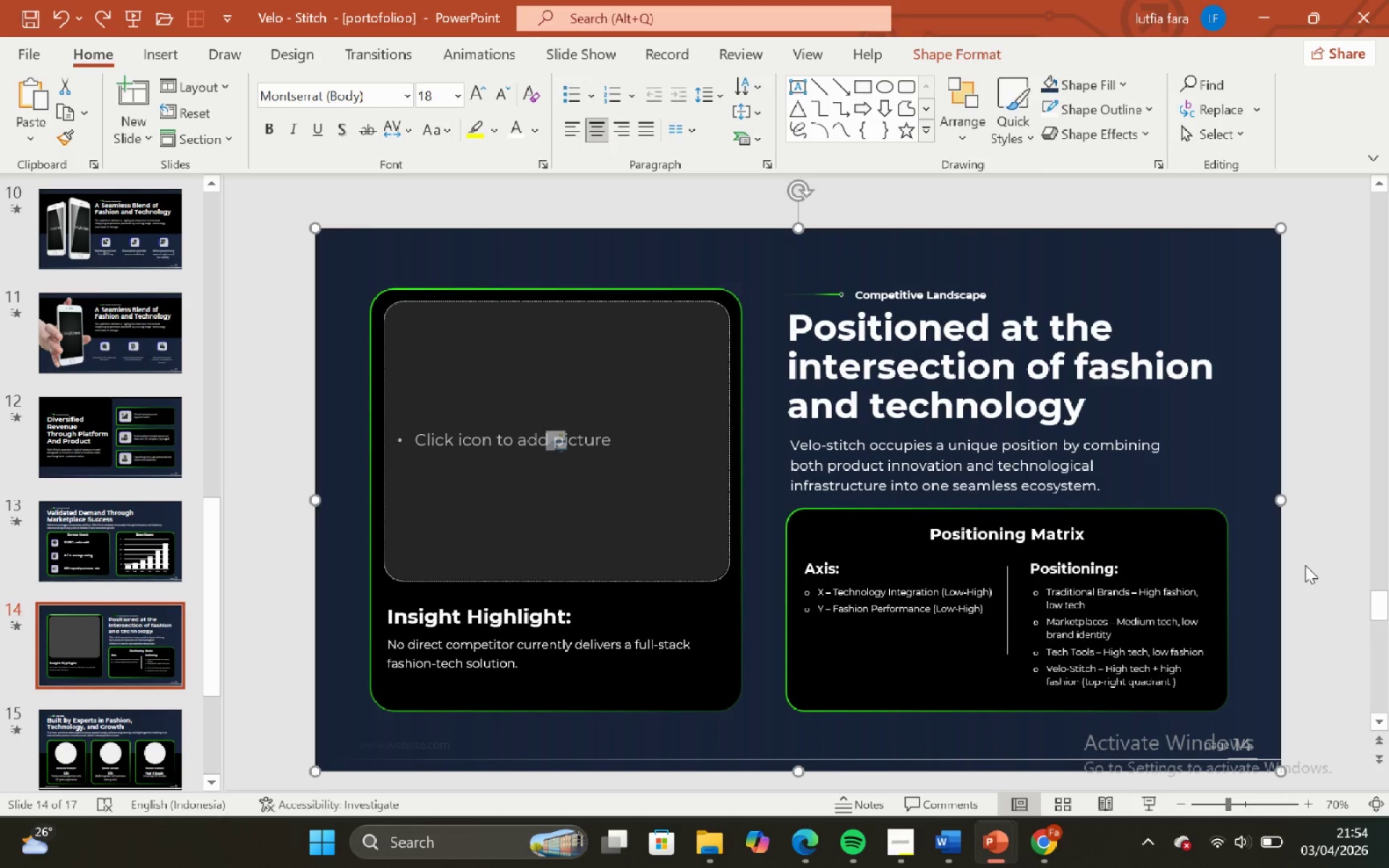 
left_click([1305, 565])
 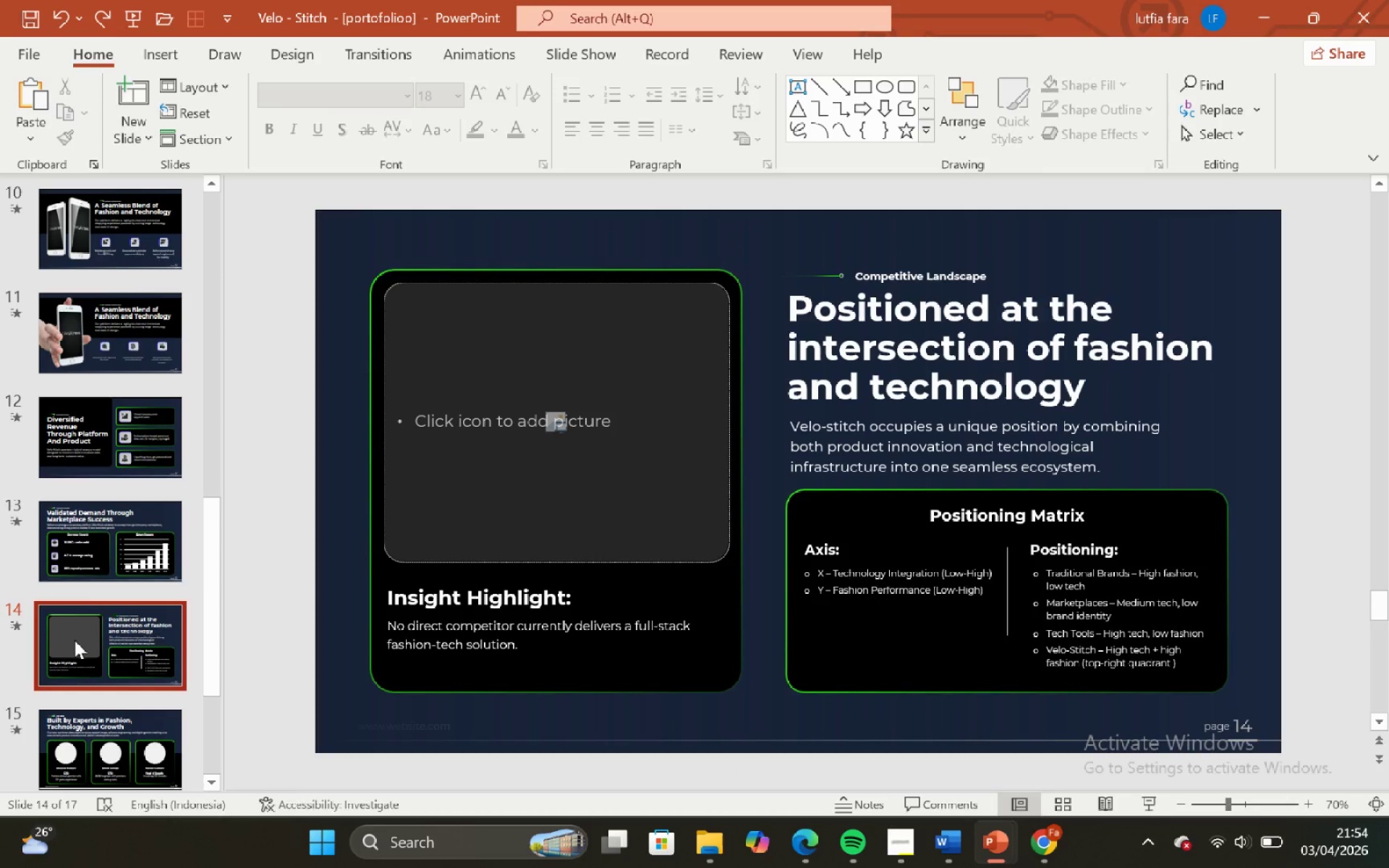 
left_click([98, 556])
 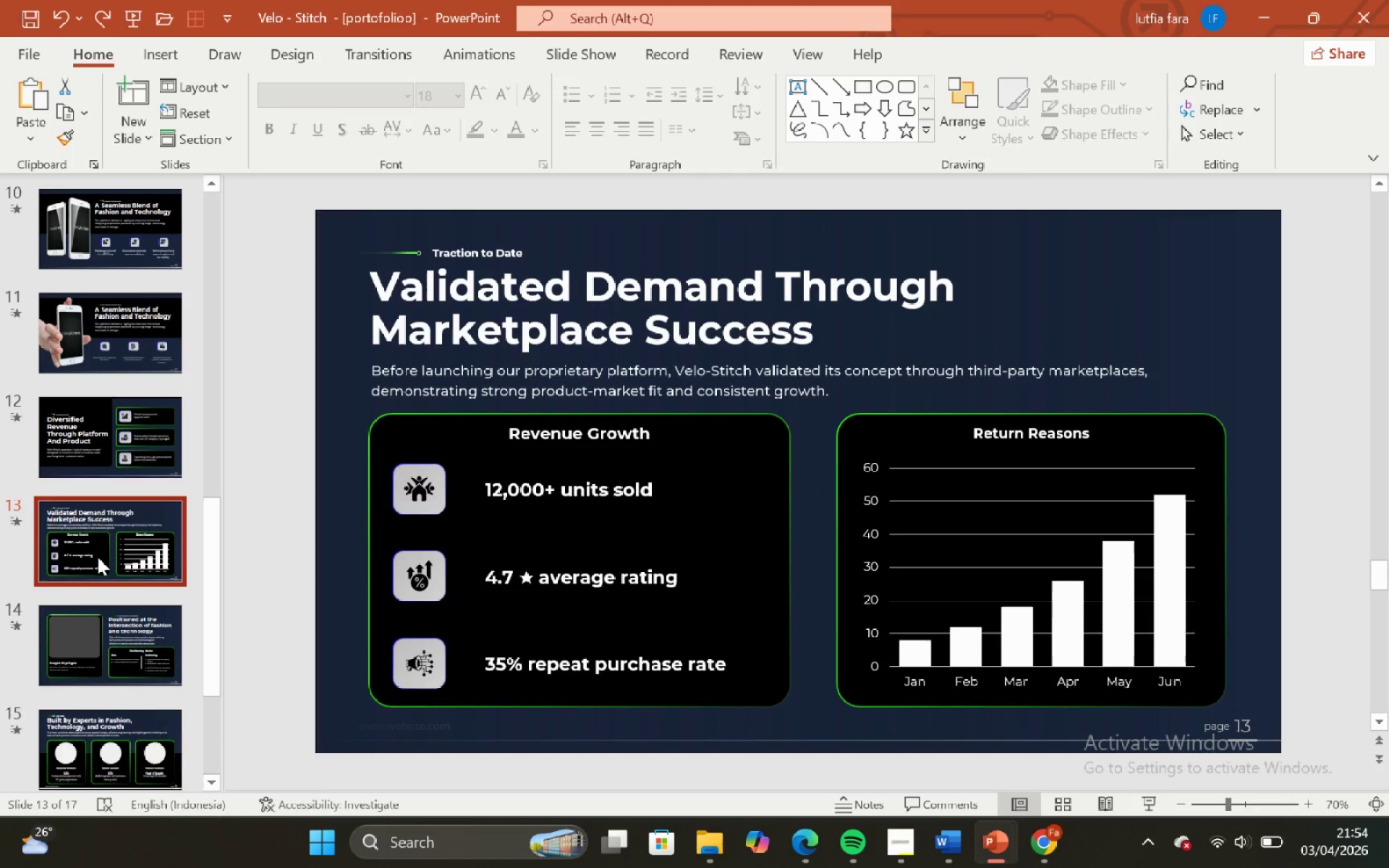 
scroll: coordinate [98, 557], scroll_direction: up, amount: 2.0
 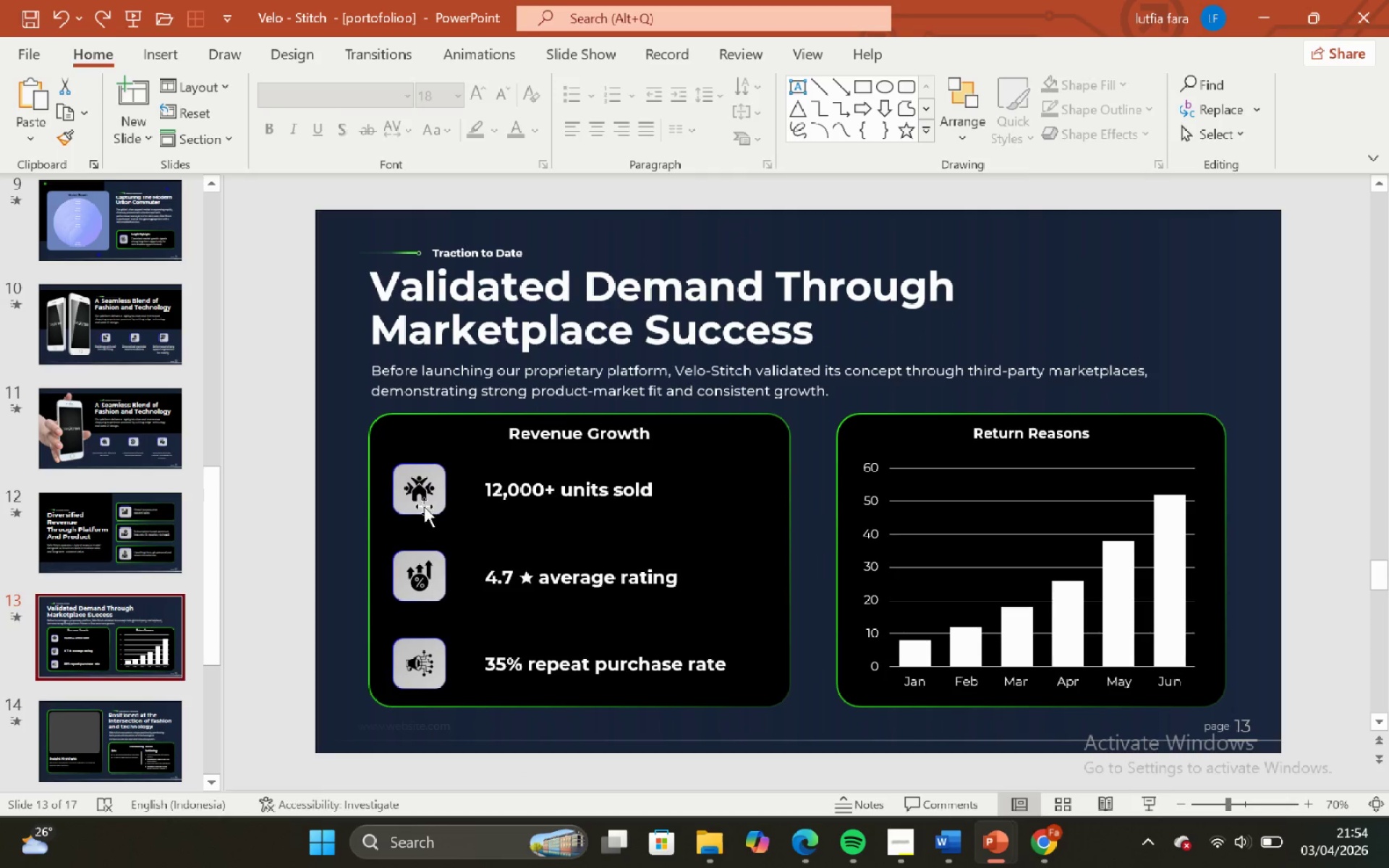 
left_click([416, 474])
 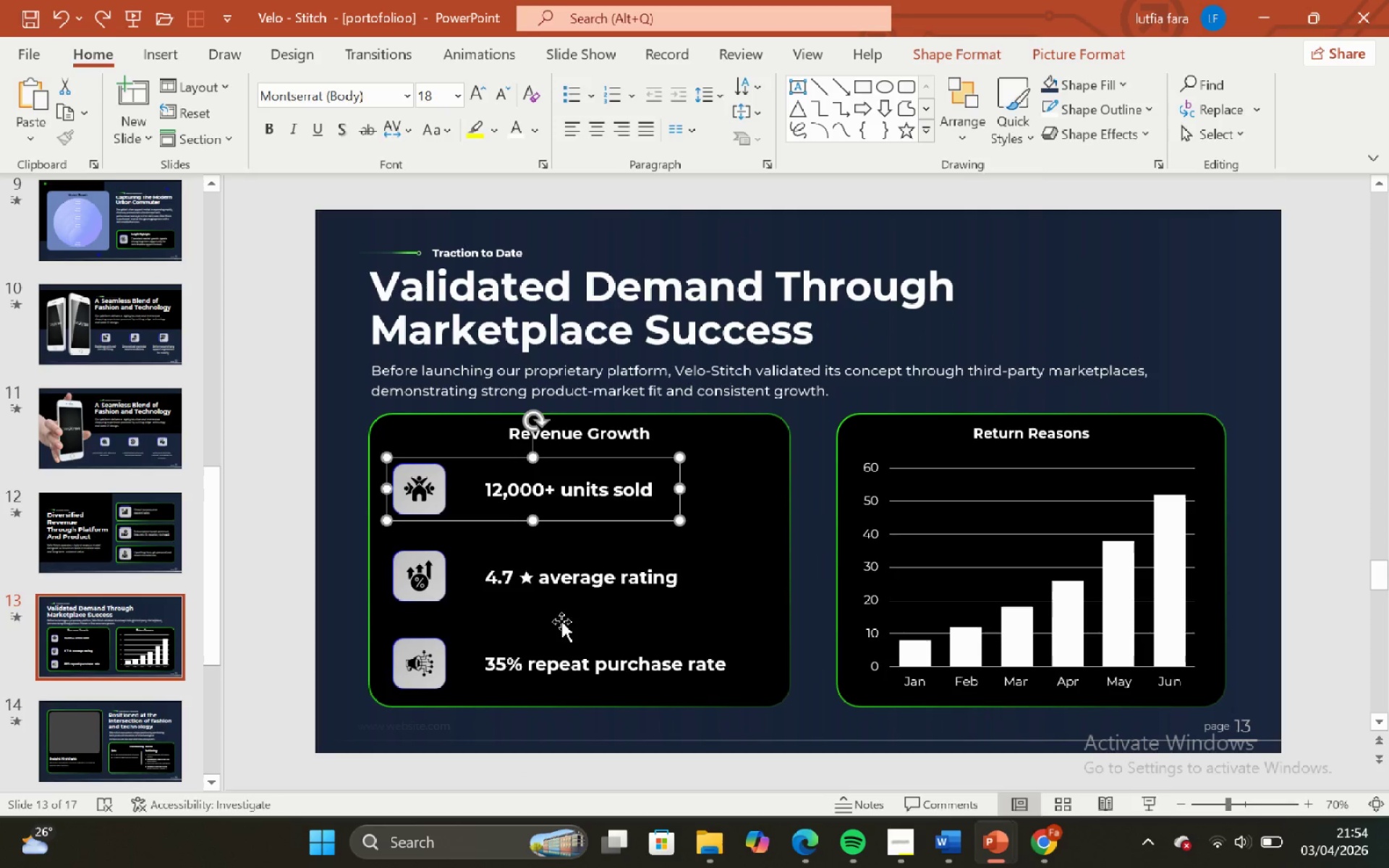 
hold_key(key=ShiftLeft, duration=1.12)
left_click([557, 573])
 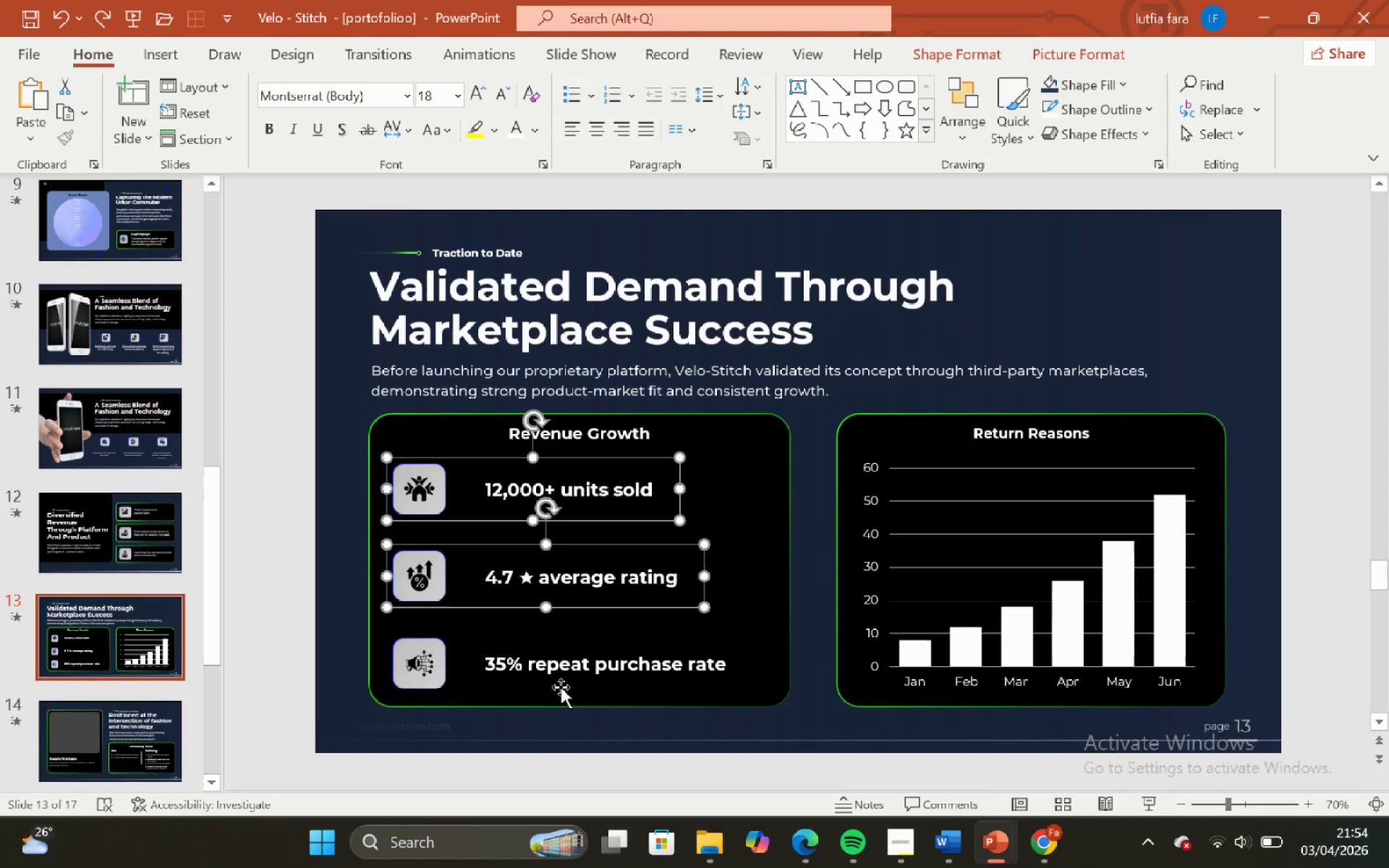 
left_click_drag(start_coordinate=[561, 687], to_coordinate=[561, 683])
 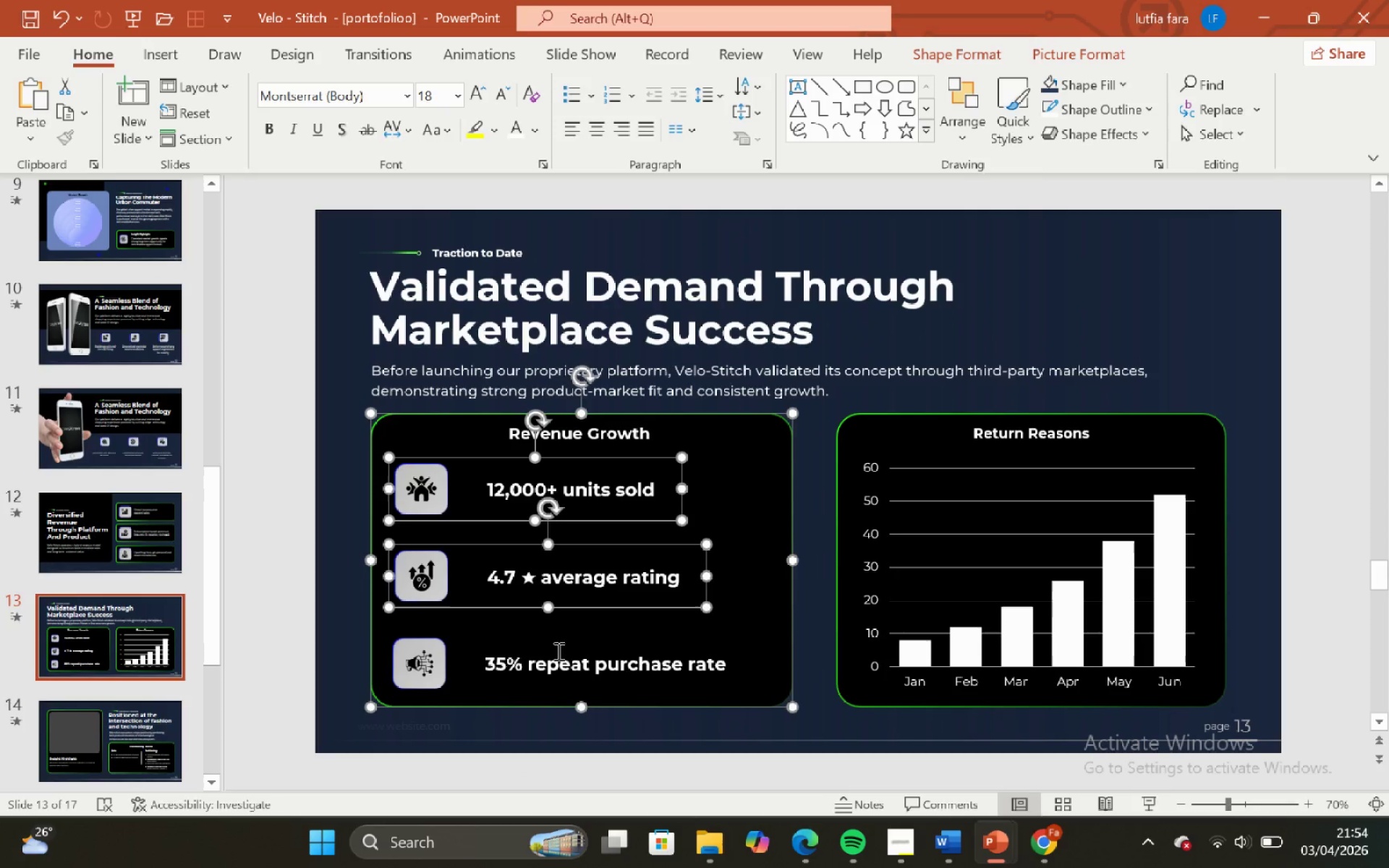 
key(Control+Z)
 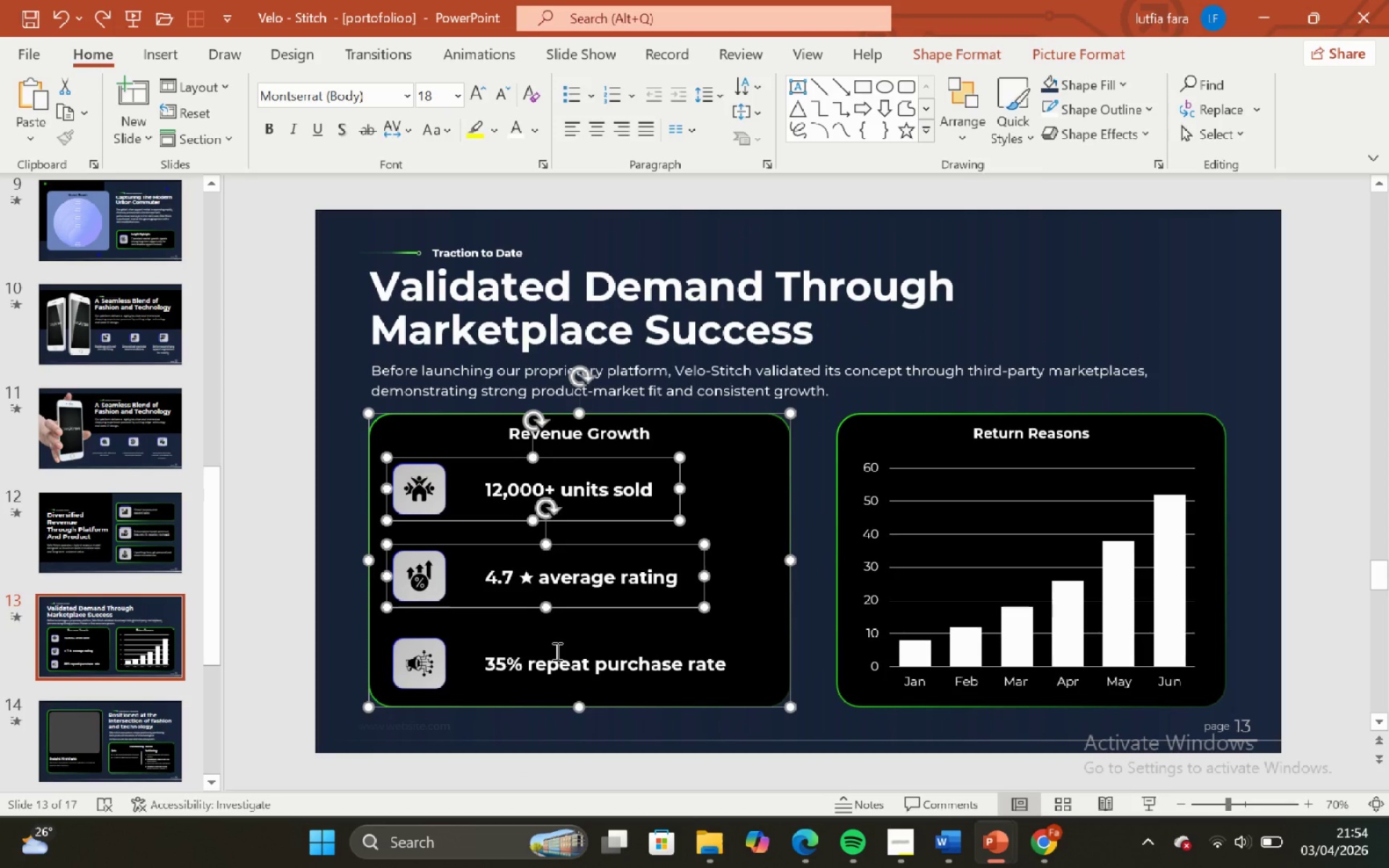 
hold_key(key=ShiftLeft, duration=0.5)
left_click([555, 653])
 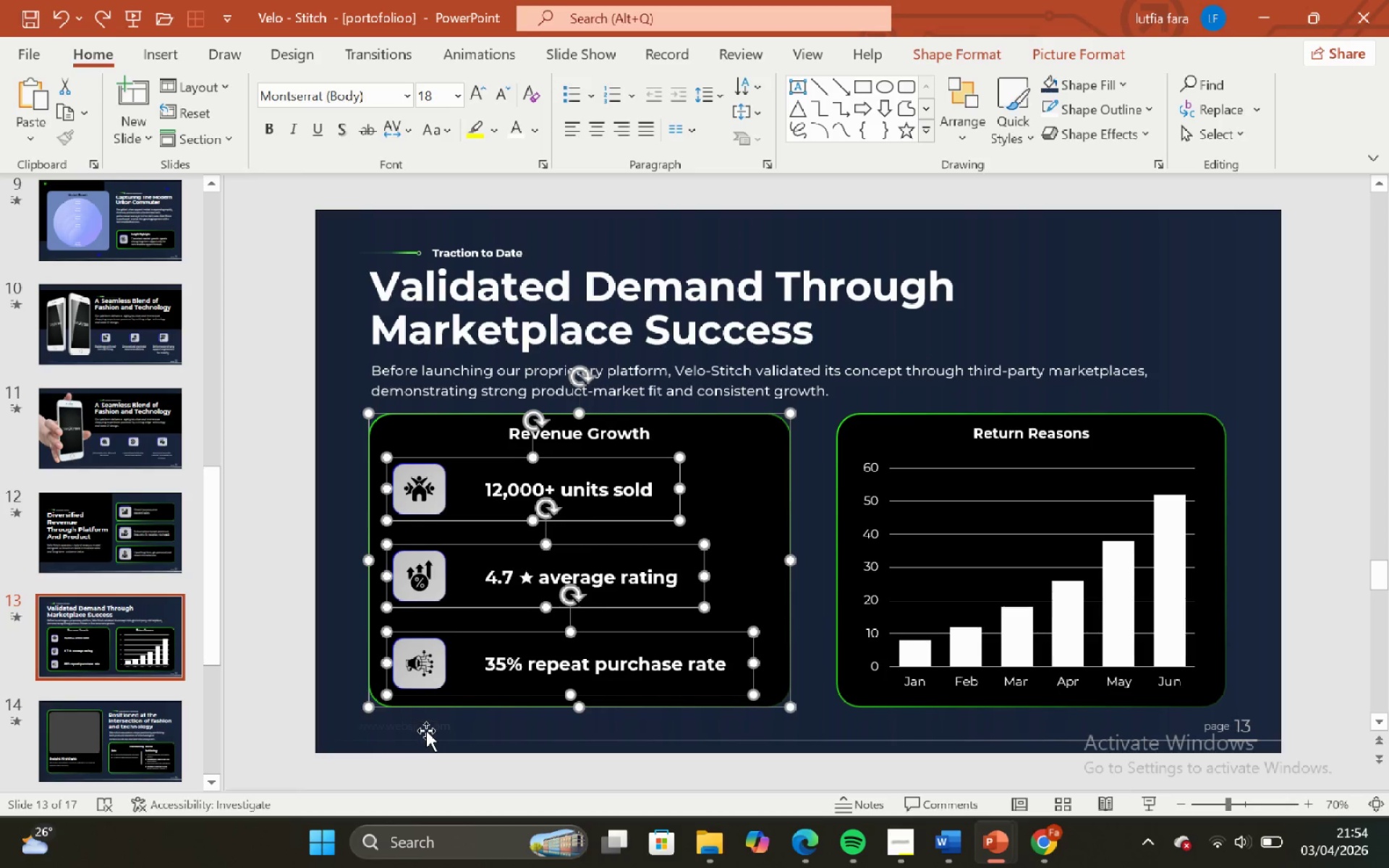 
left_click([427, 731])
 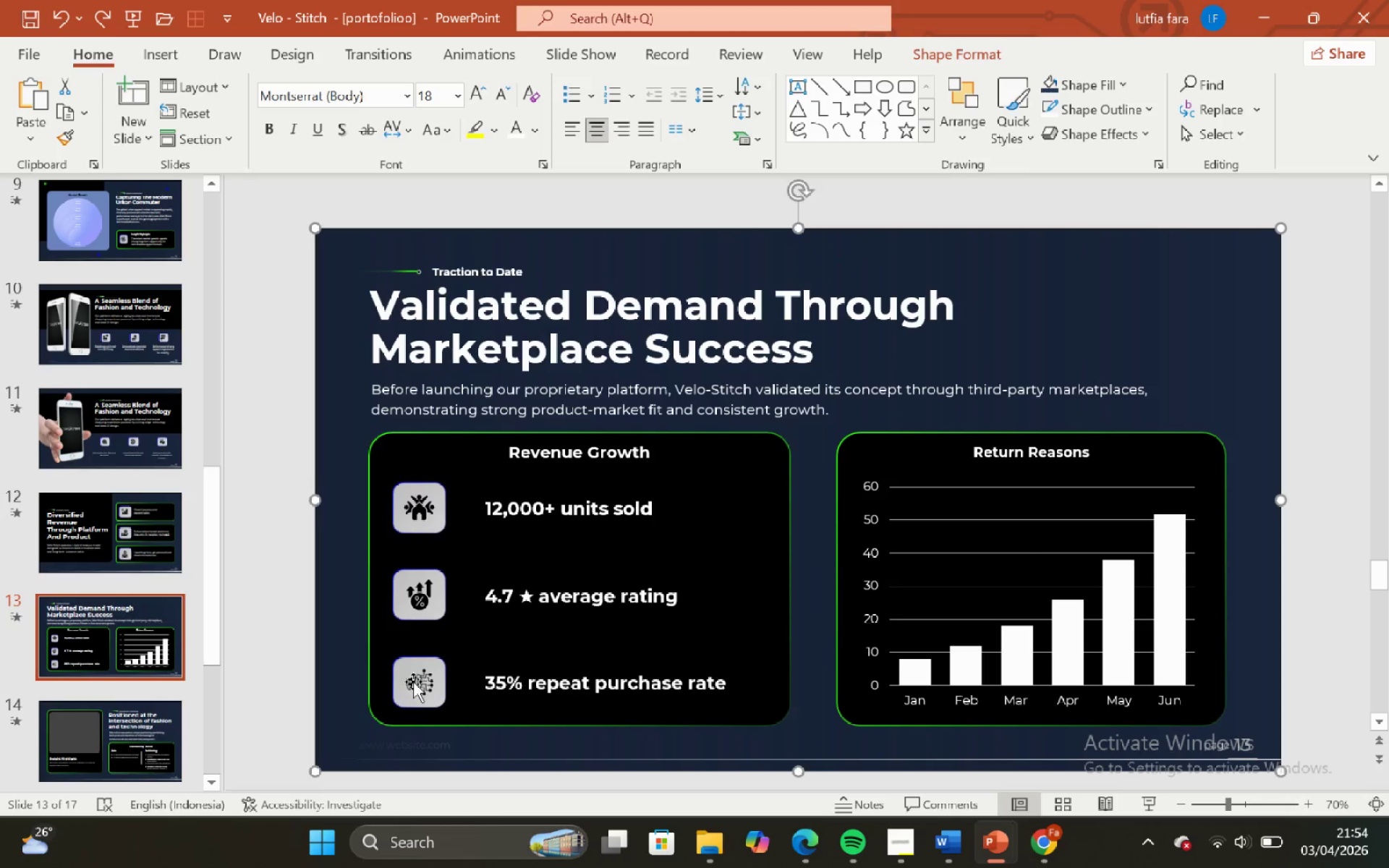 
left_click([414, 680])
 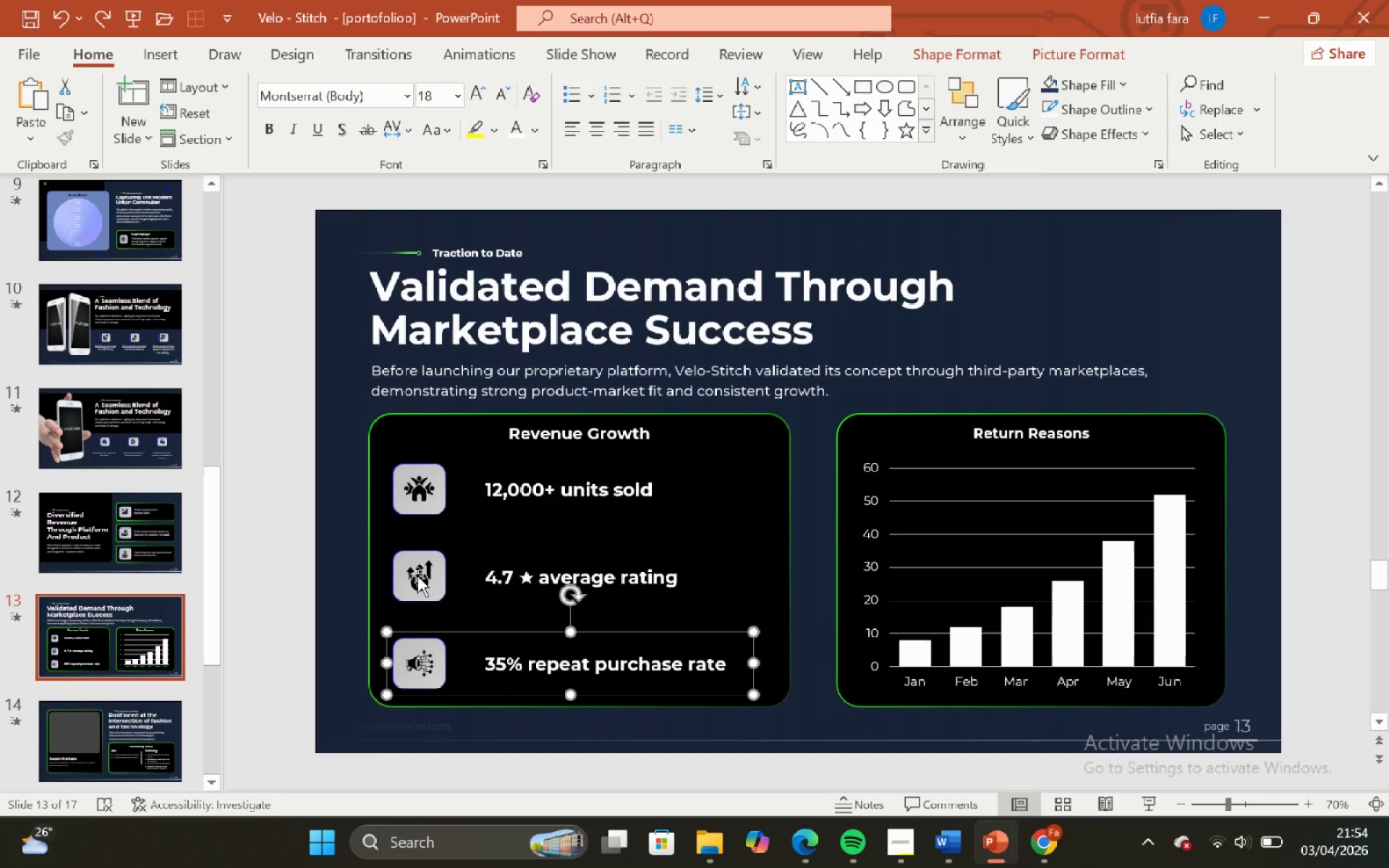 
hold_key(key=ShiftLeft, duration=1.08)
 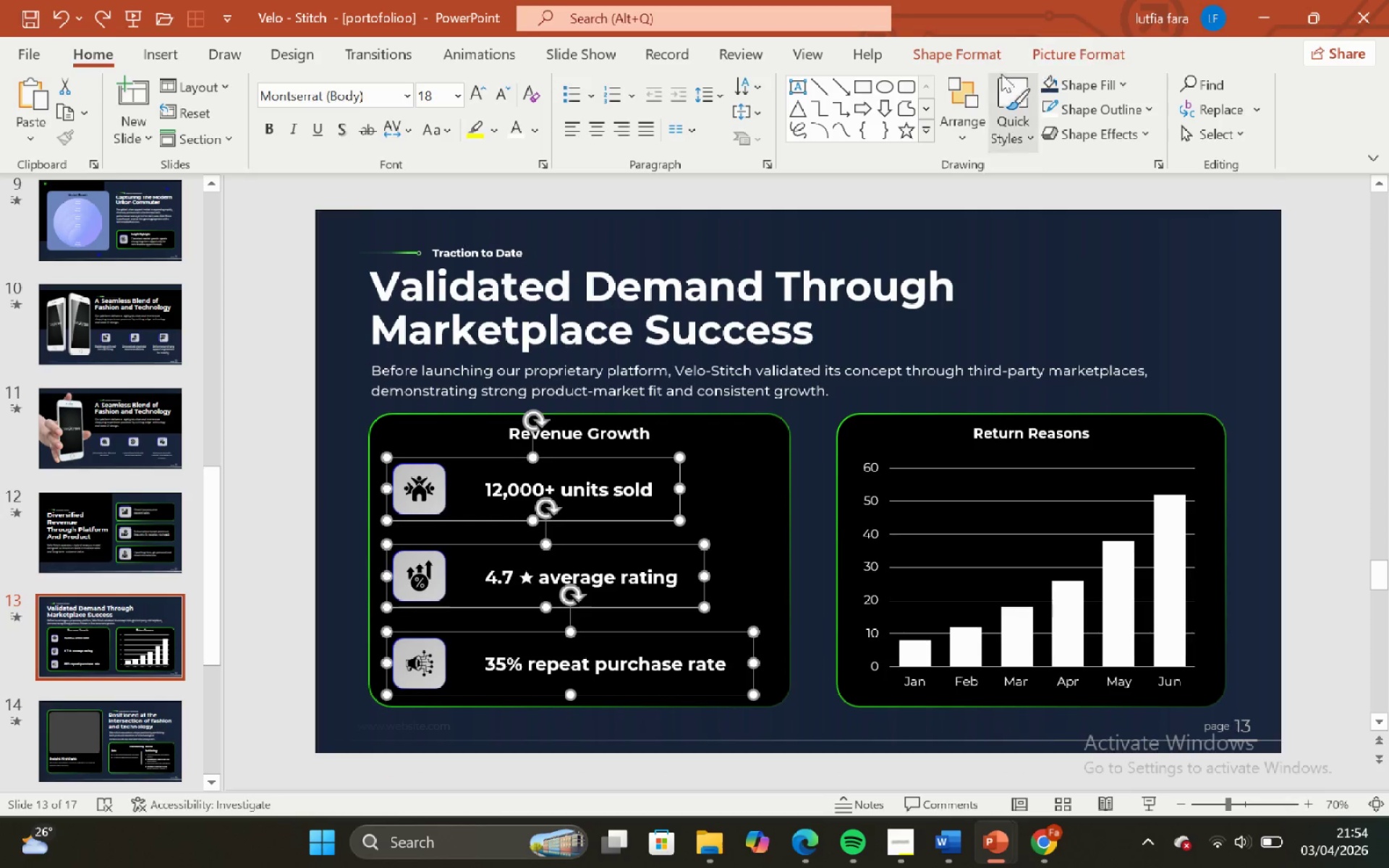 
left_click([990, 69])
 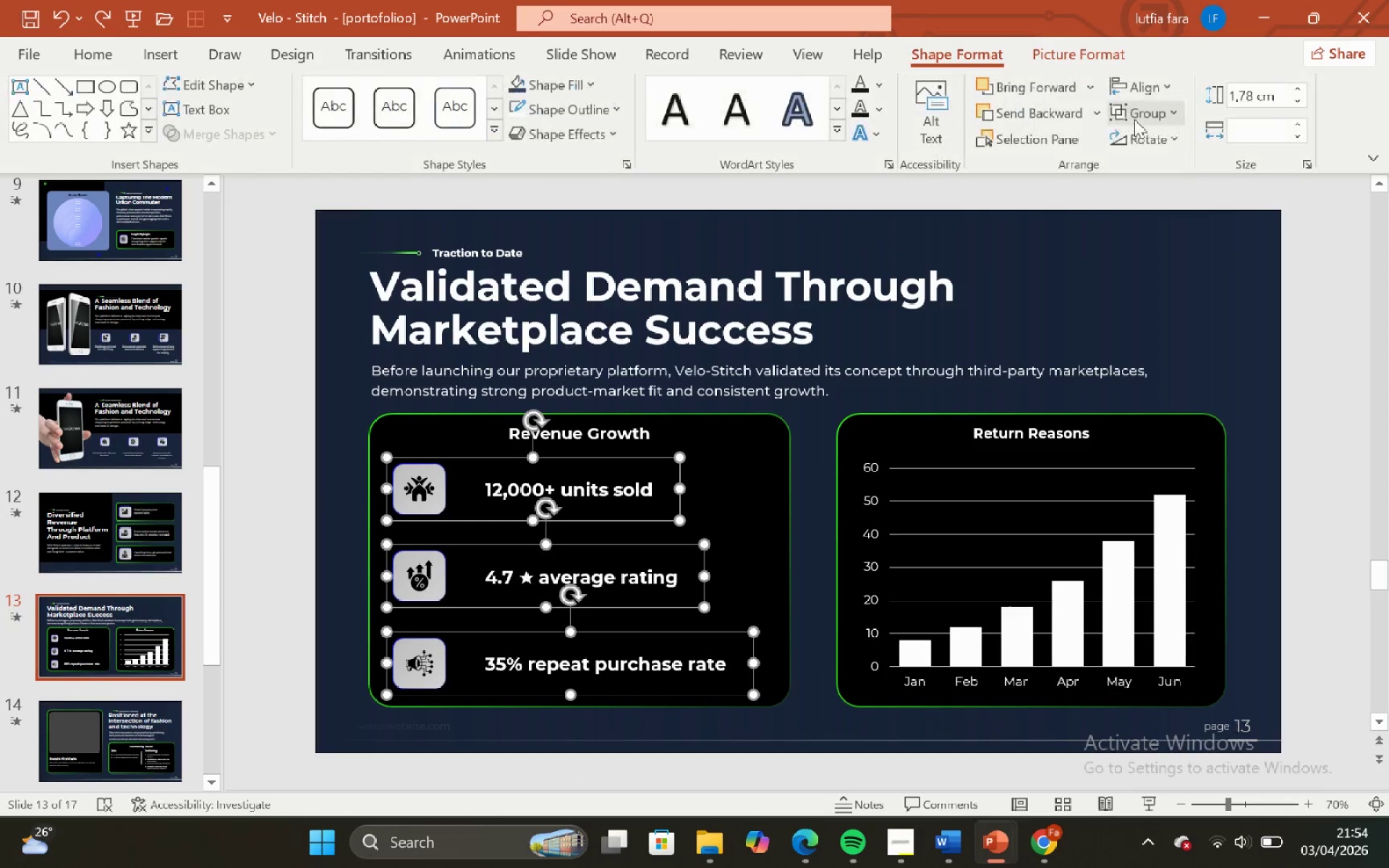 
left_click([1156, 92])
 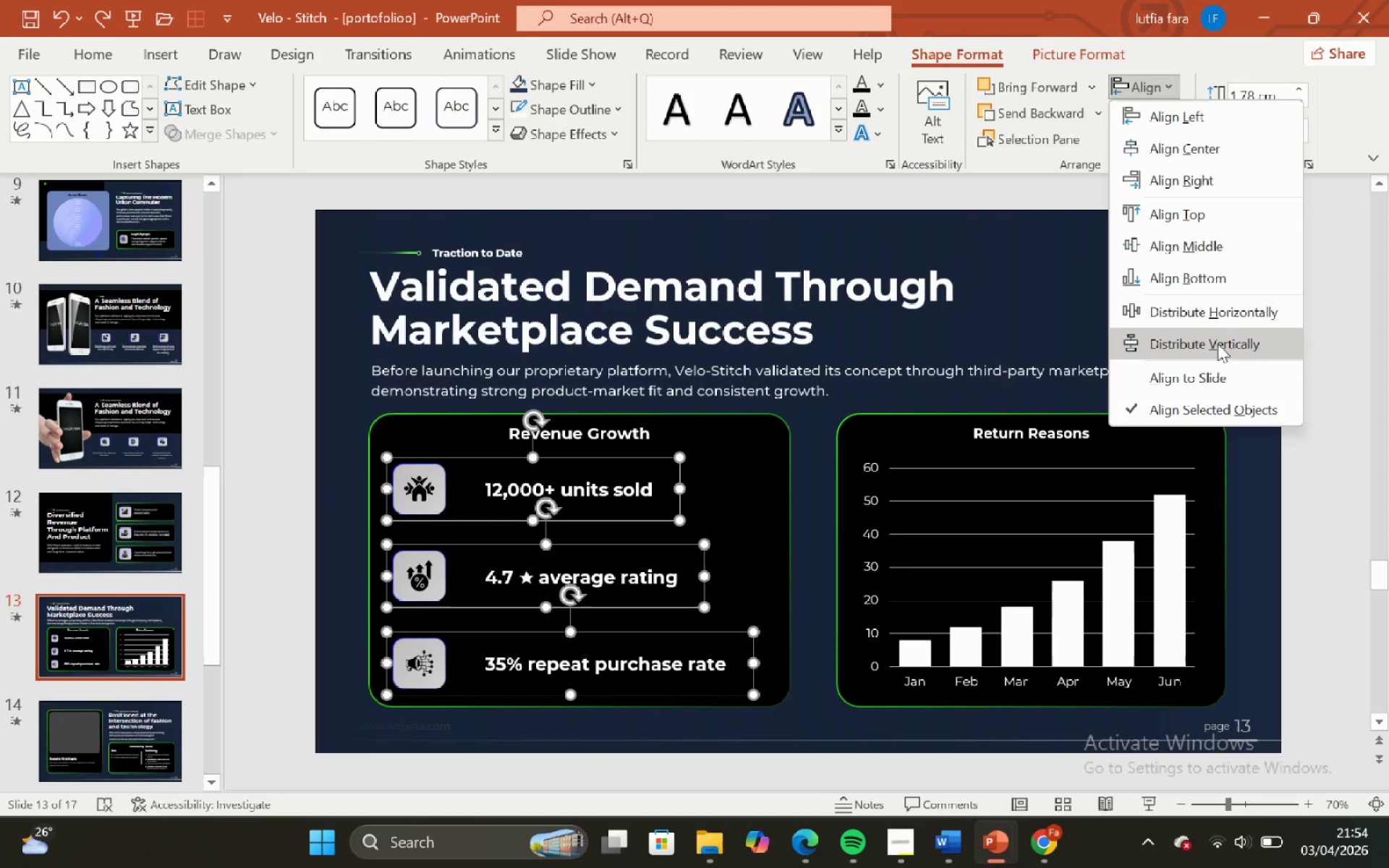 
left_click([1218, 346])
 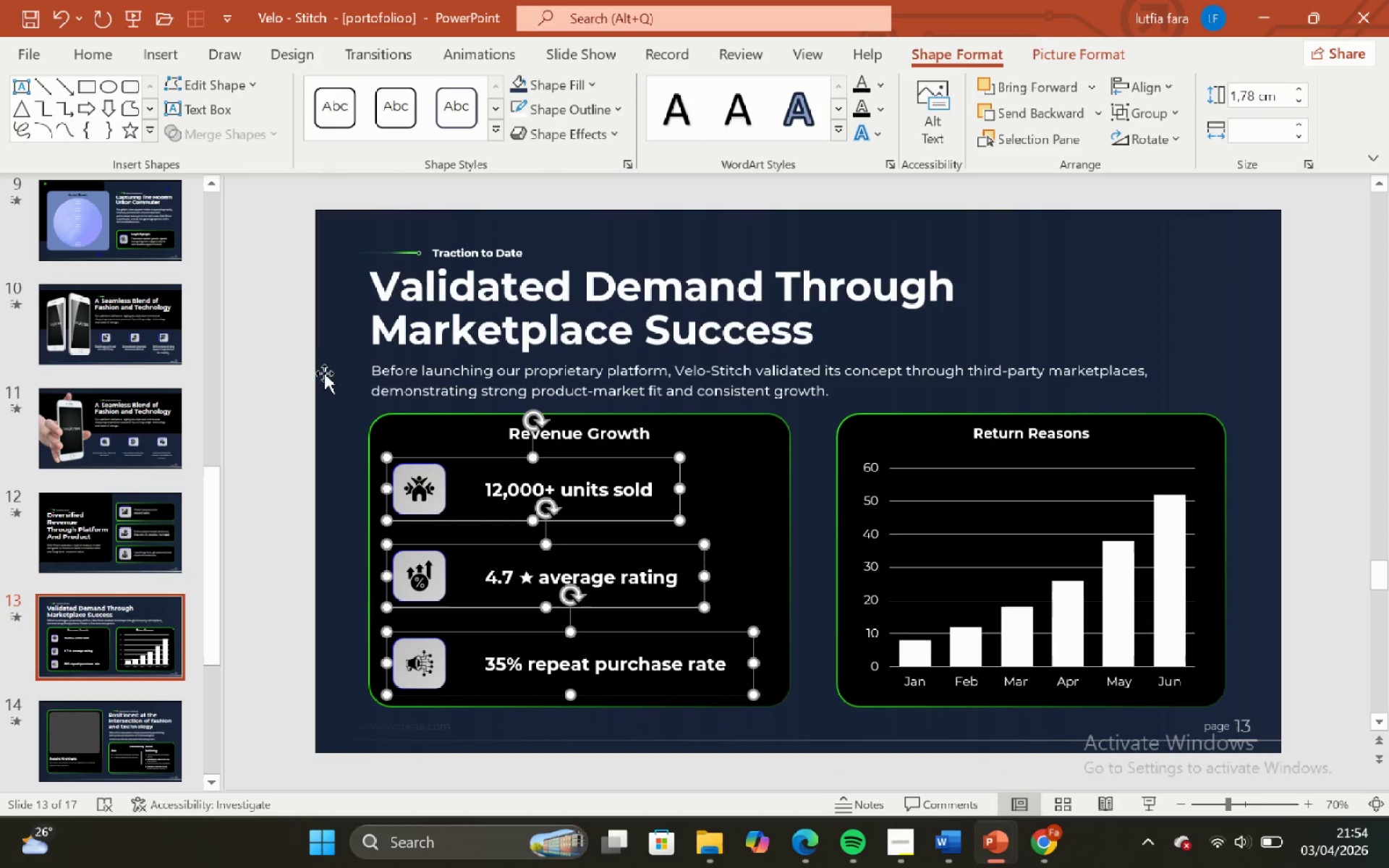 
left_click([336, 381])
 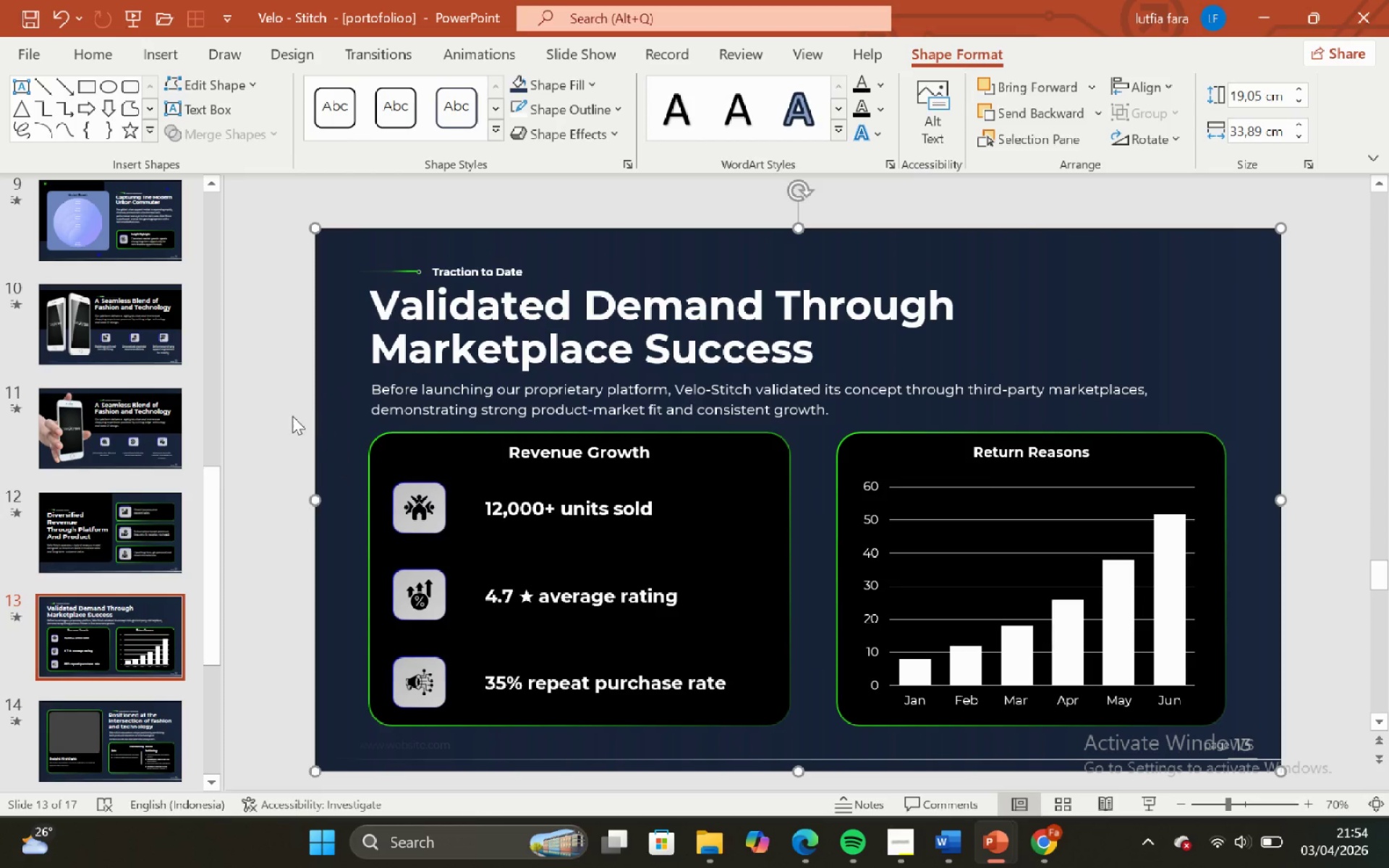 
left_click([280, 409])
 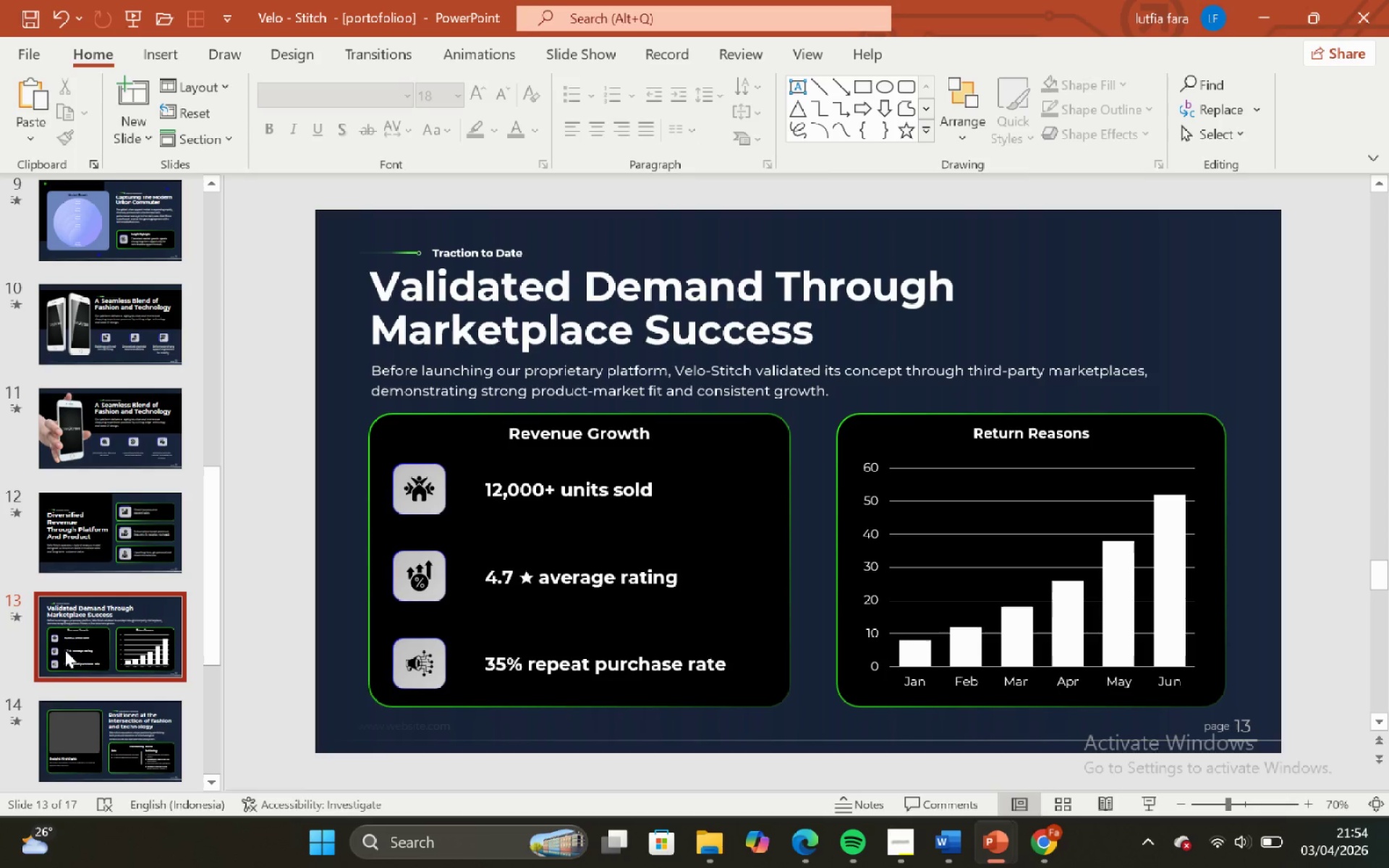 
left_click([92, 549])
 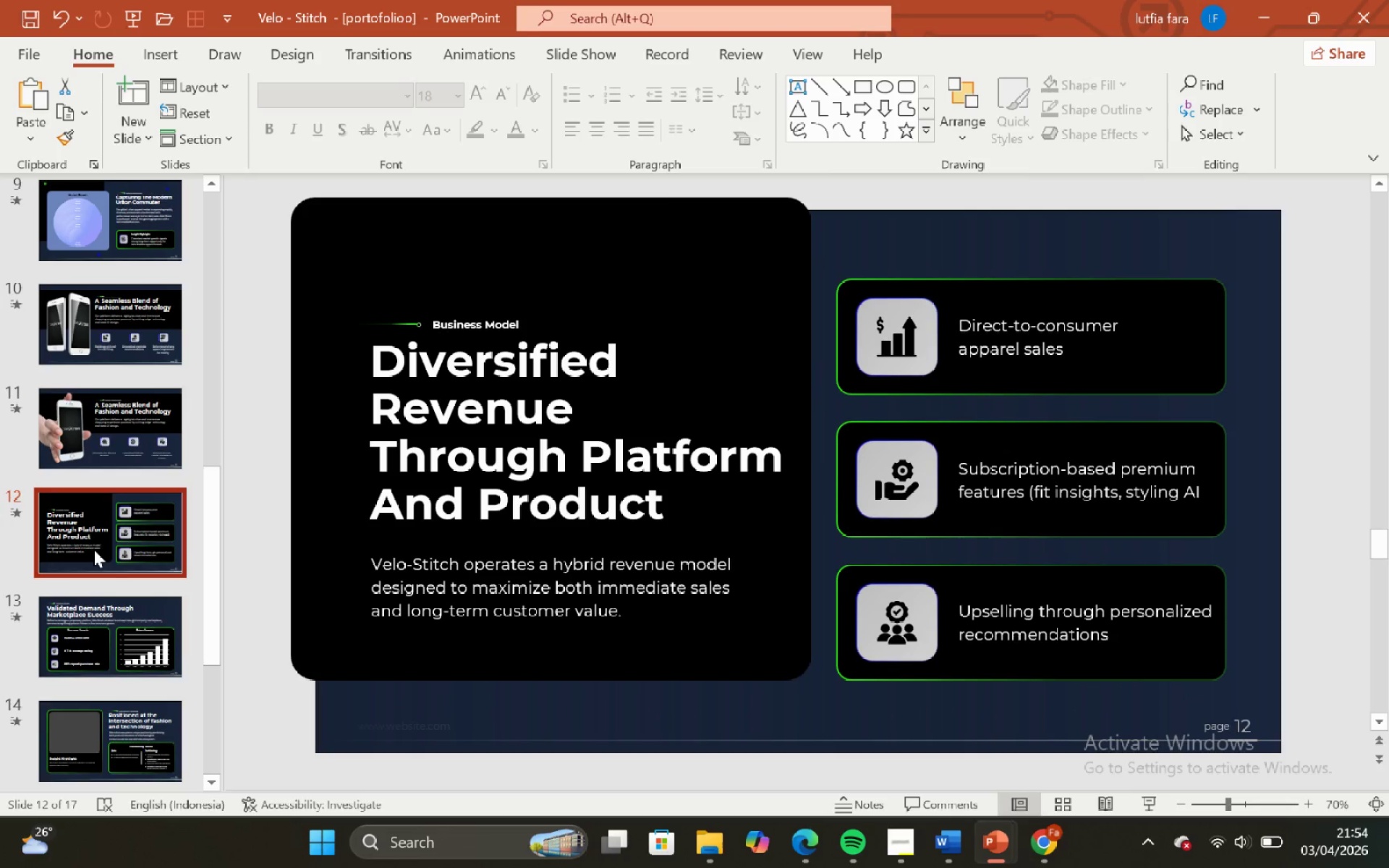 
scroll: coordinate [93, 549], scroll_direction: up, amount: 1.0
 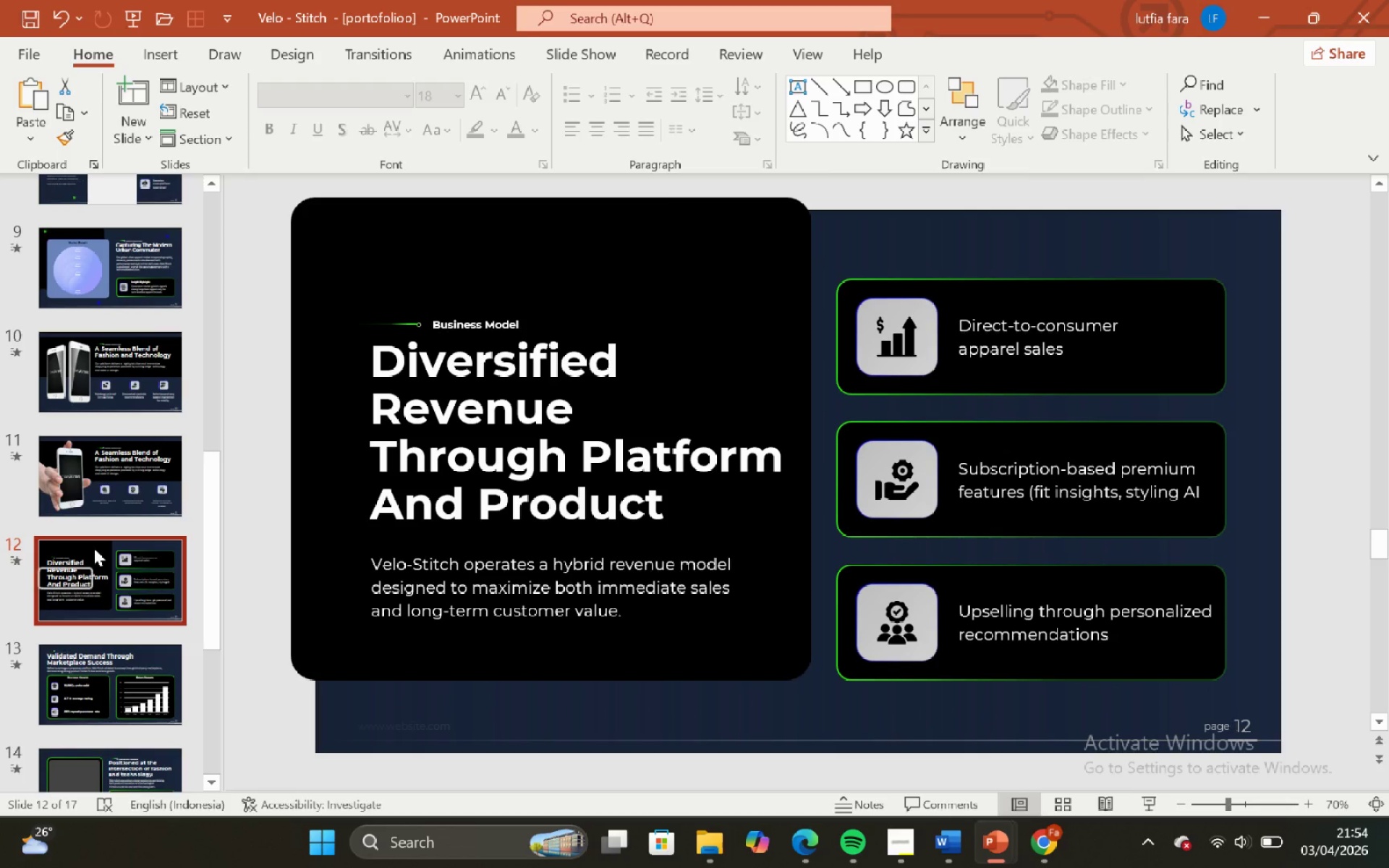 
left_click([93, 548])
 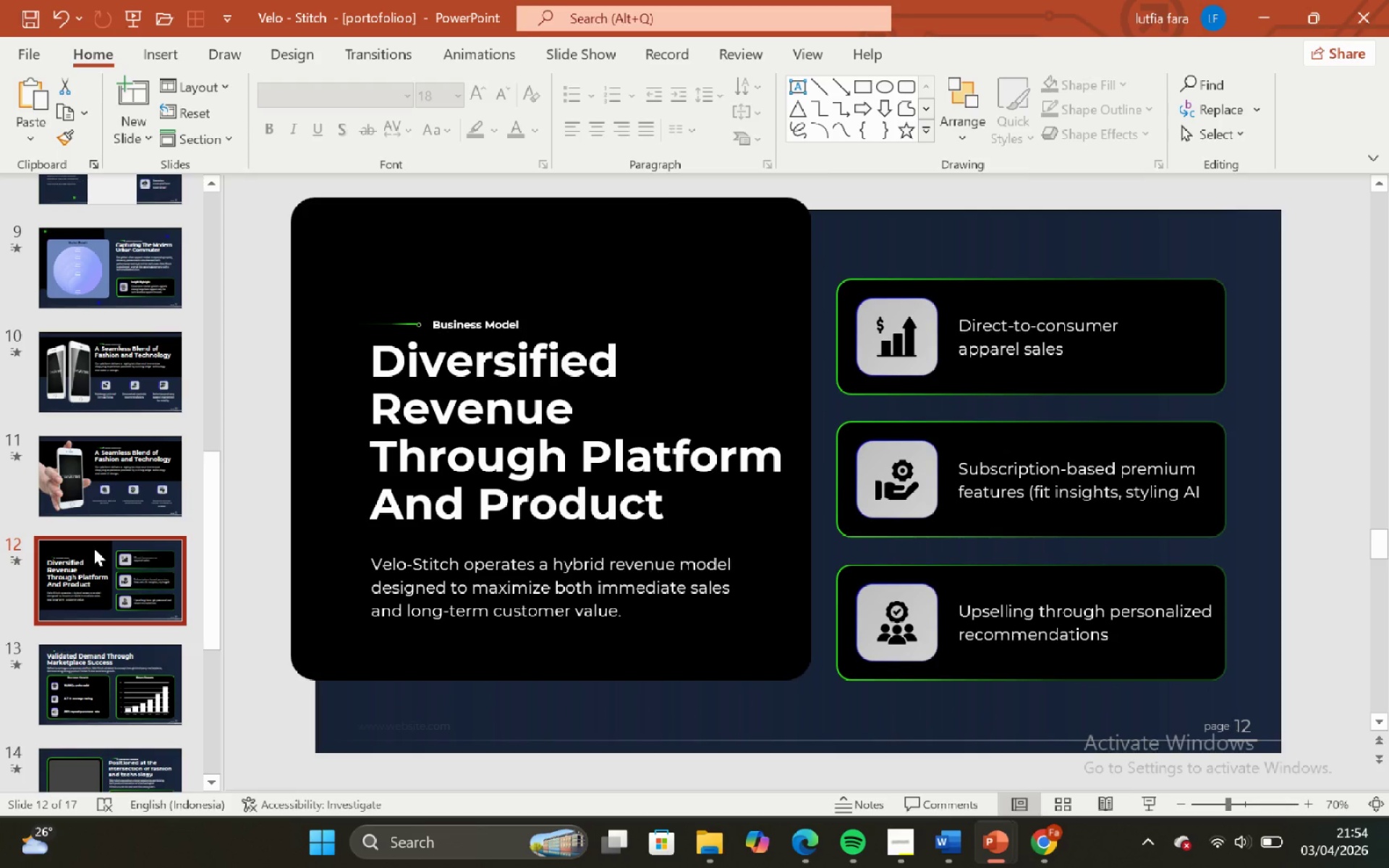 
left_click([93, 548])
 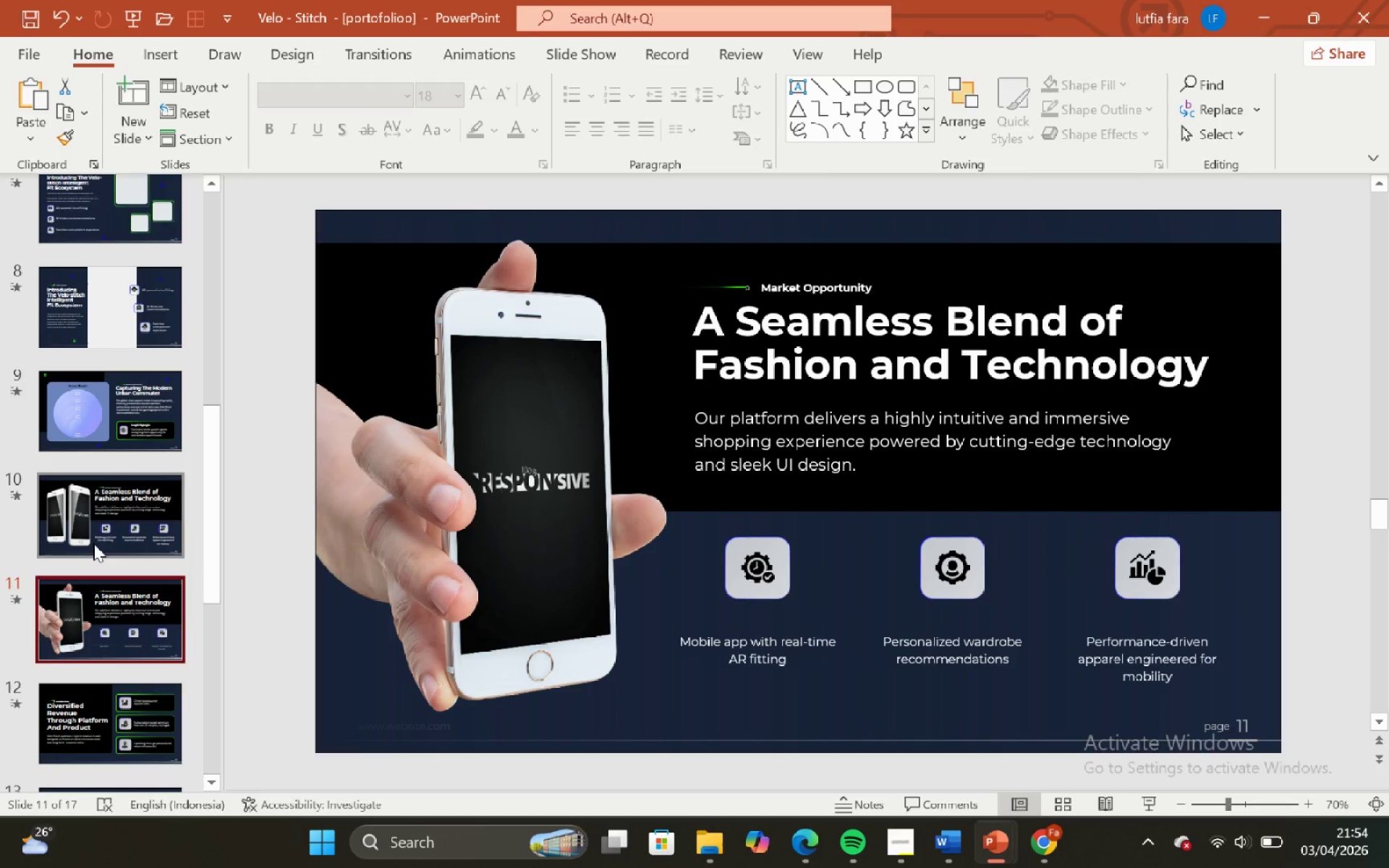 
scroll: coordinate [93, 548], scroll_direction: up, amount: 1.0
 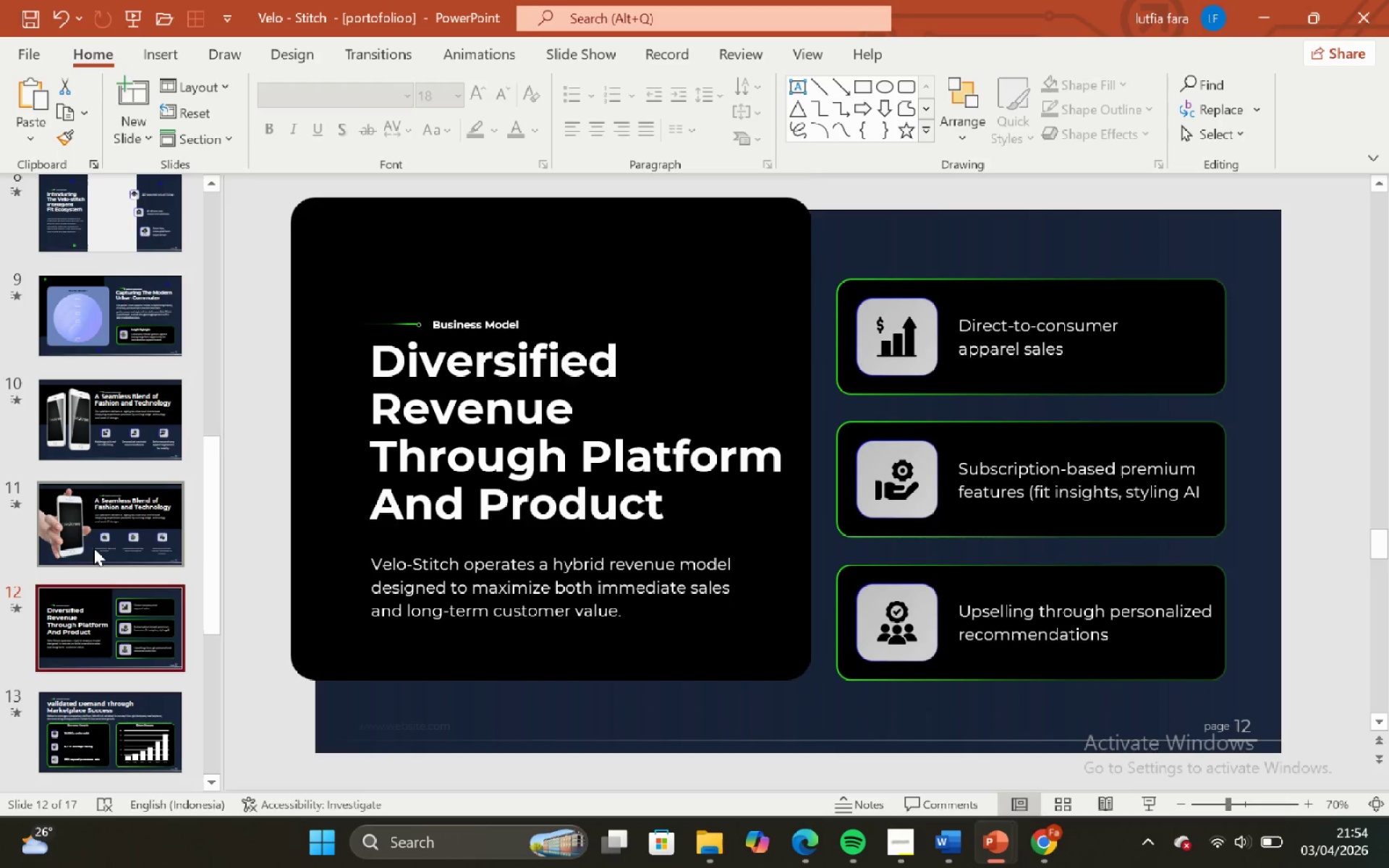 
left_click([90, 516])
 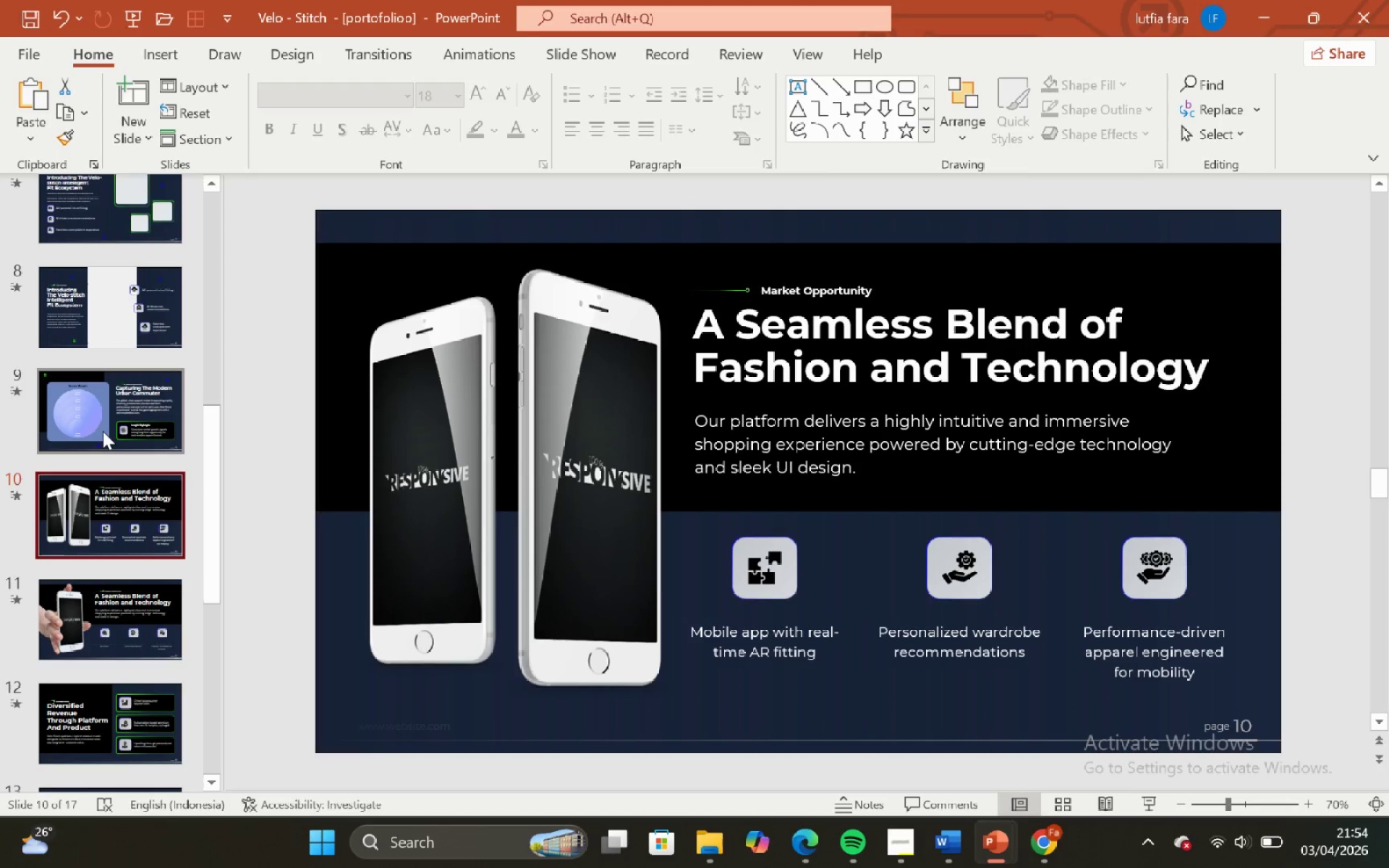 
left_click([108, 431])
 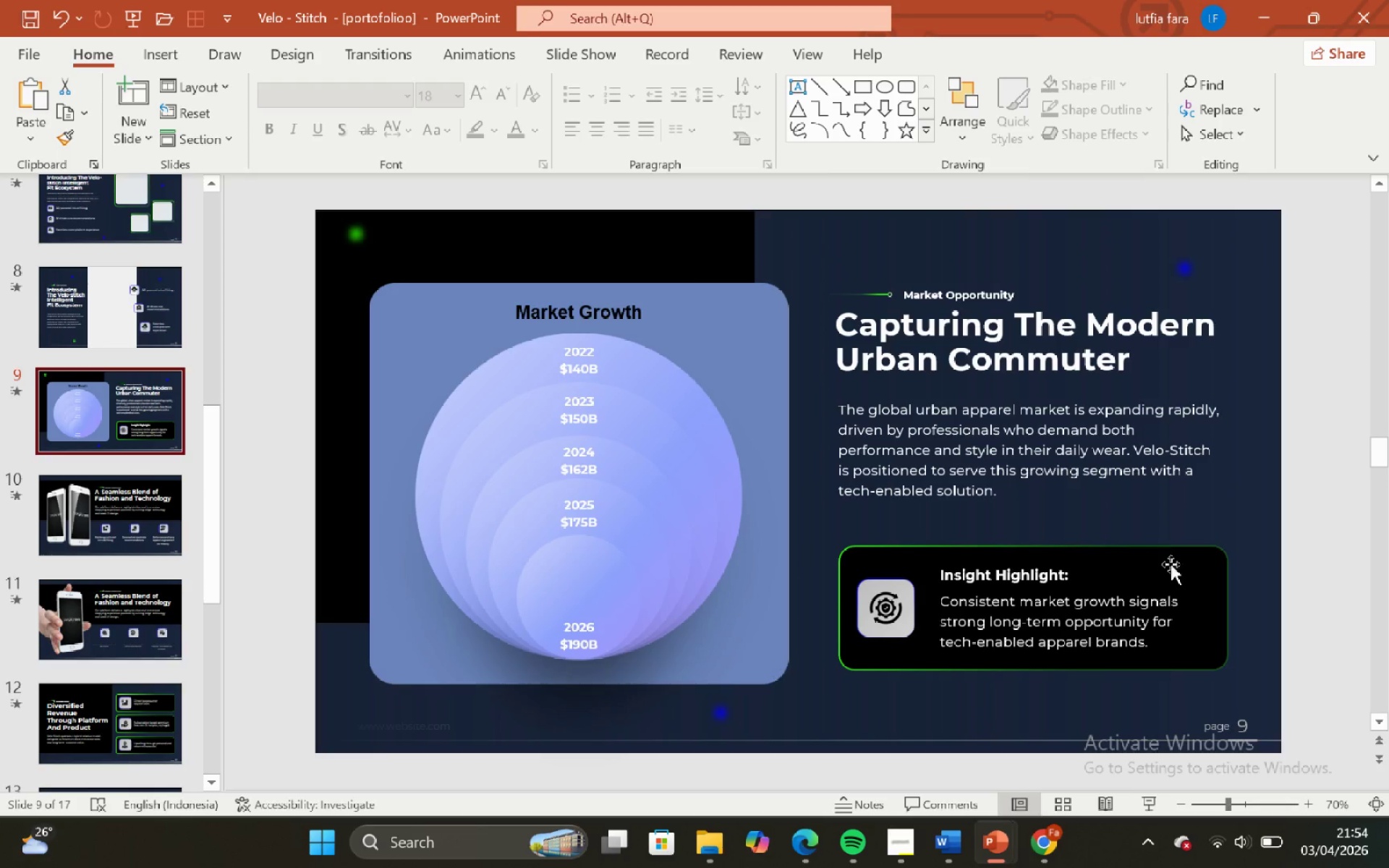 
left_click([1163, 545])
 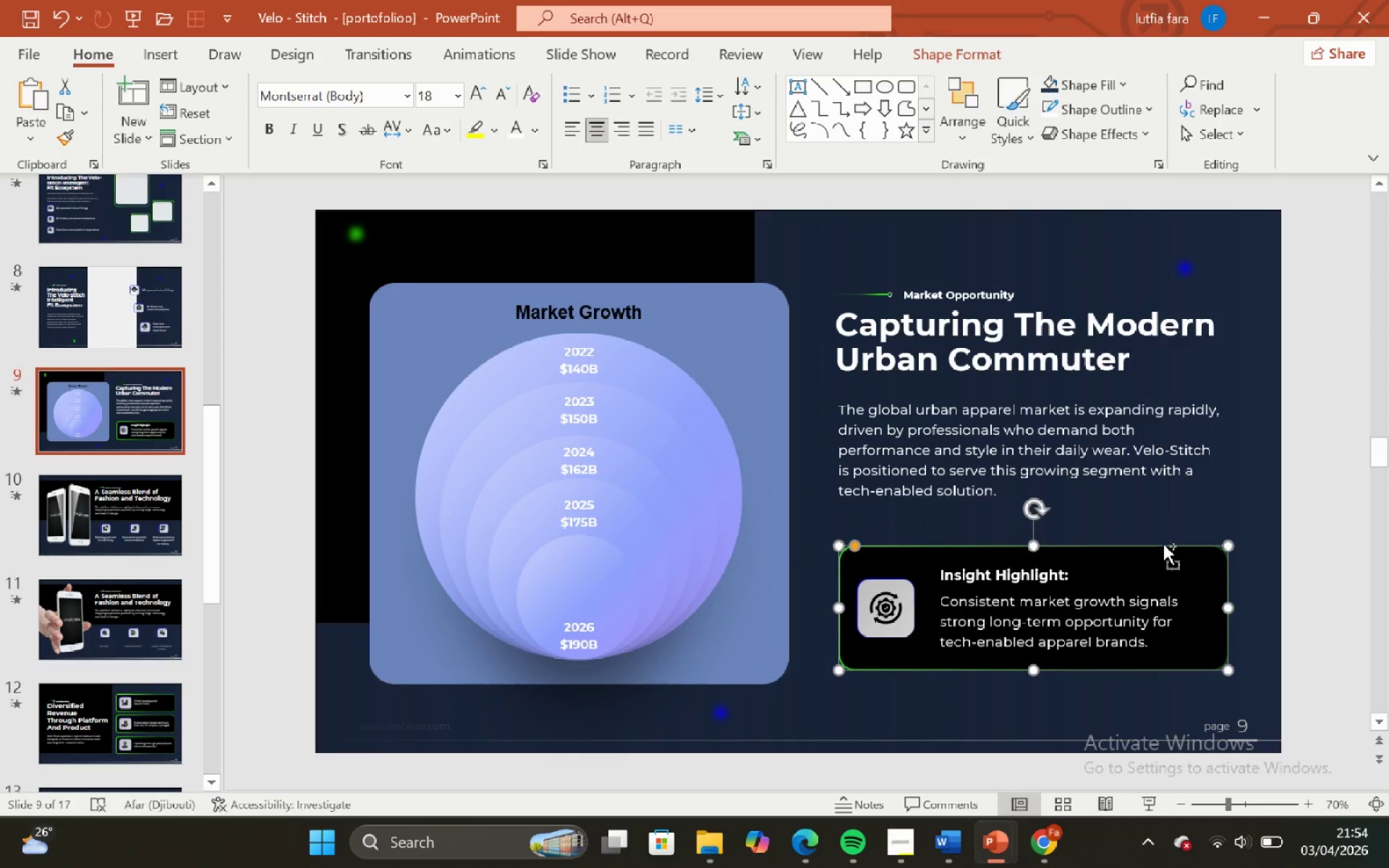 
key(Control+C)
 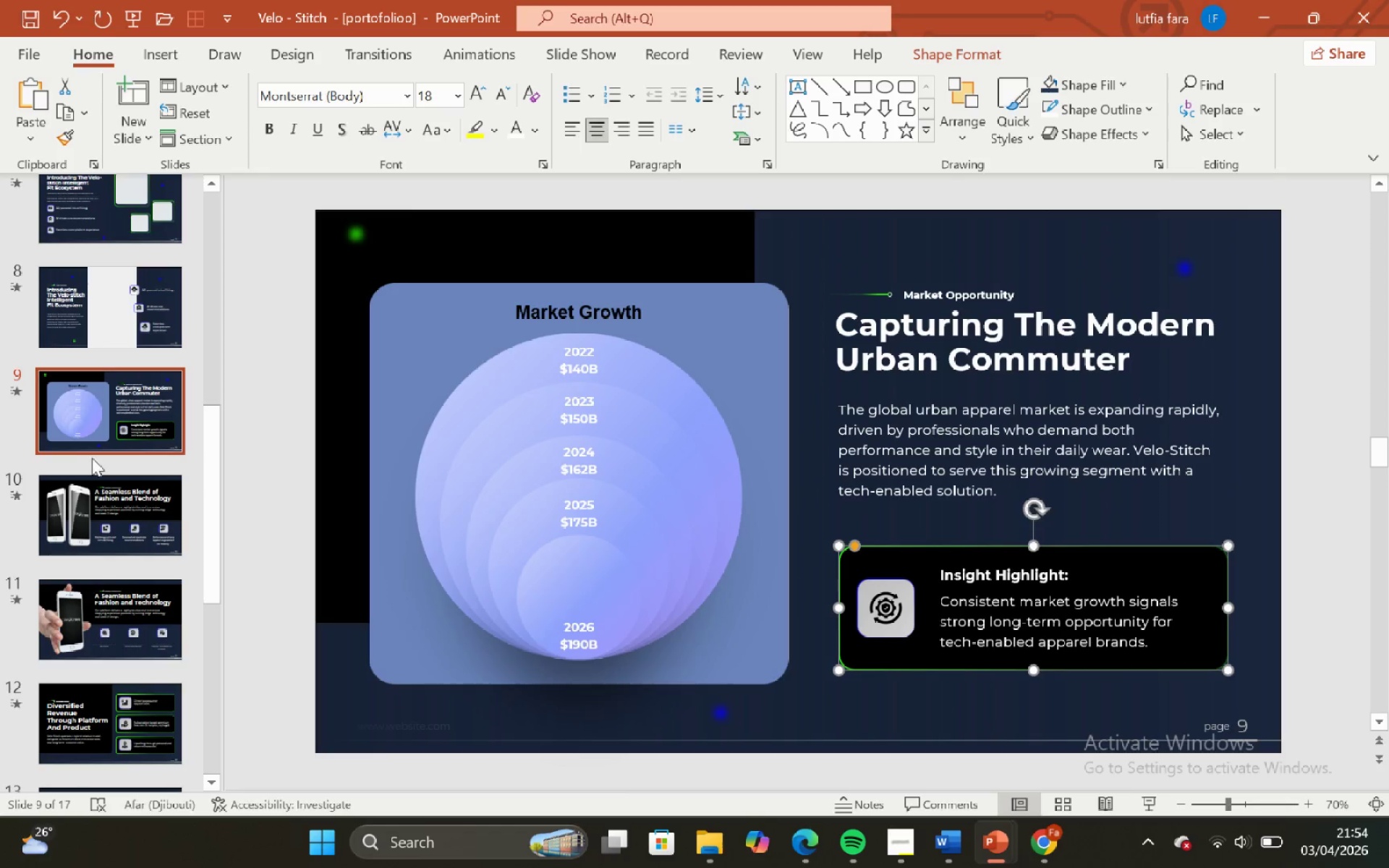 
left_click([114, 479])
 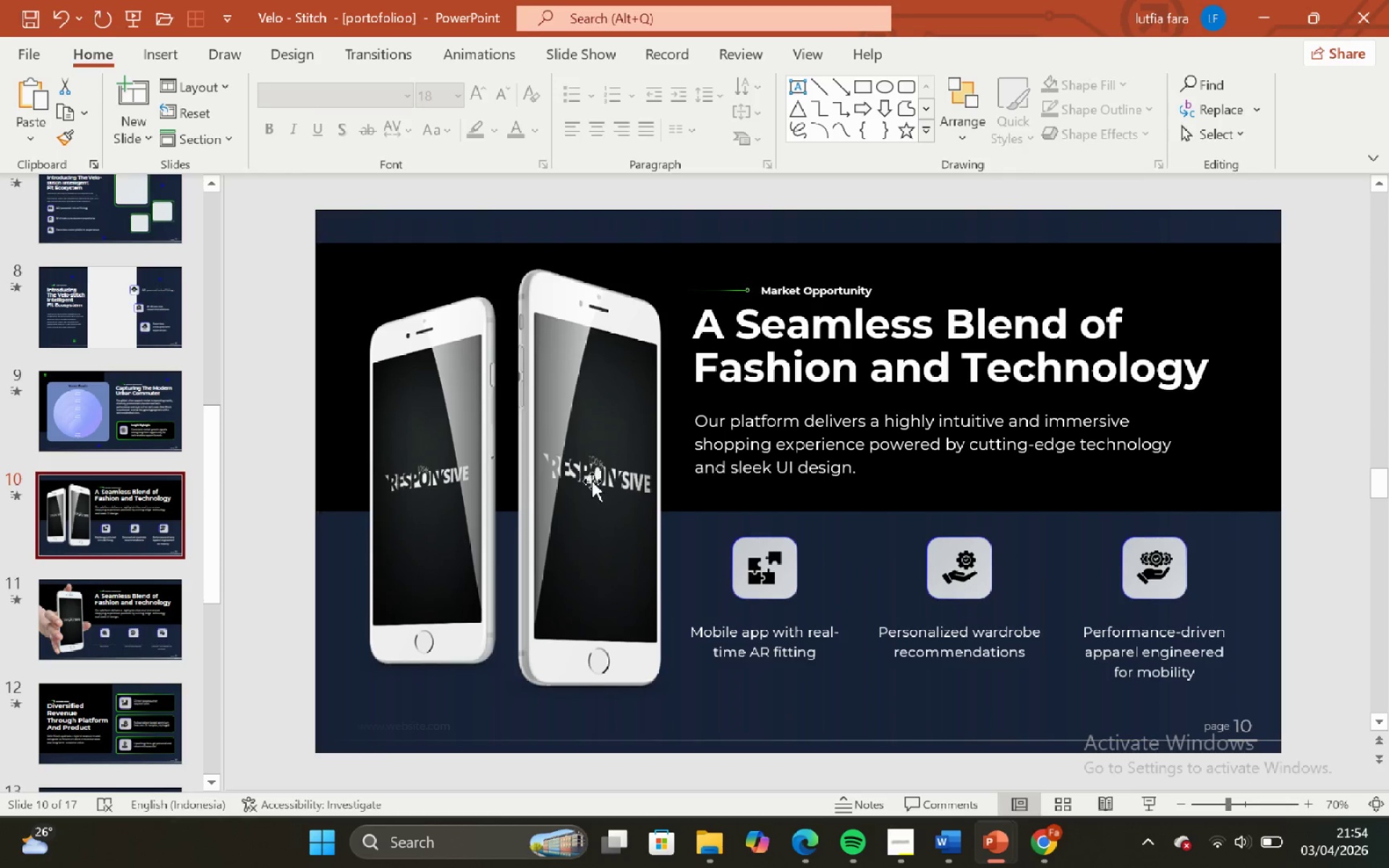 
key(Control+V)
 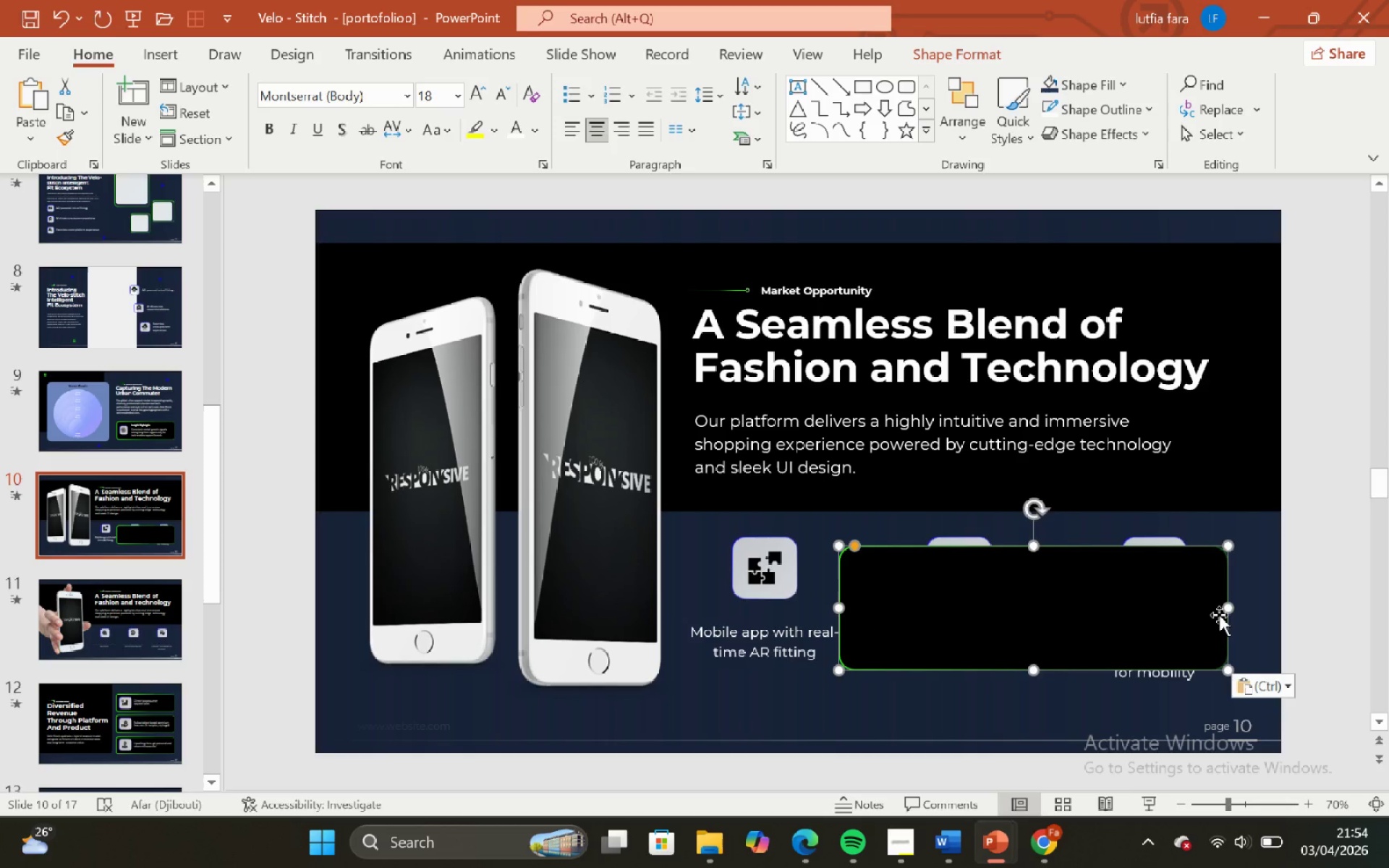 
left_click_drag(start_coordinate=[1228, 609], to_coordinate=[943, 587])
 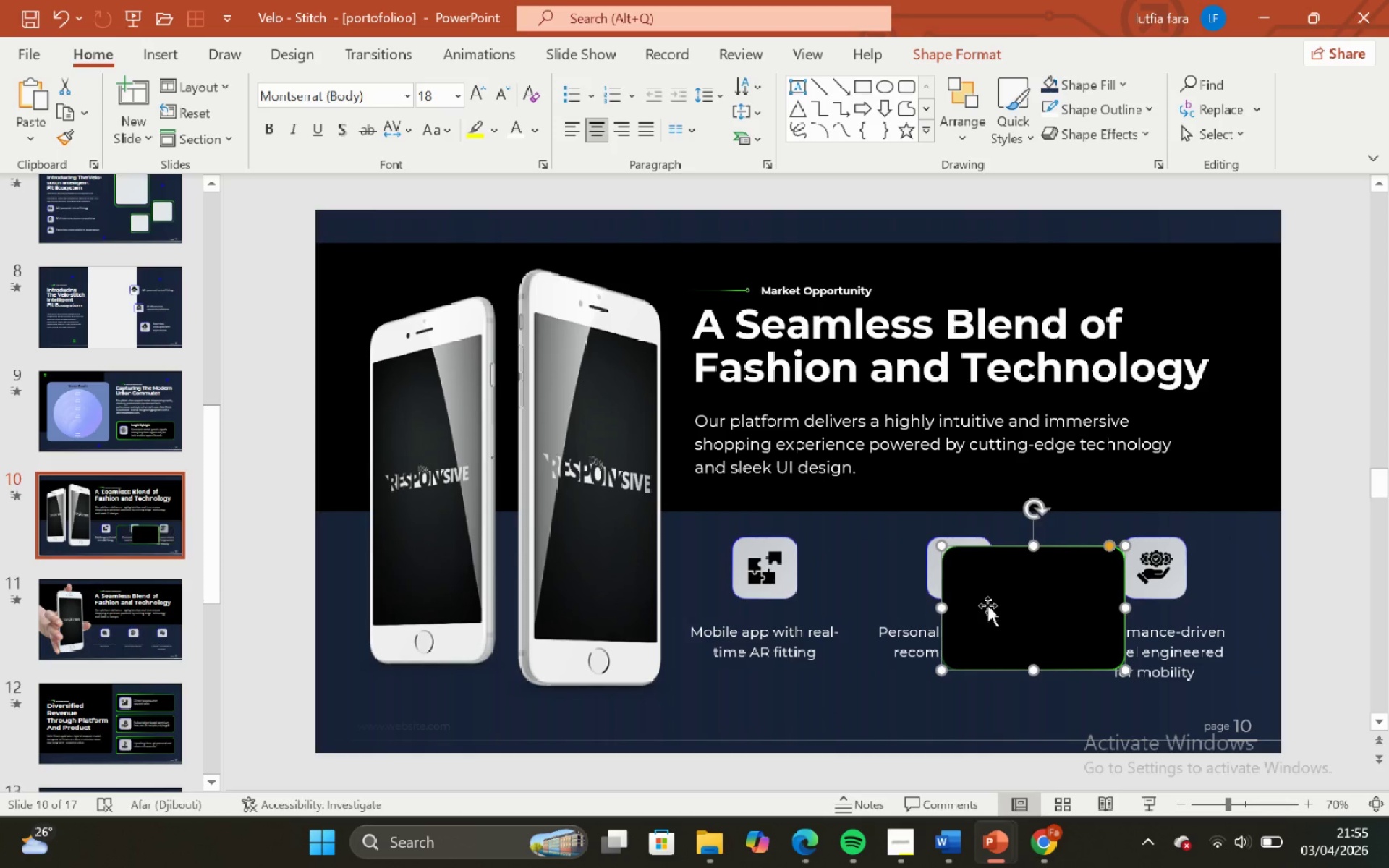 
hold_key(key=ShiftLeft, duration=2.61)
 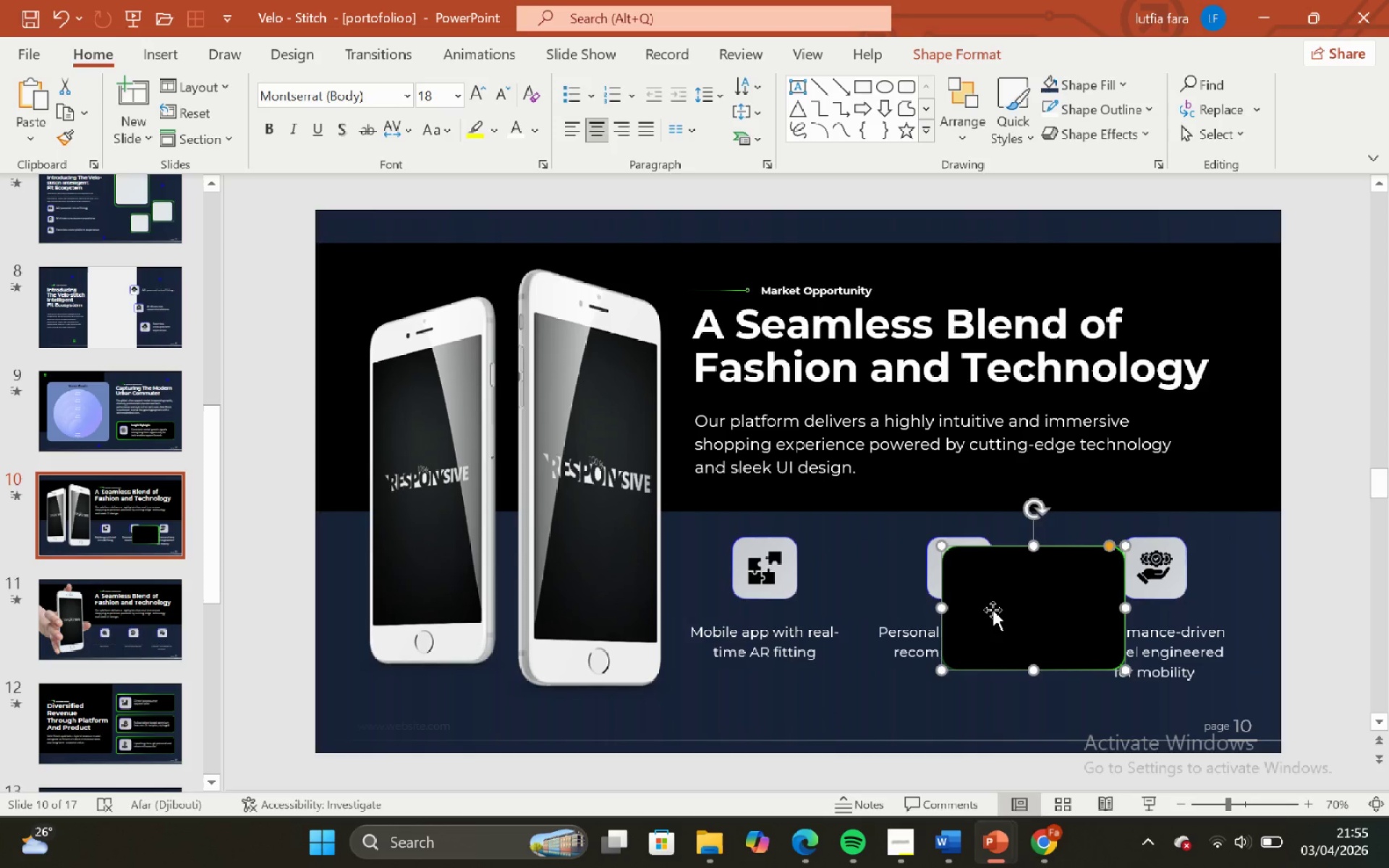 
hold_key(key=ControlLeft, duration=2.53)
 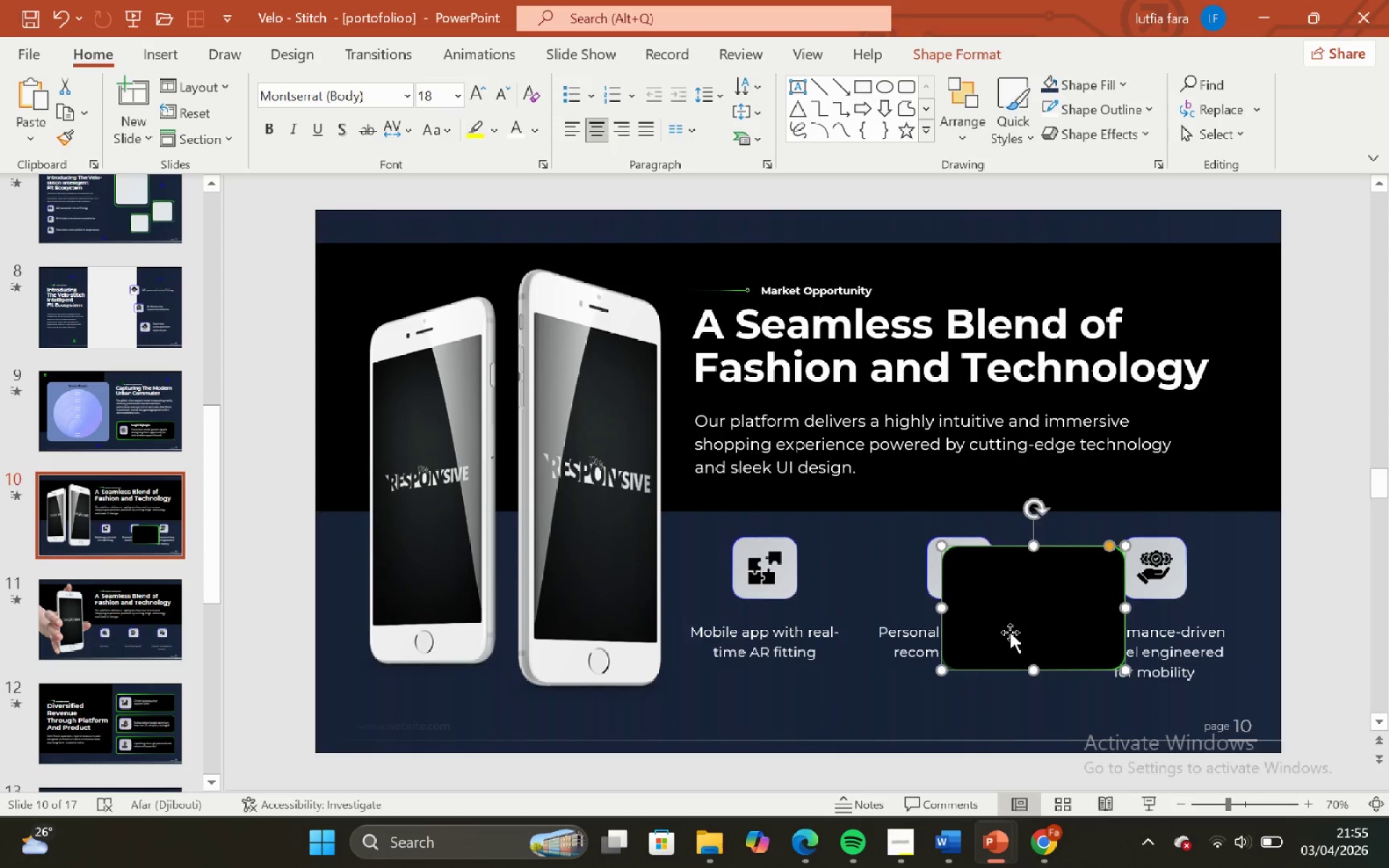 
left_click_drag(start_coordinate=[1010, 632], to_coordinate=[778, 601])
 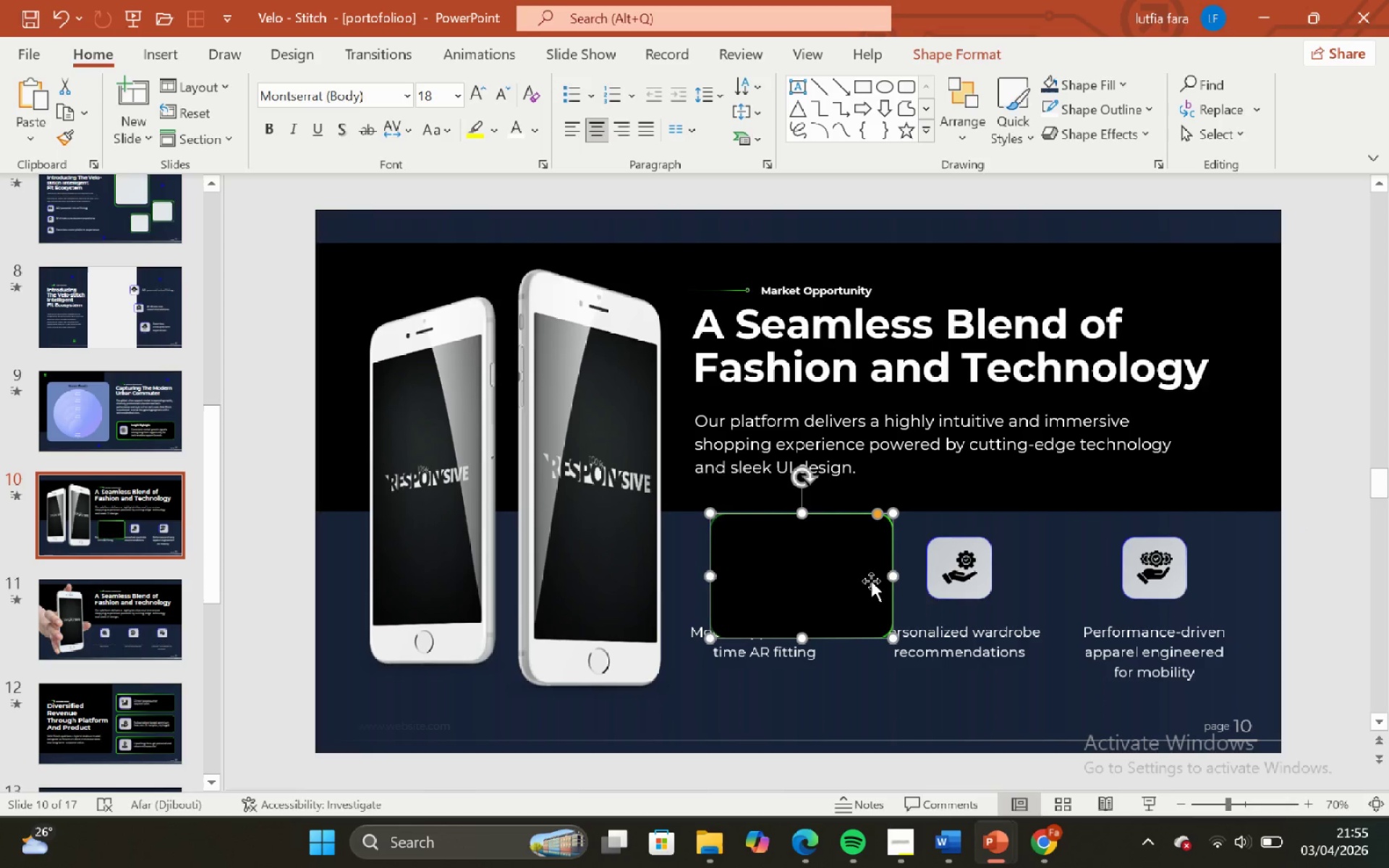 
wait(6.58)
 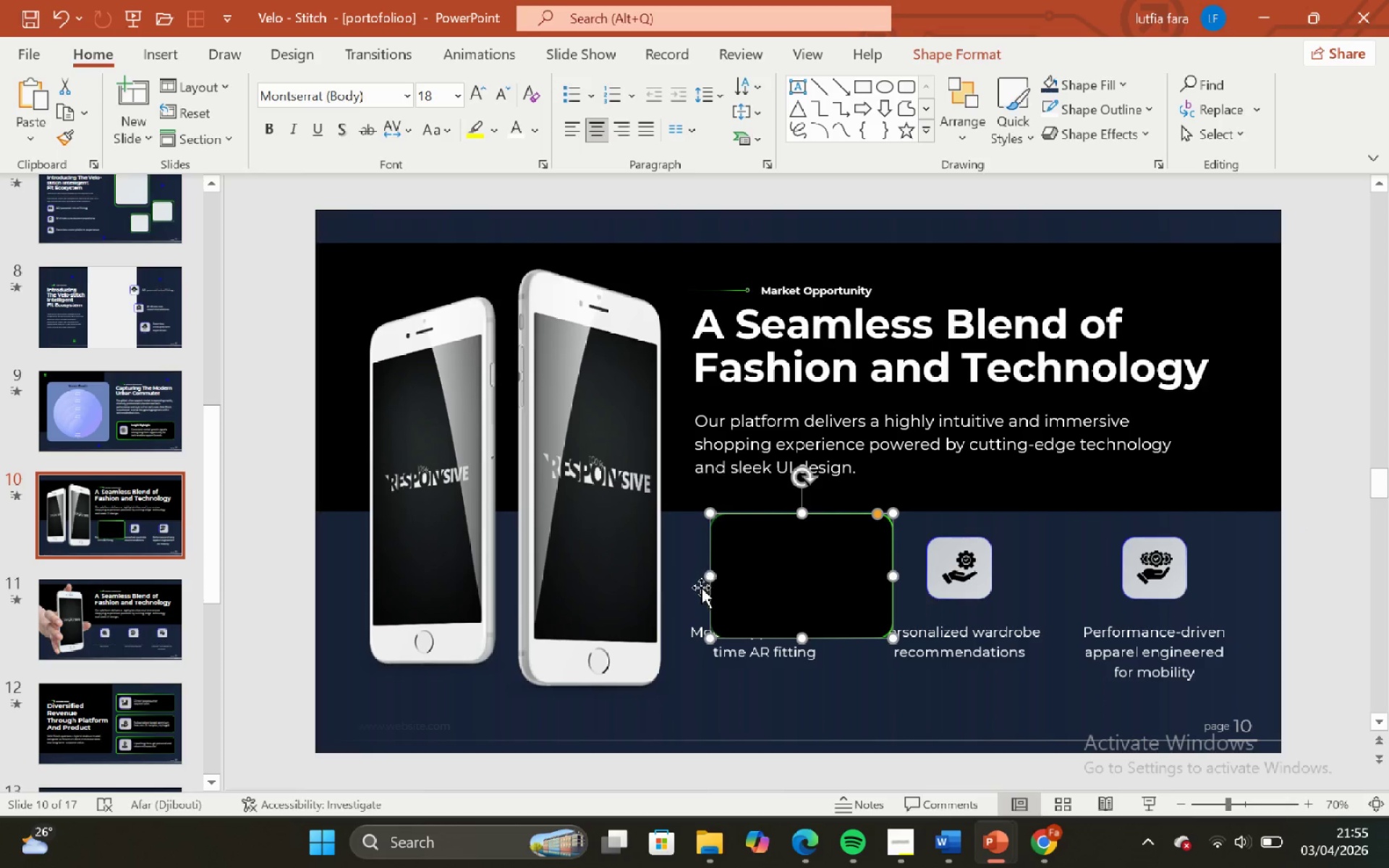 
left_click_drag(start_coordinate=[890, 512], to_coordinate=[835, 522])
 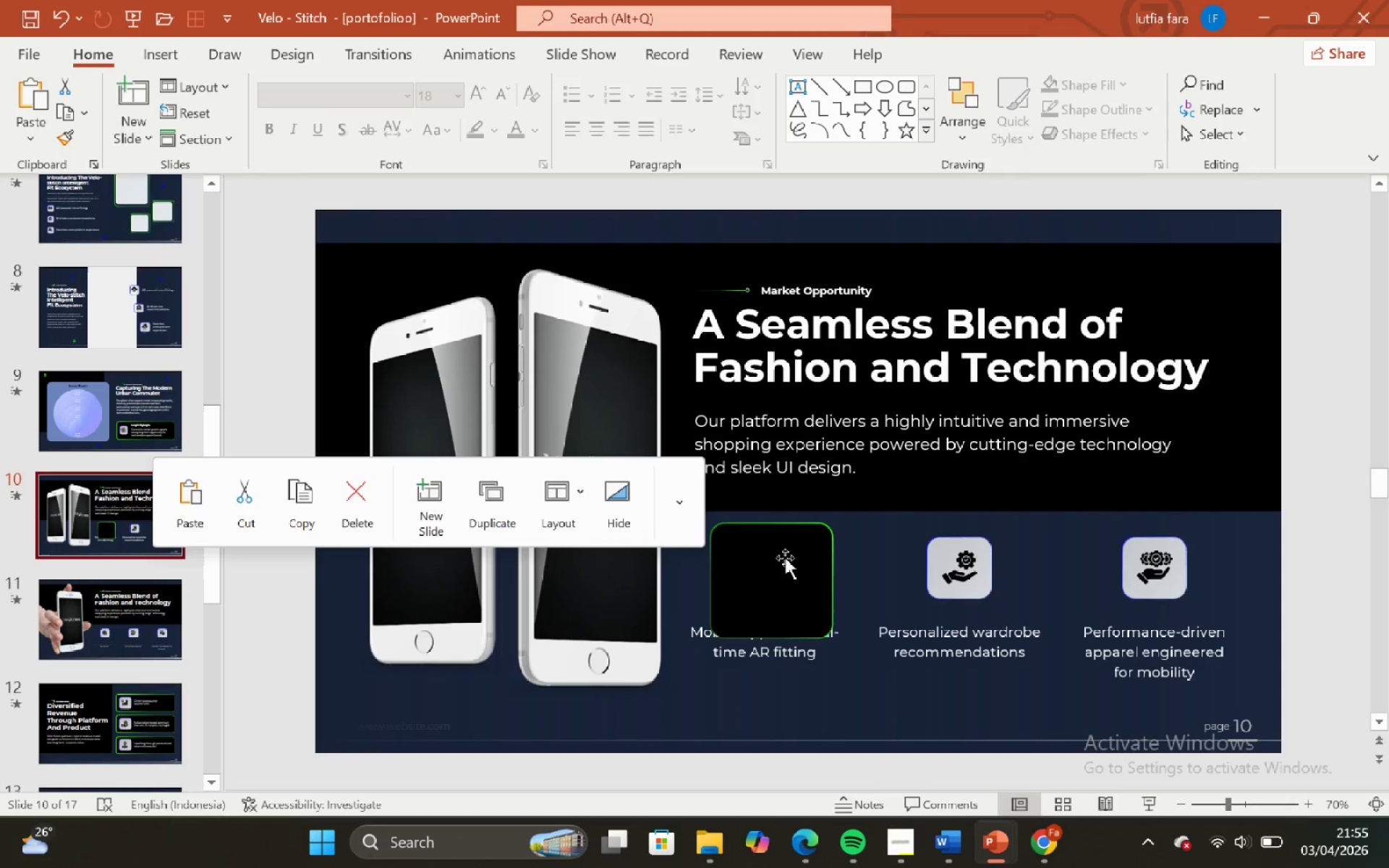 
left_click_drag(start_coordinate=[782, 562], to_coordinate=[776, 562])
 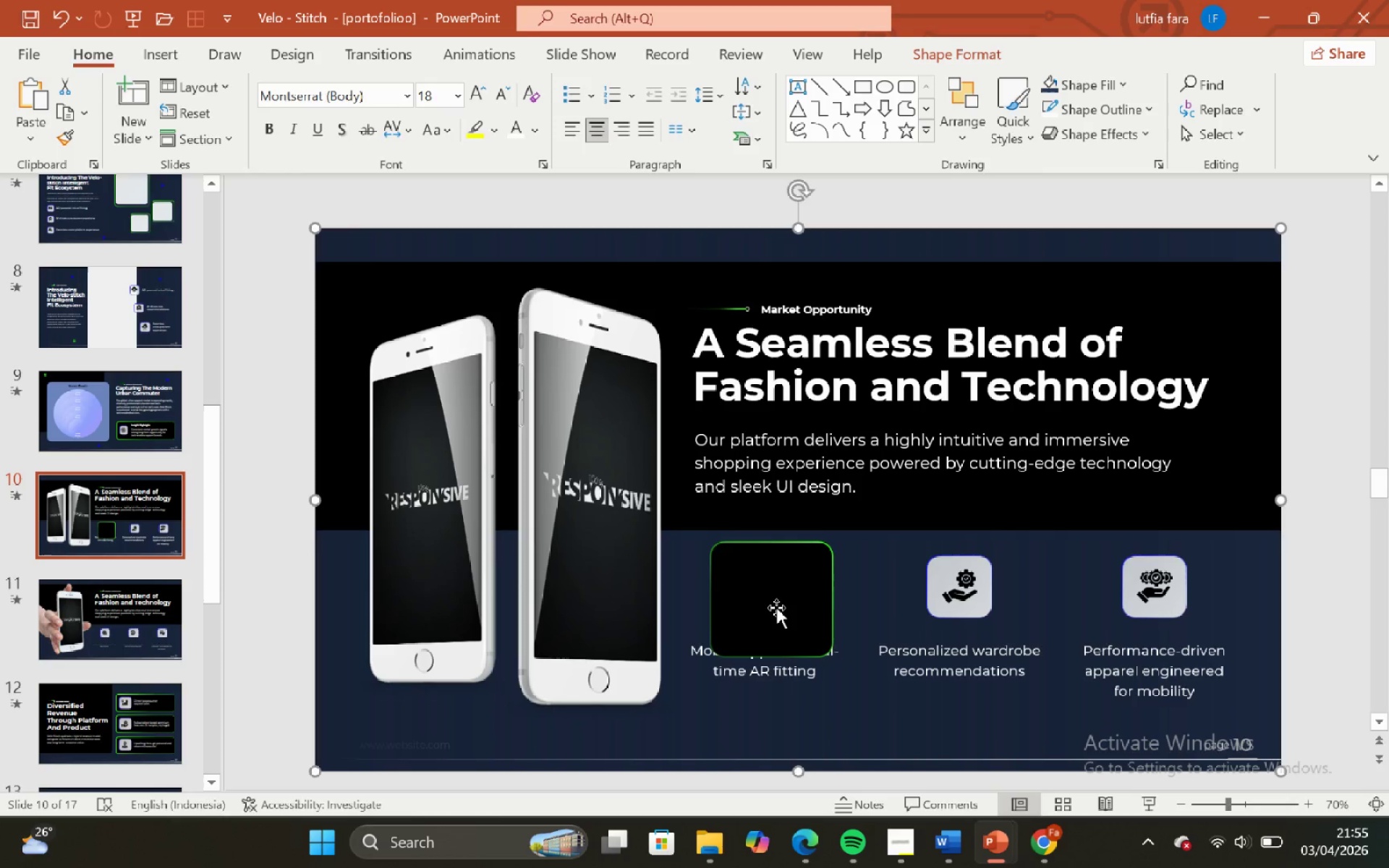 
left_click_drag(start_coordinate=[776, 608], to_coordinate=[762, 607])
 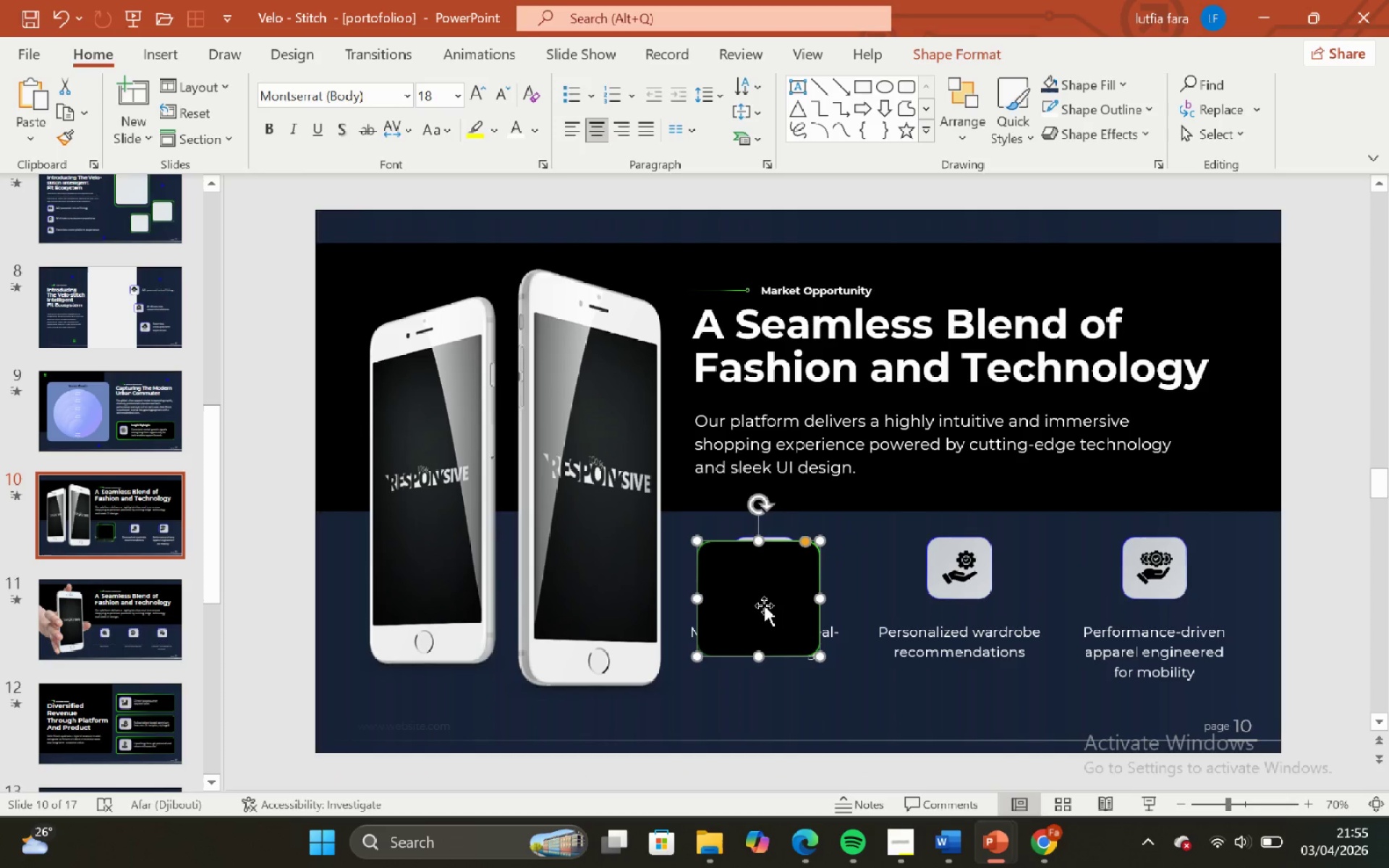 
left_click_drag(start_coordinate=[764, 605], to_coordinate=[747, 595])
 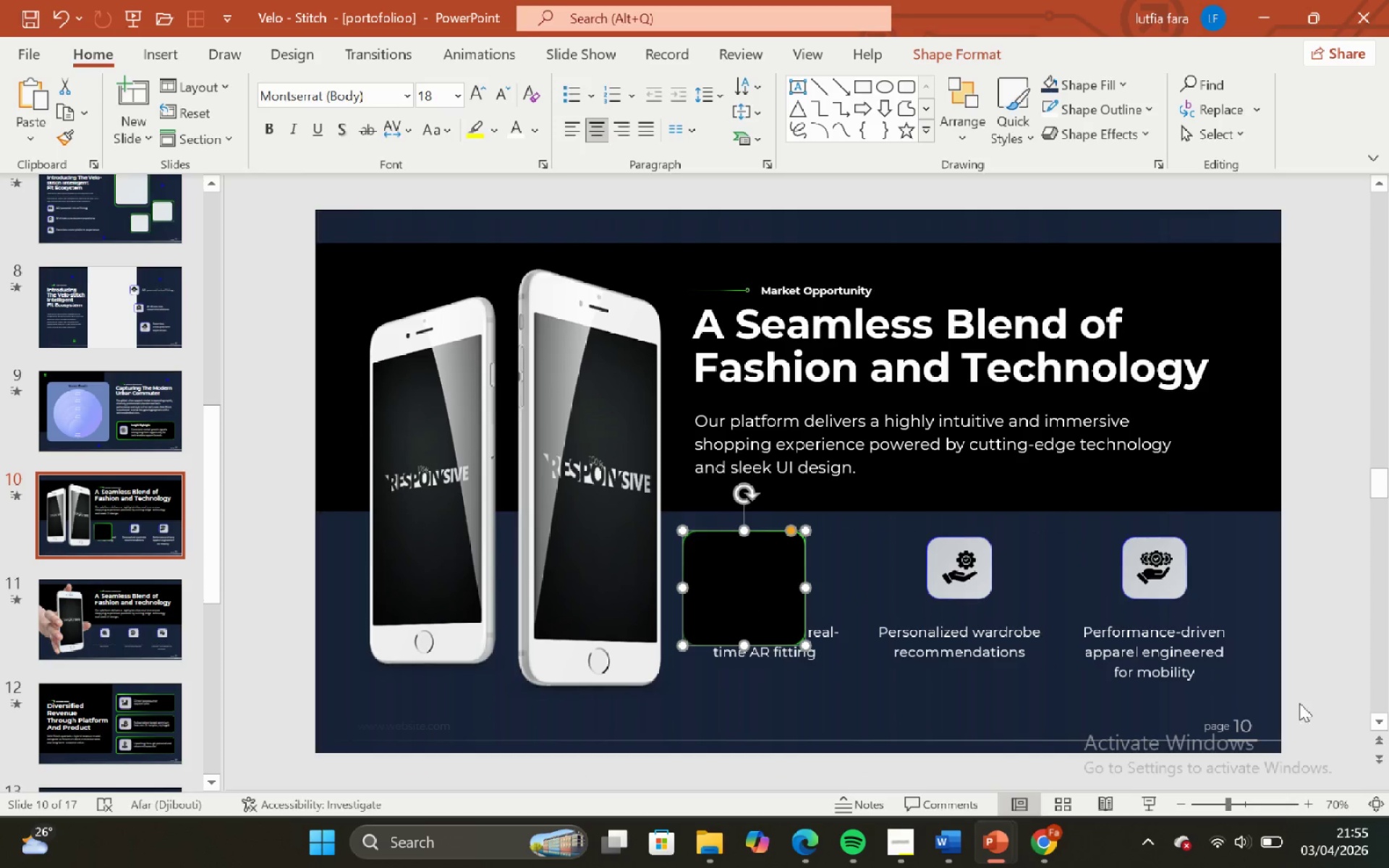 
mouse_move([1376, 843])
 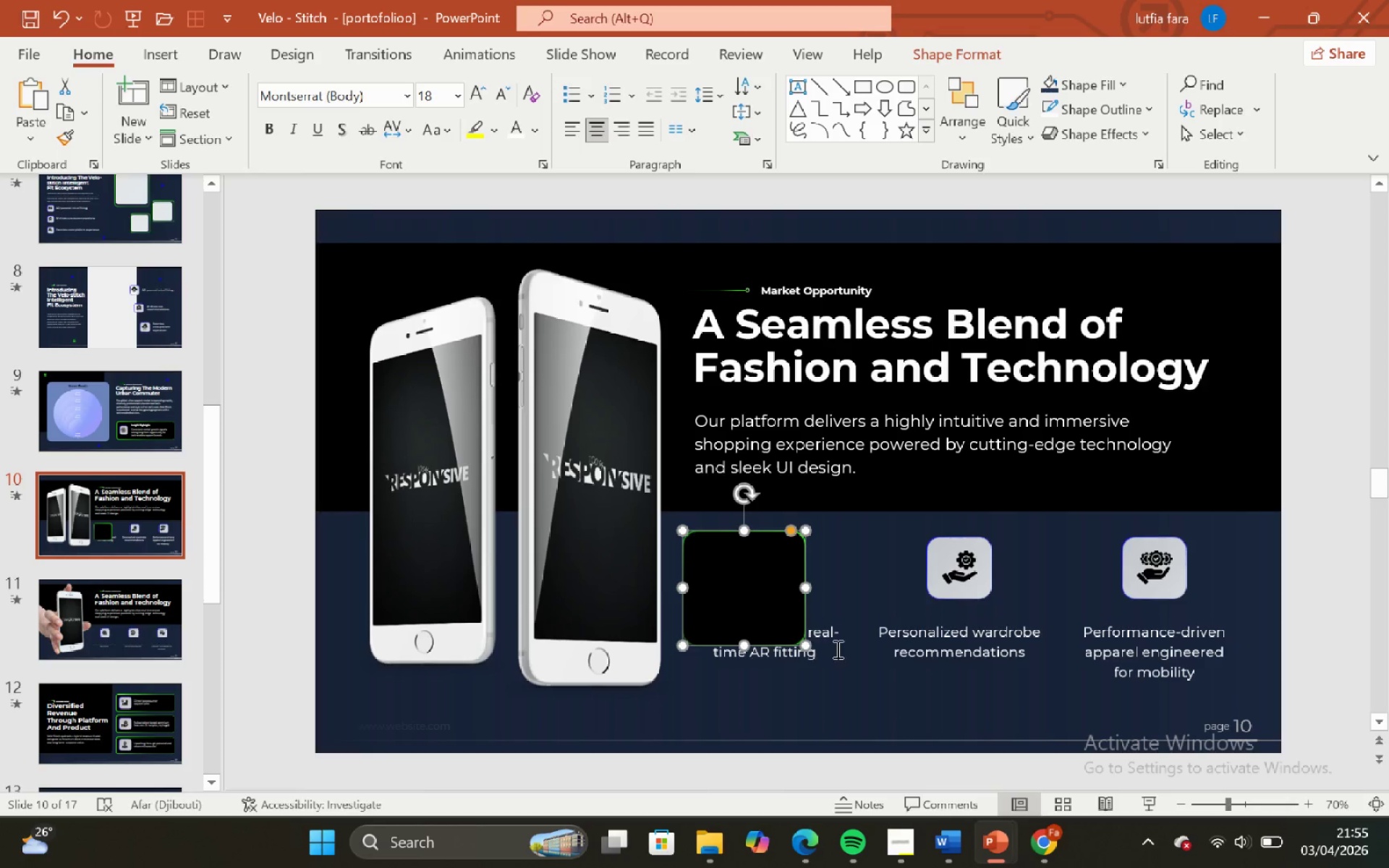 
wait(10.68)
 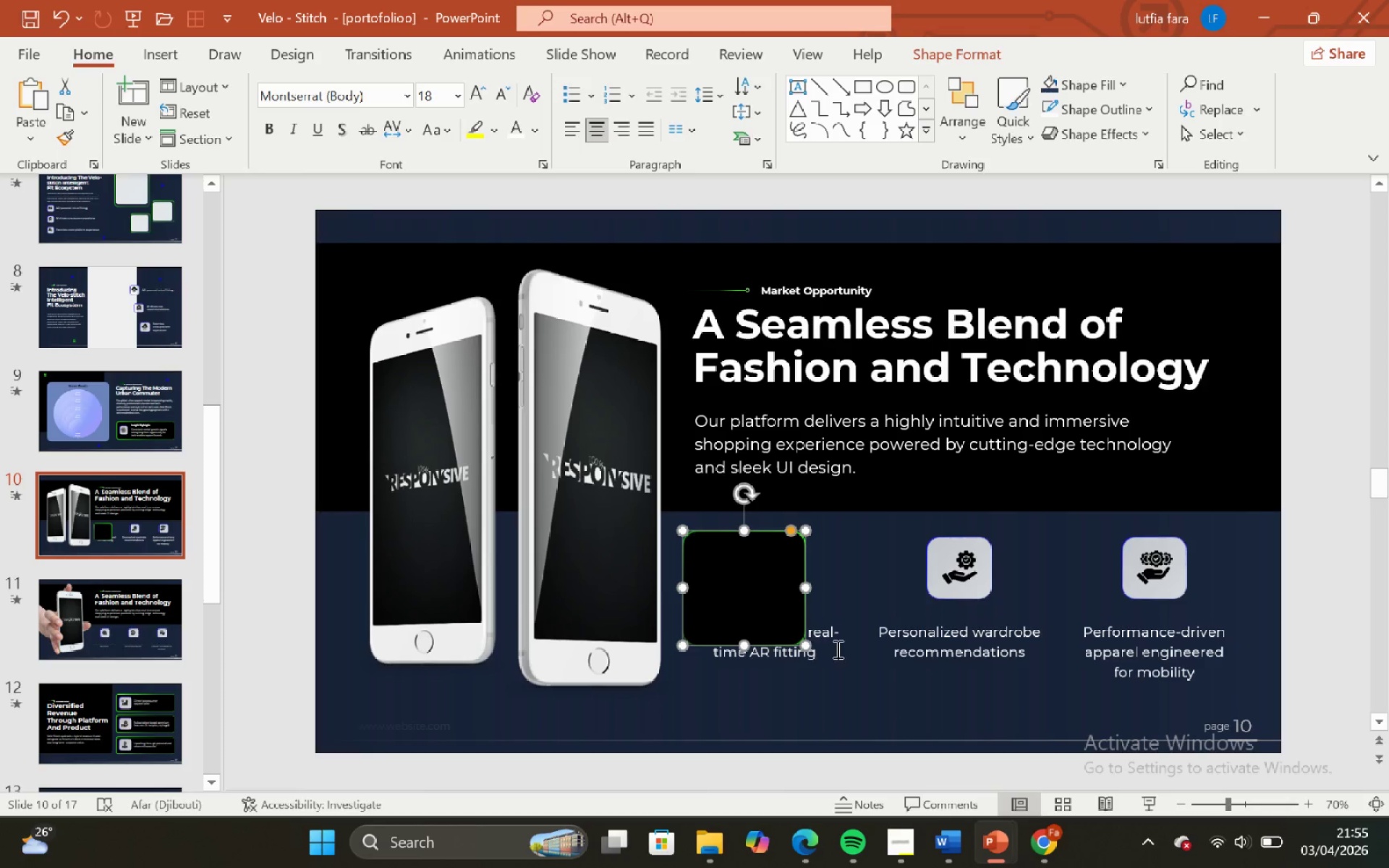 
left_click_drag(start_coordinate=[809, 647], to_coordinate=[857, 674])
 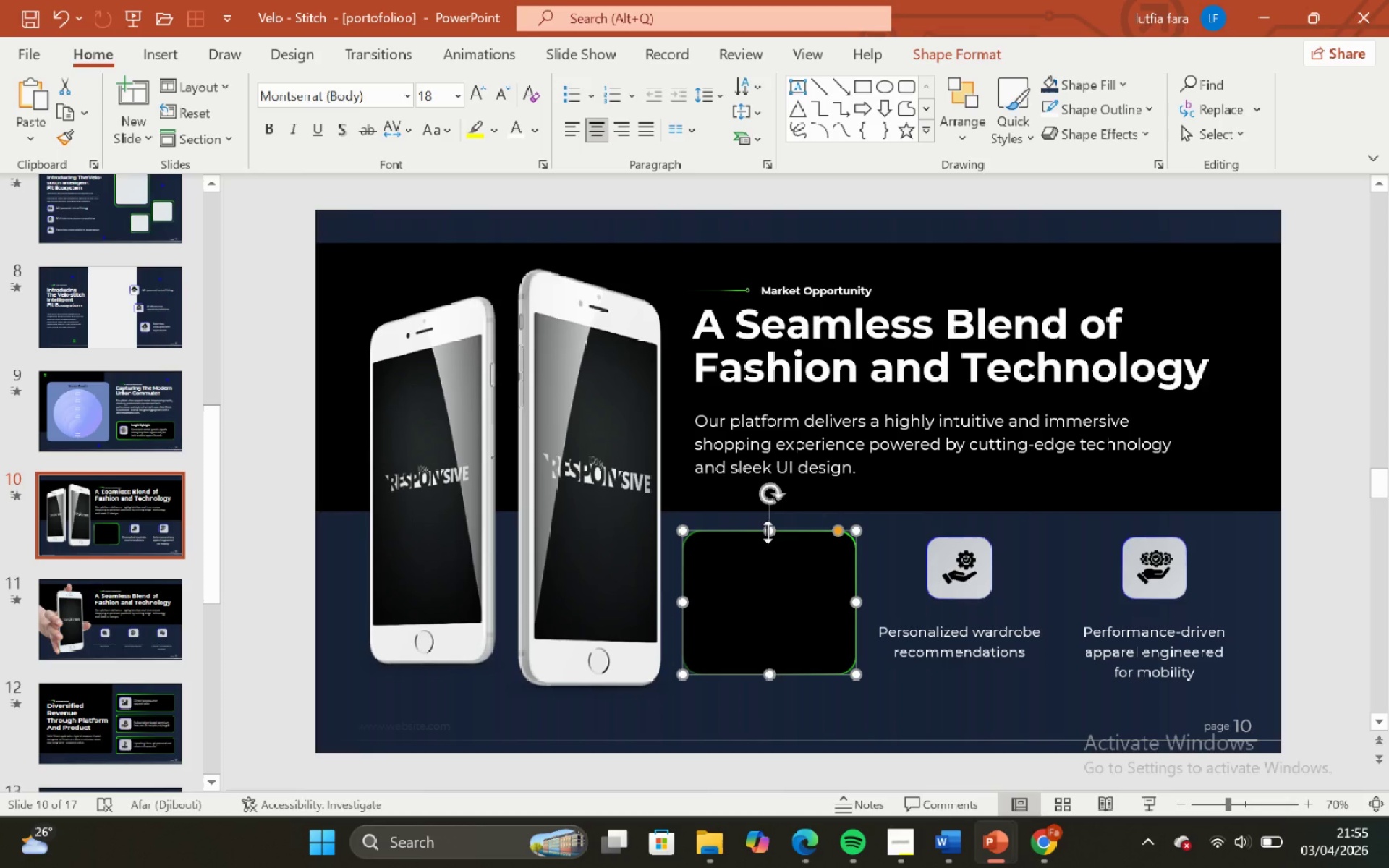 
left_click_drag(start_coordinate=[768, 530], to_coordinate=[768, 524])
 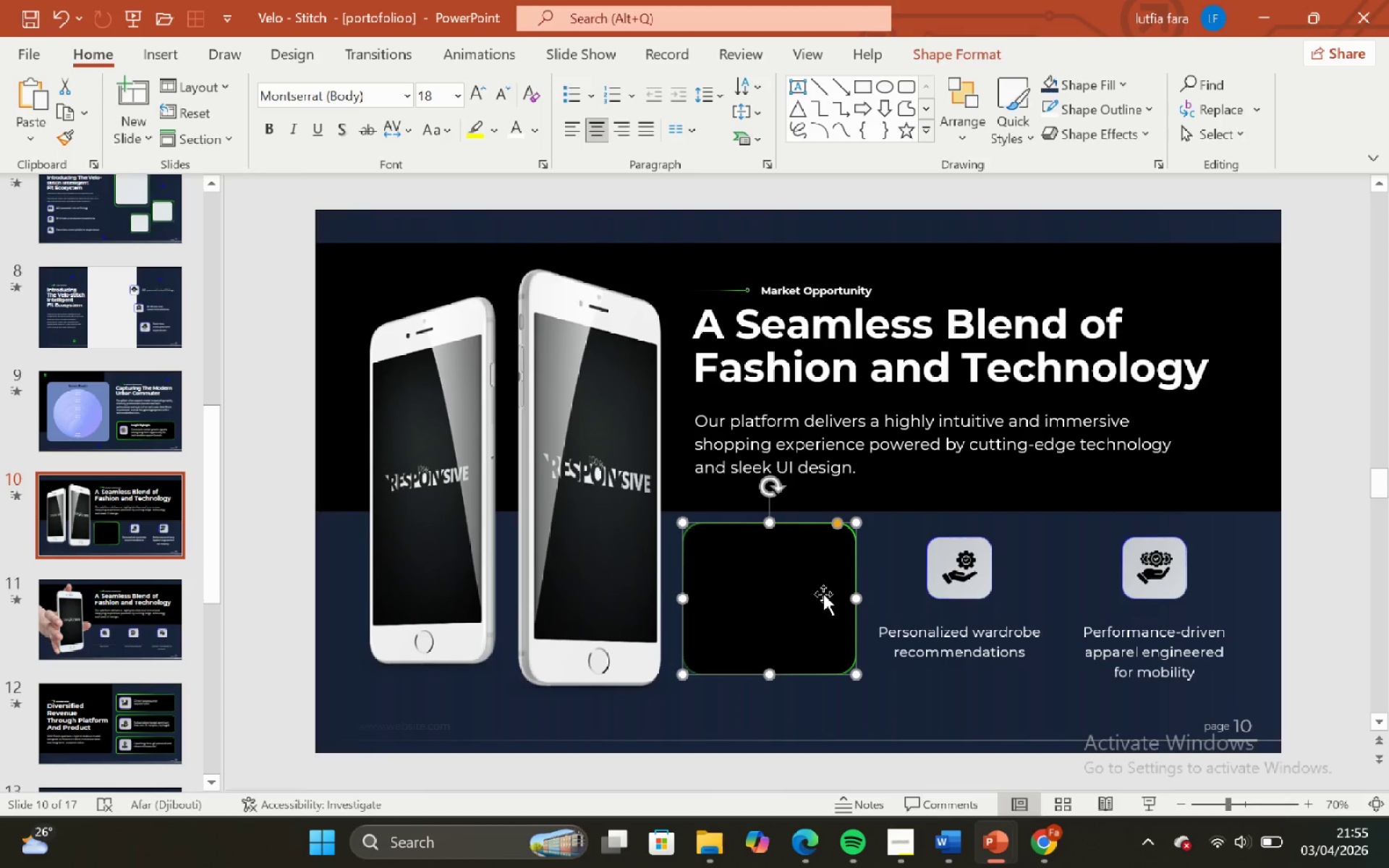 
hold_key(key=ControlLeft, duration=3.7)
hold_key(key=ShiftLeft, duration=3.27)
left_click_drag(start_coordinate=[821, 594], to_coordinate=[1008, 595])
 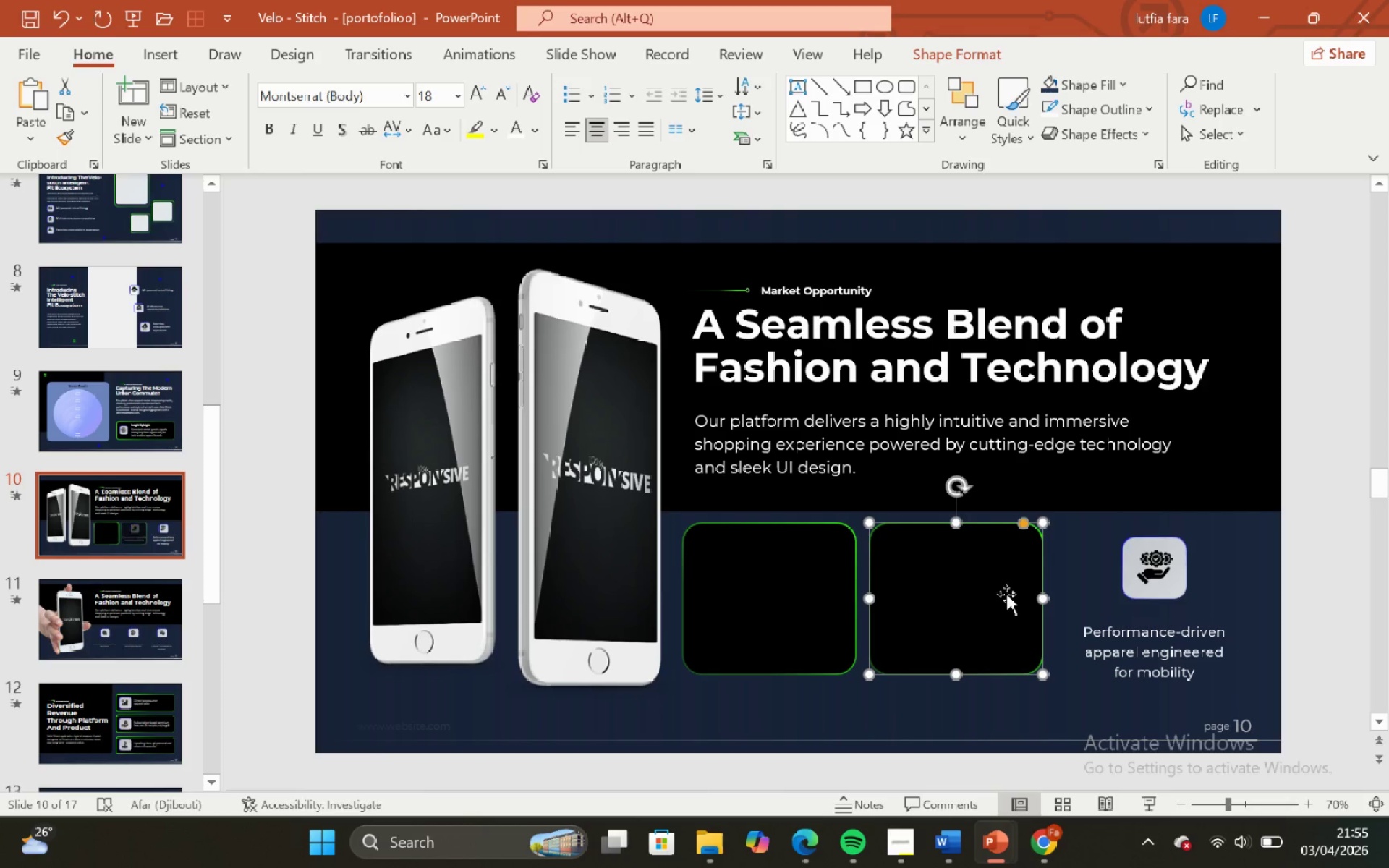 
hold_key(key=ControlLeft, duration=3.69)
hold_key(key=ShiftLeft, duration=3.47)
left_click_drag(start_coordinate=[986, 595], to_coordinate=[1186, 604])
 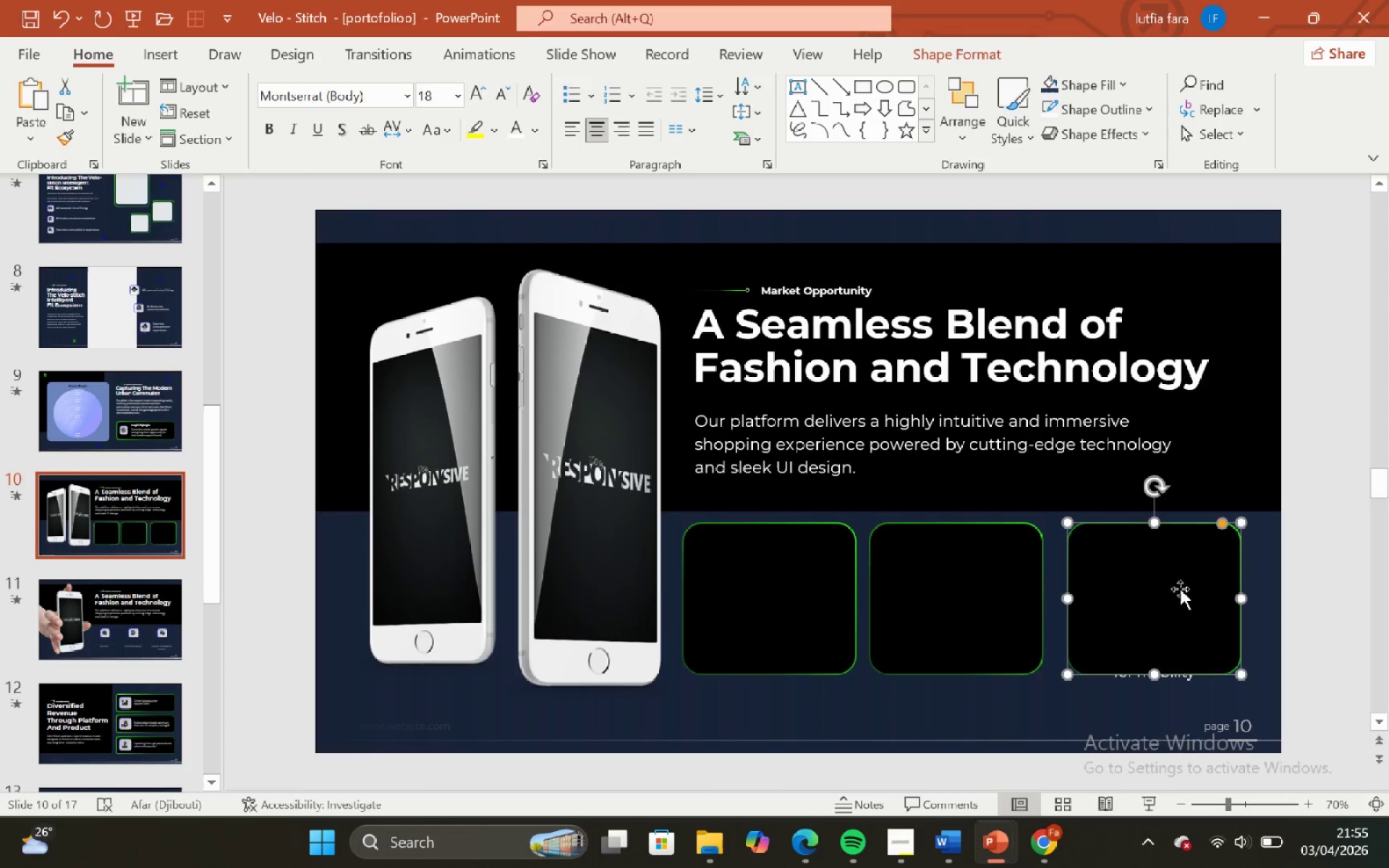 
left_click([991, 632])
 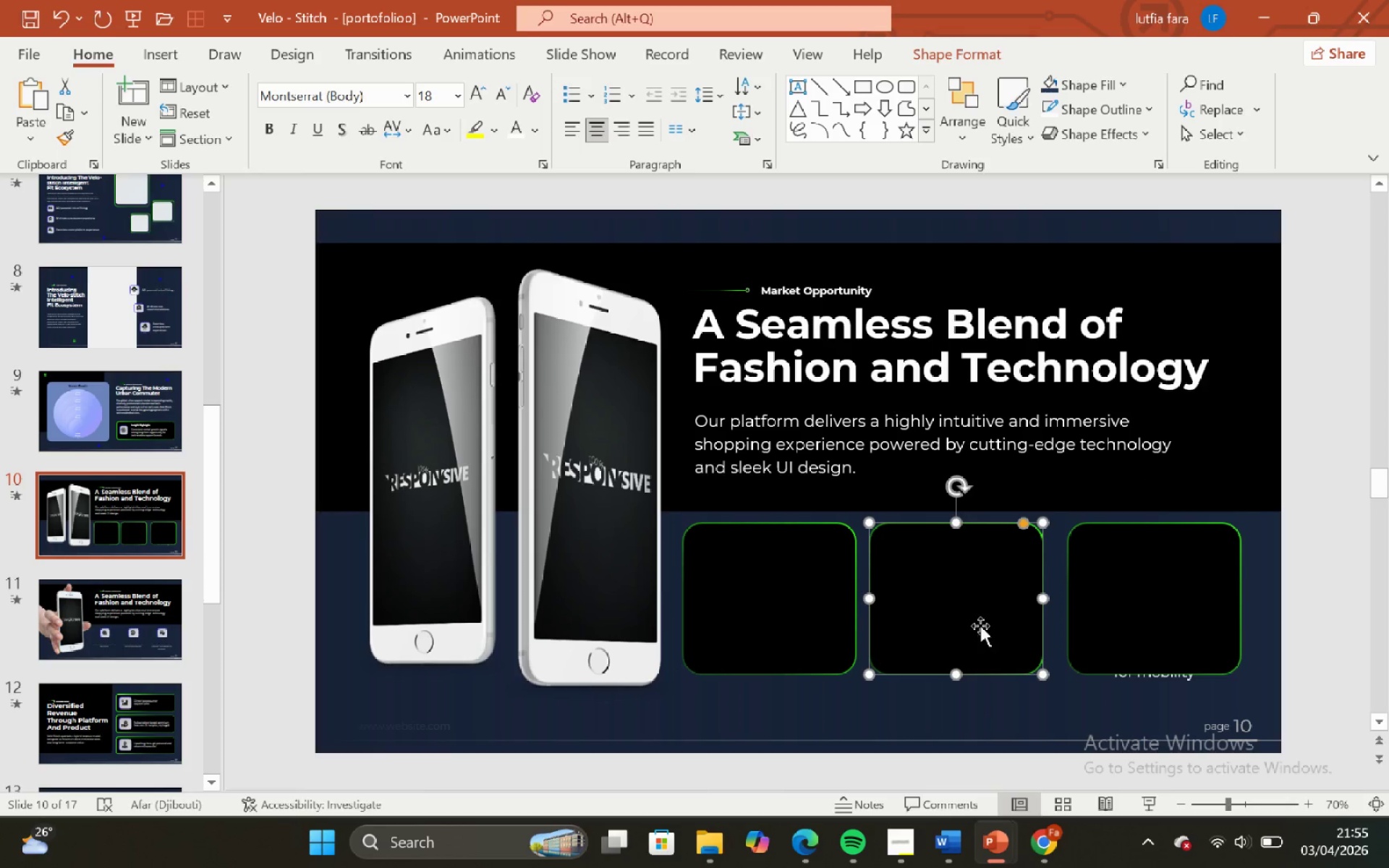 
left_click_drag(start_coordinate=[978, 624], to_coordinate=[985, 624])
 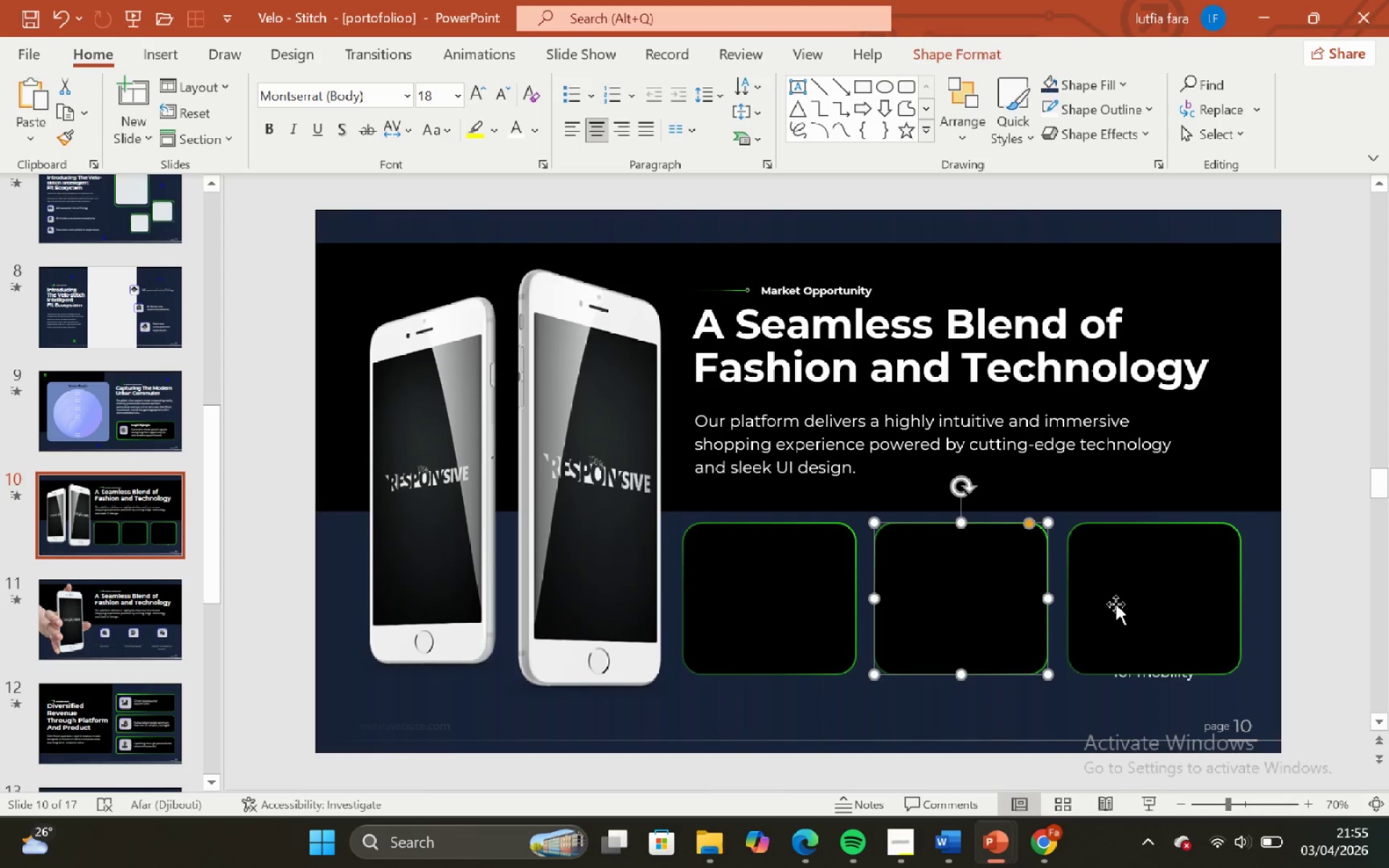 
left_click([1116, 604])
 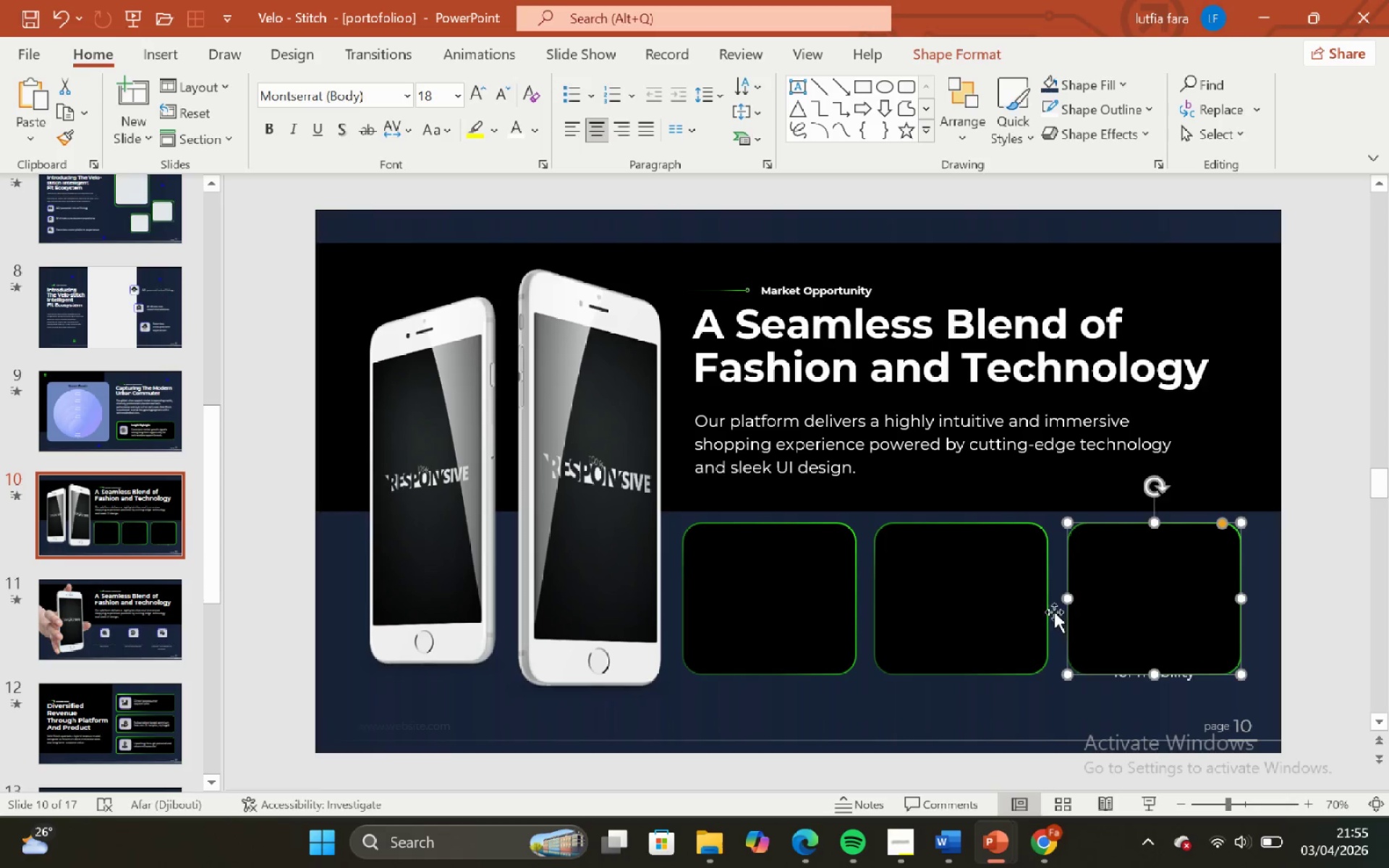 
hold_key(key=ShiftLeft, duration=1.31)
left_click([1015, 603])
 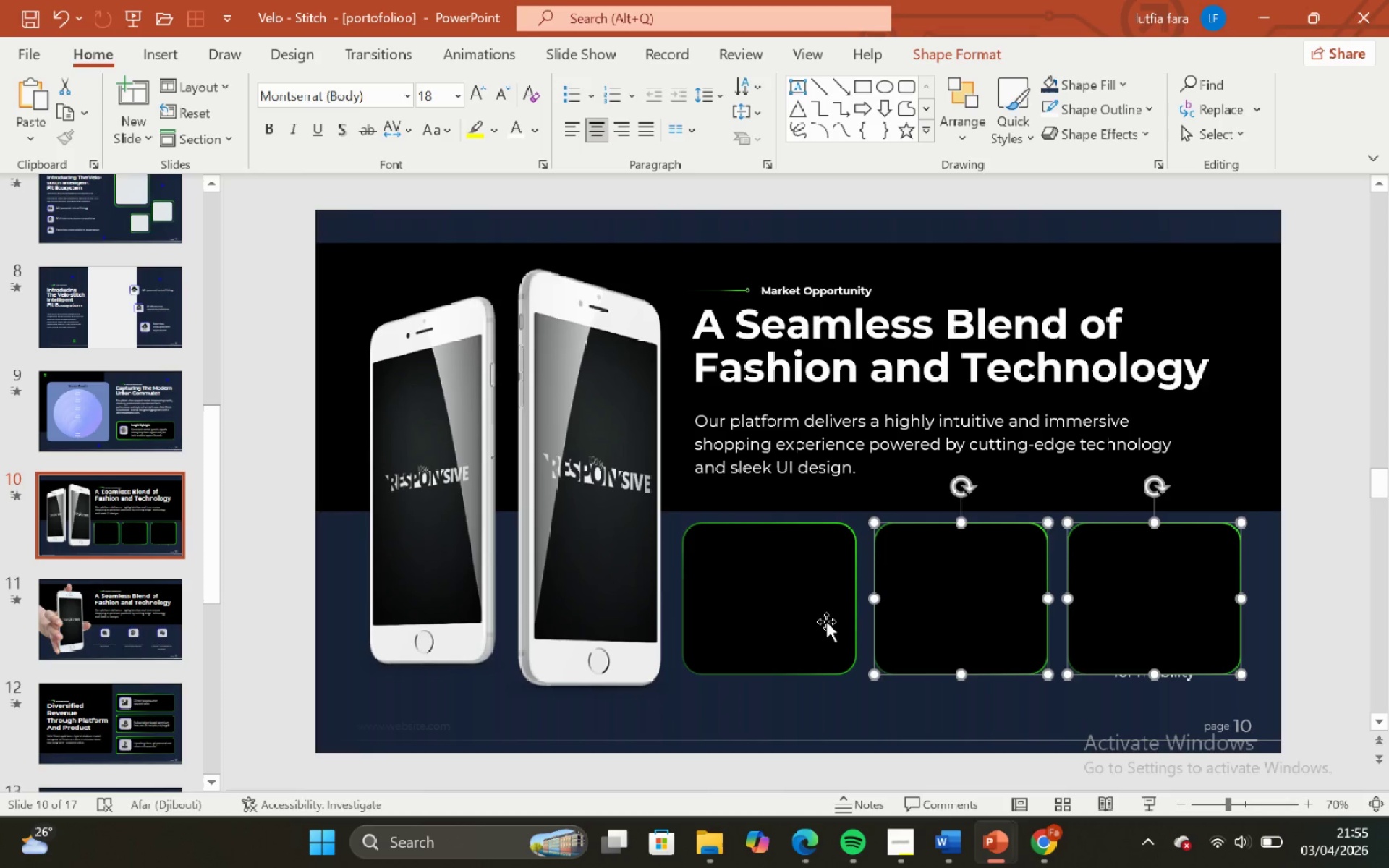 
left_click([826, 621])
 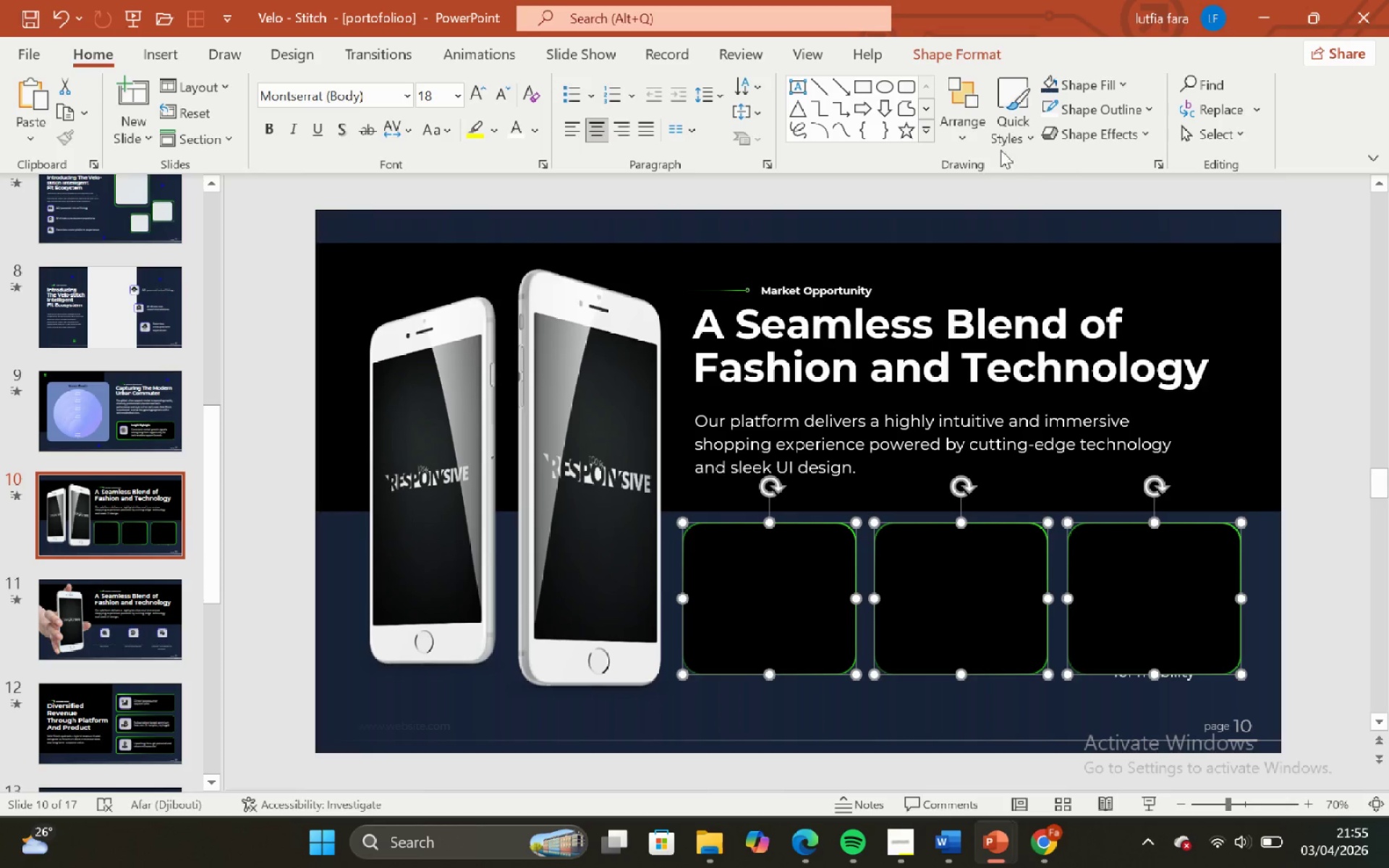 
left_click([946, 109])
 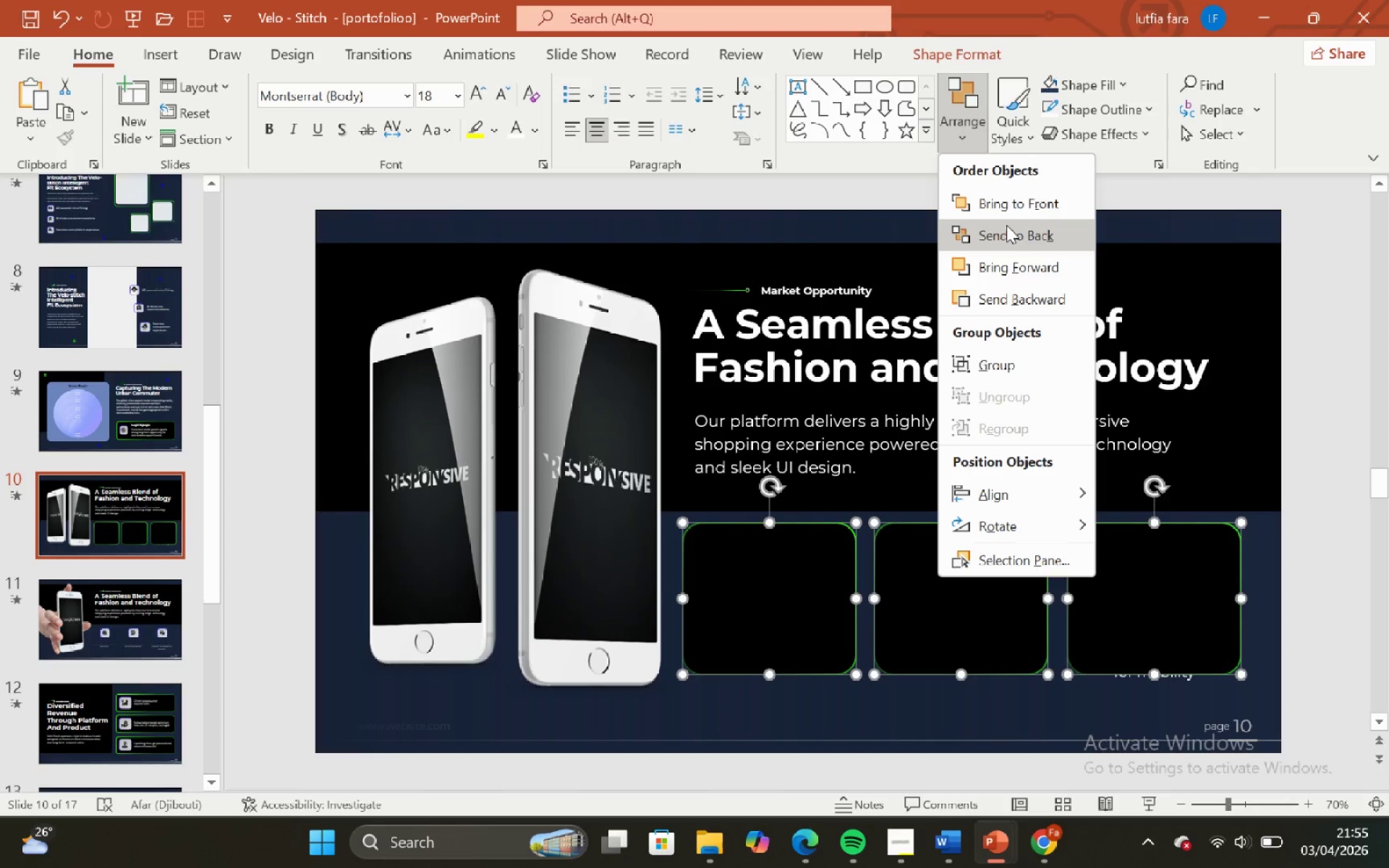 
left_click([1006, 225])
 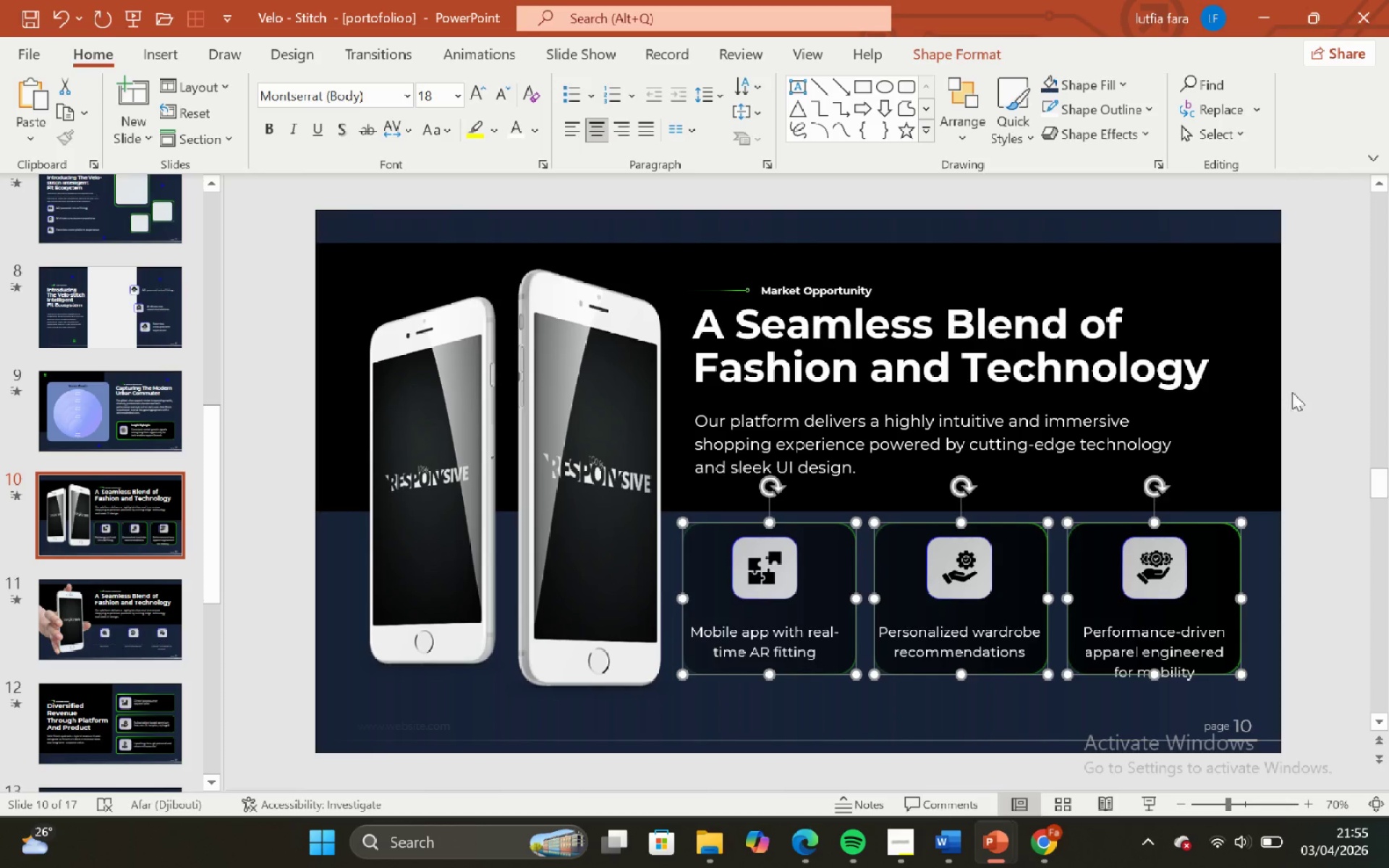 
left_click([1294, 393])
 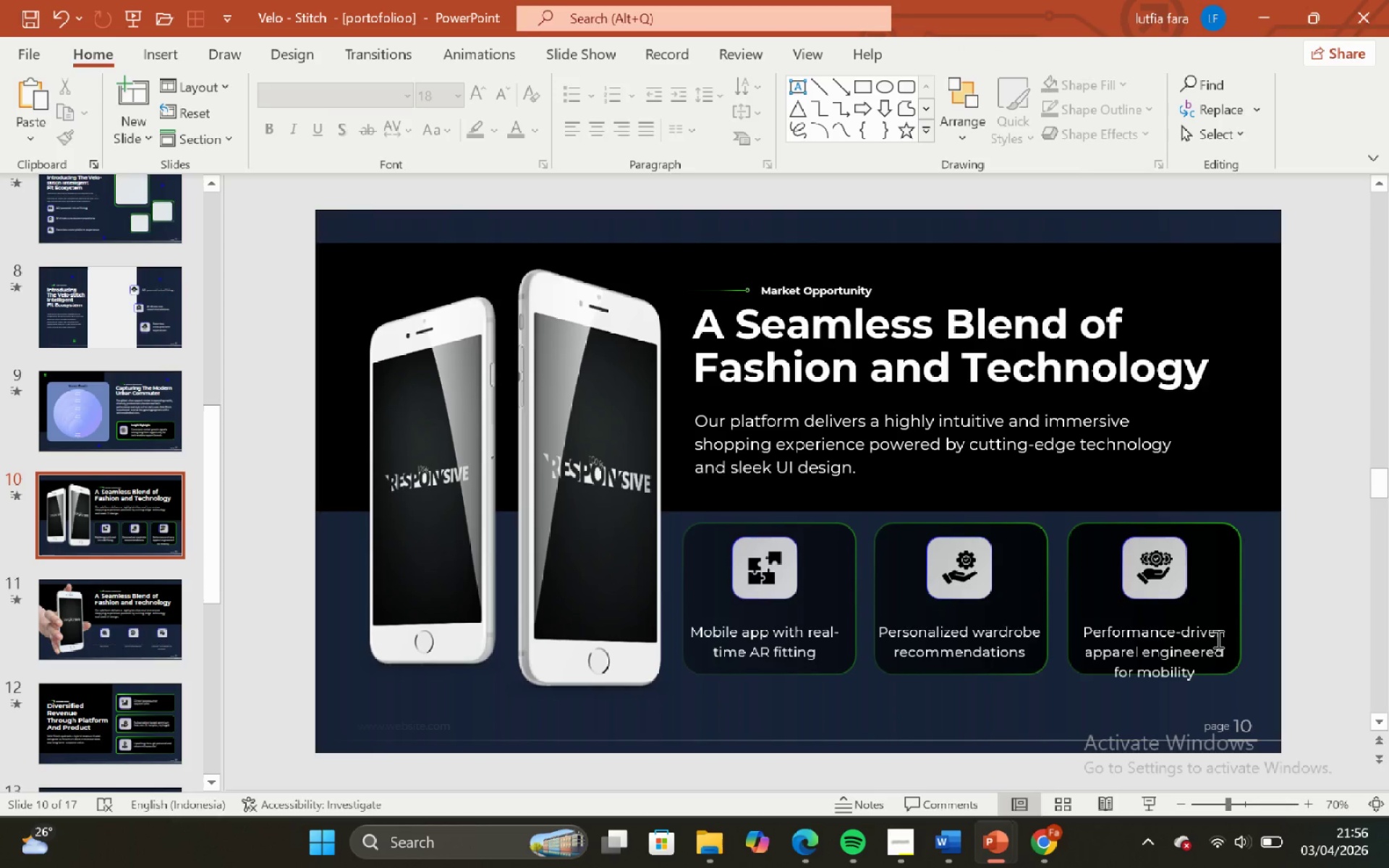 
left_click([1186, 650])
 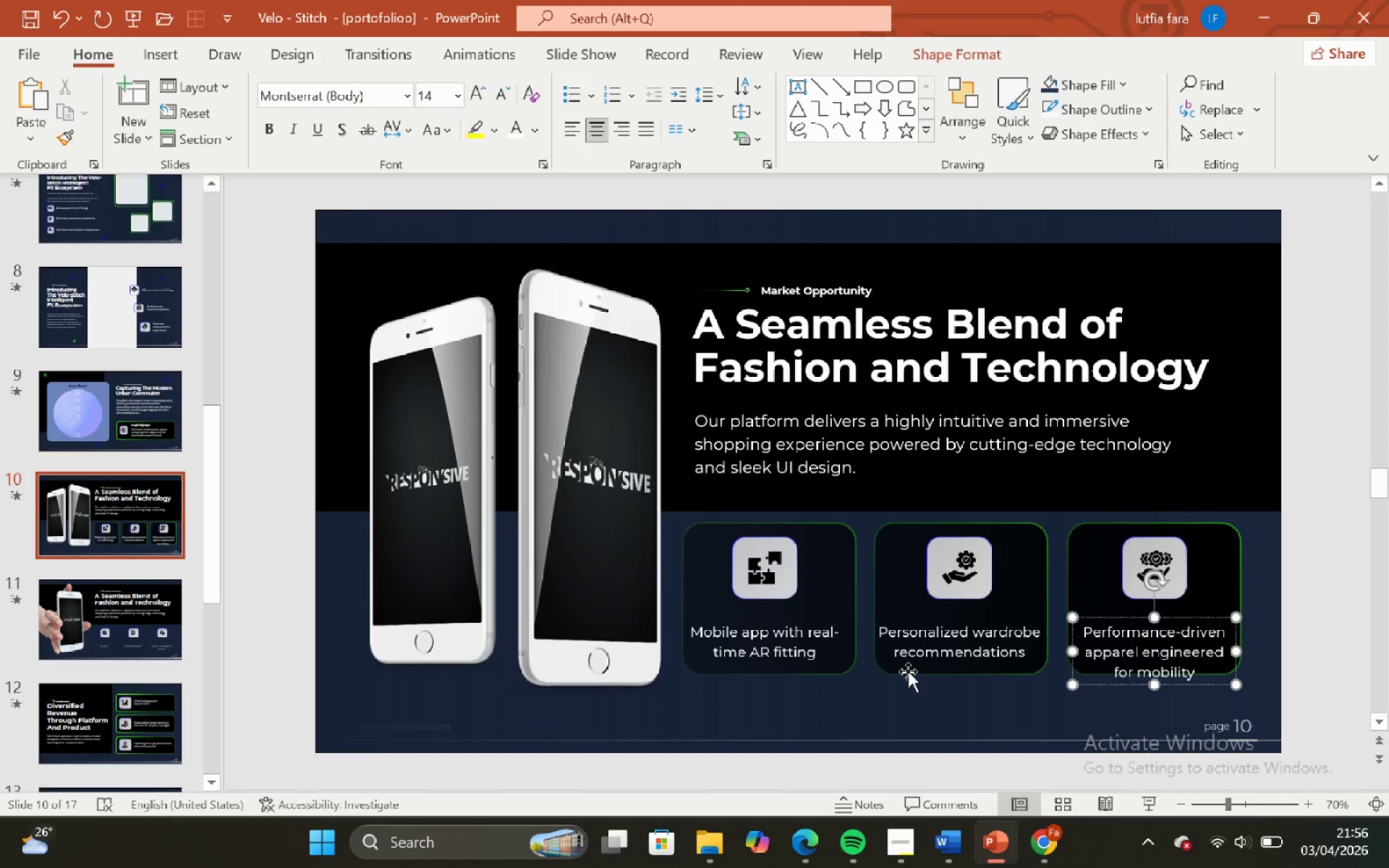 
hold_key(key=ShiftLeft, duration=1.64)
left_click([926, 638])
 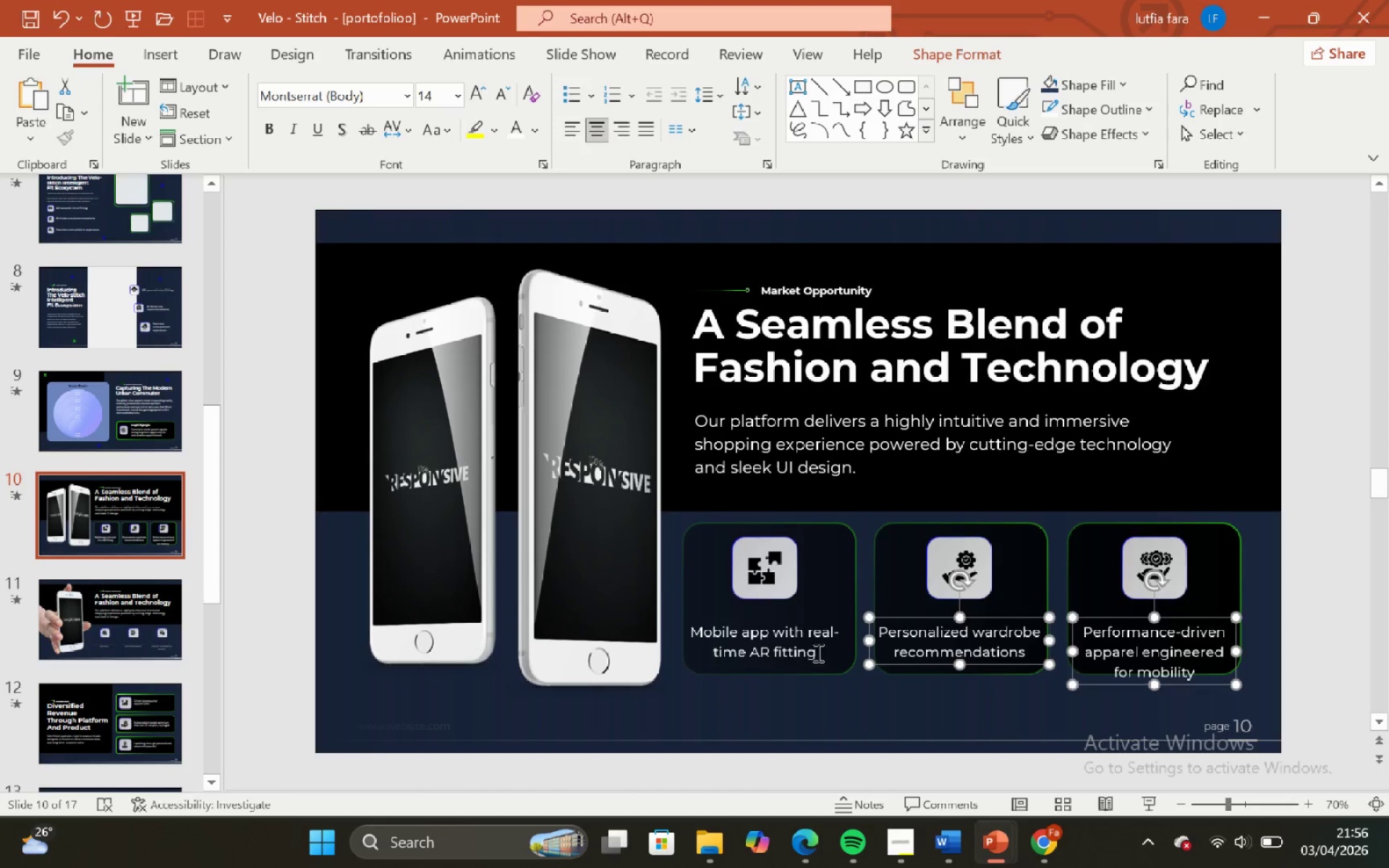 
left_click([817, 652])
 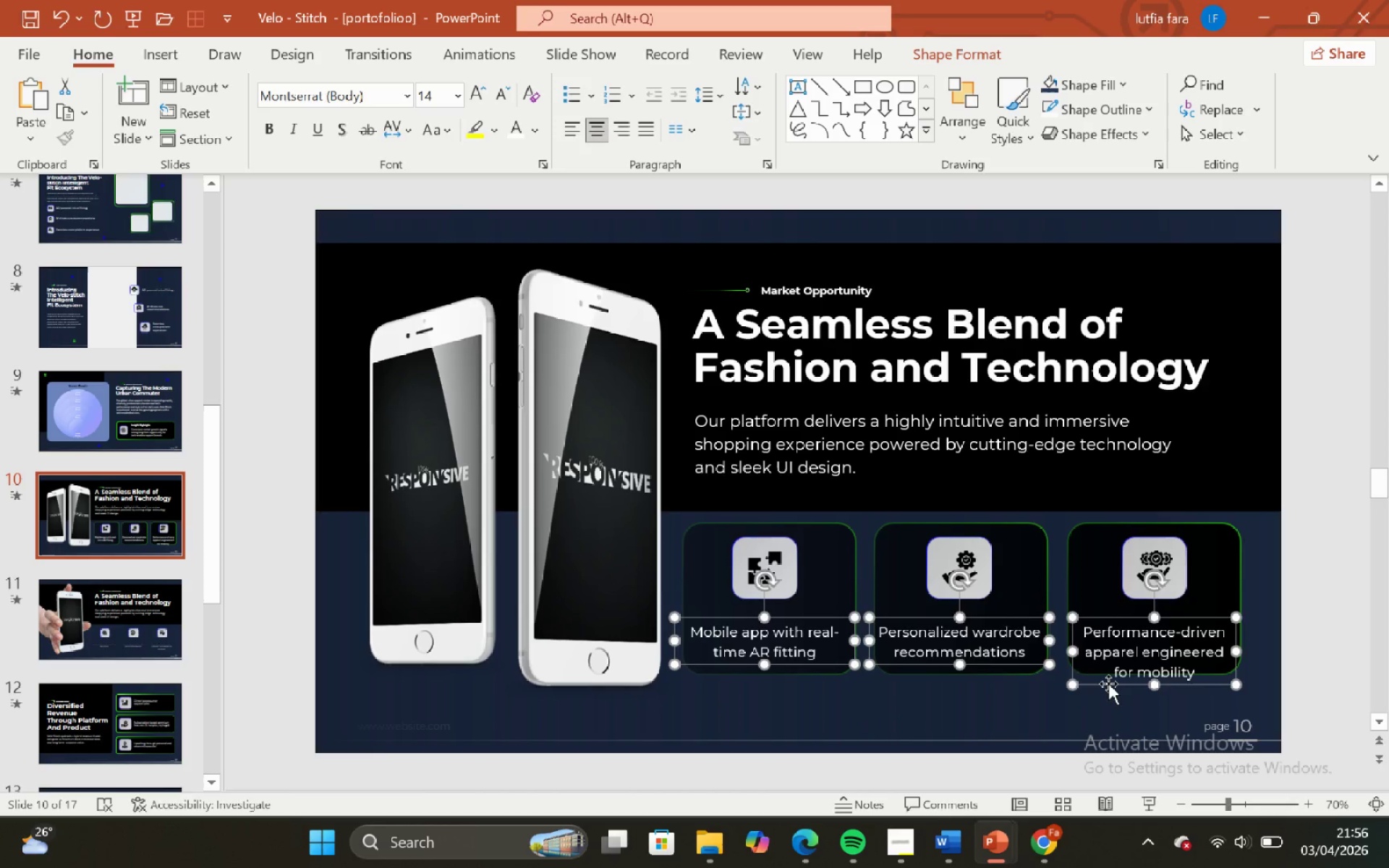 
hold_key(key=ShiftLeft, duration=2.52)
left_click_drag(start_coordinate=[1108, 685], to_coordinate=[1118, 670])
 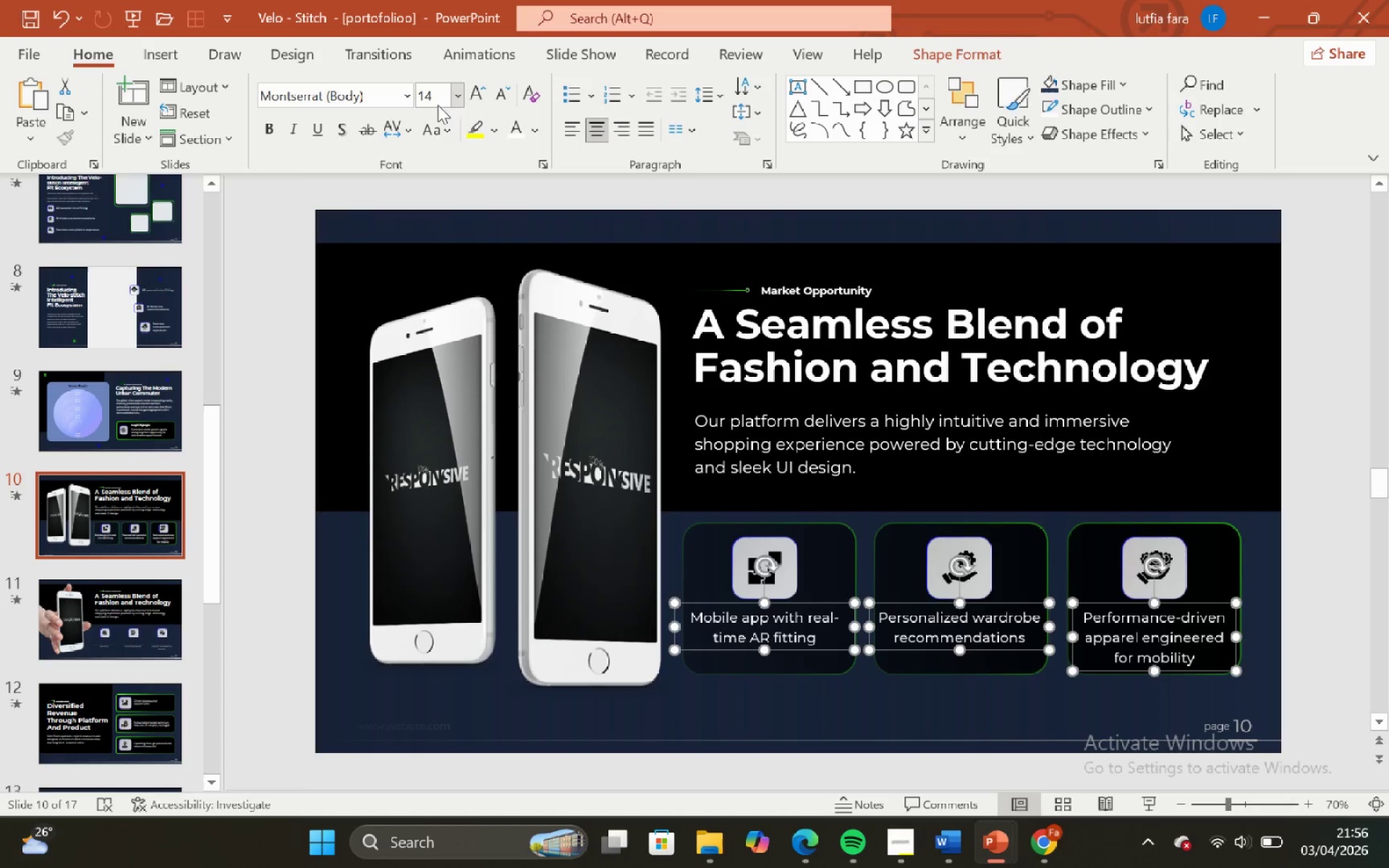 
left_click([493, 93])
 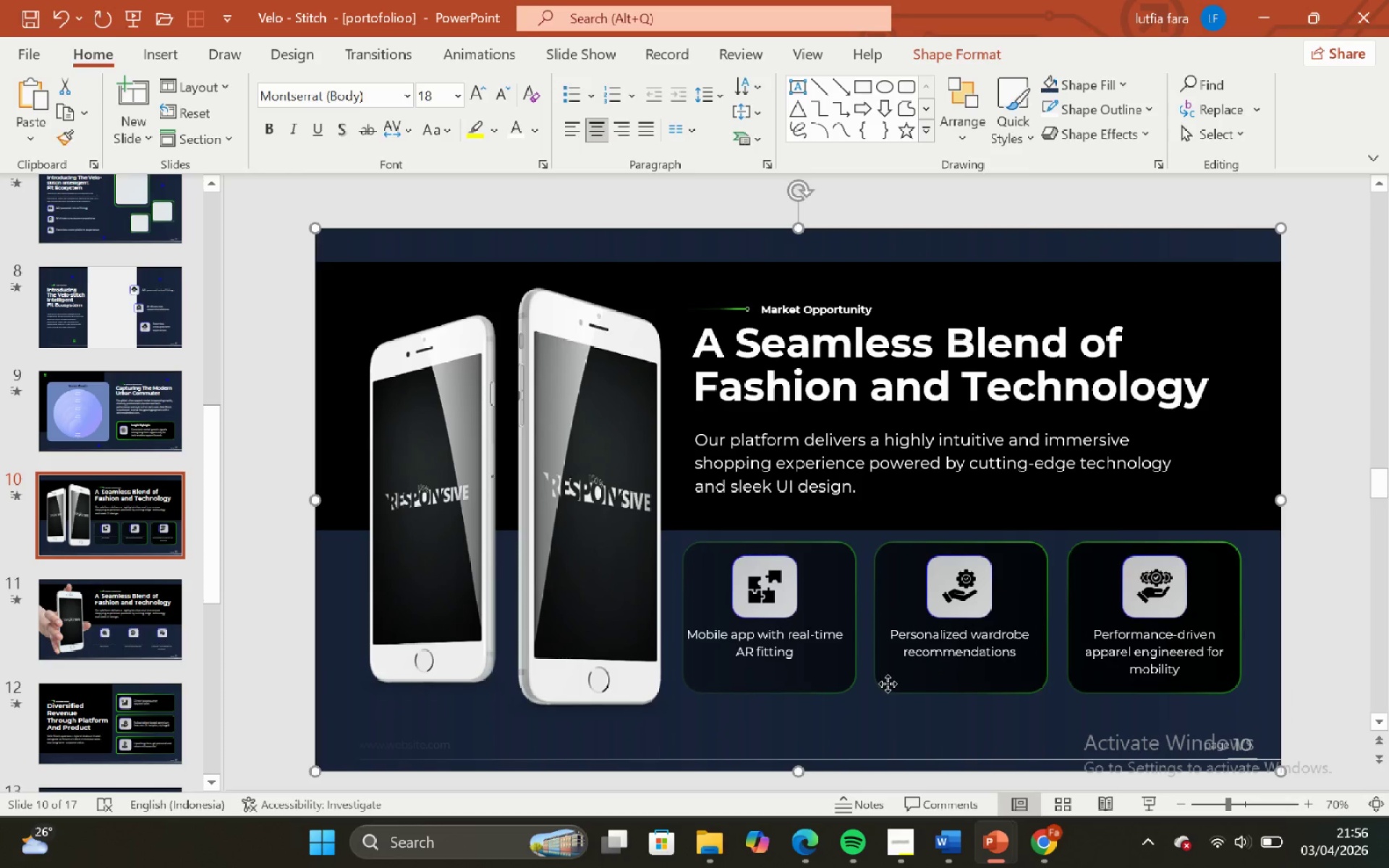 
left_click([828, 637])
 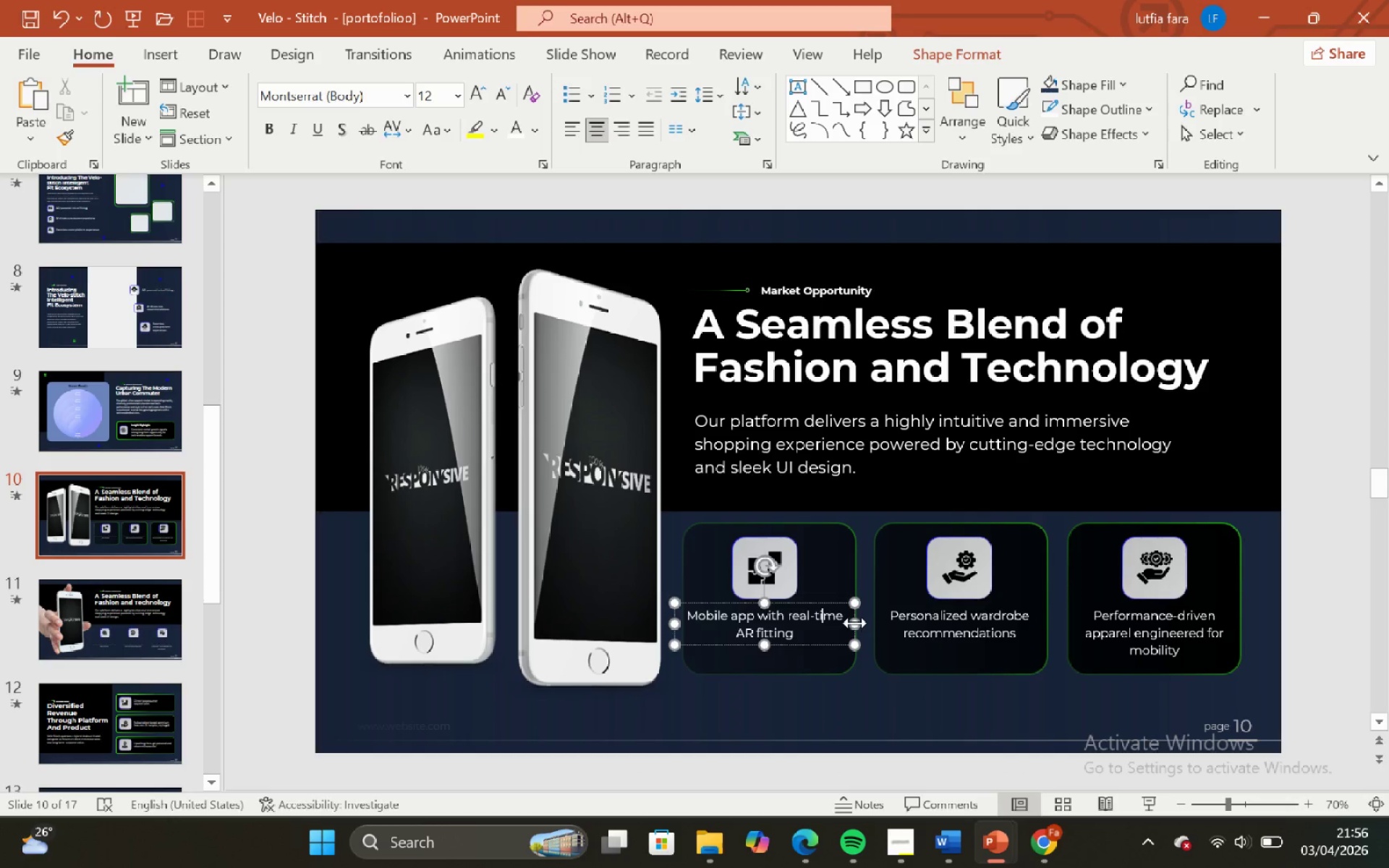 
left_click_drag(start_coordinate=[855, 623], to_coordinate=[826, 633])
 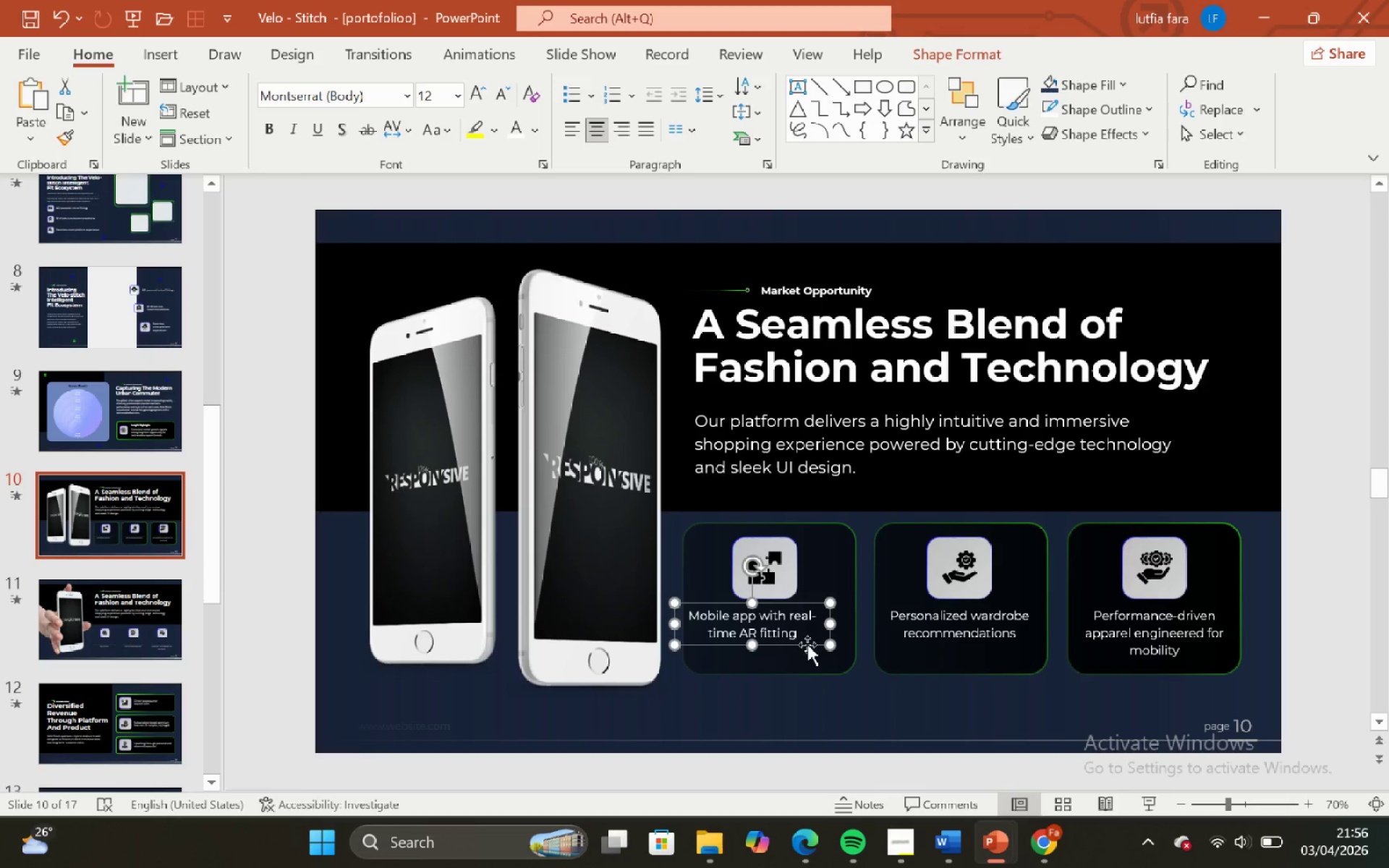 
left_click_drag(start_coordinate=[807, 644], to_coordinate=[820, 644])
 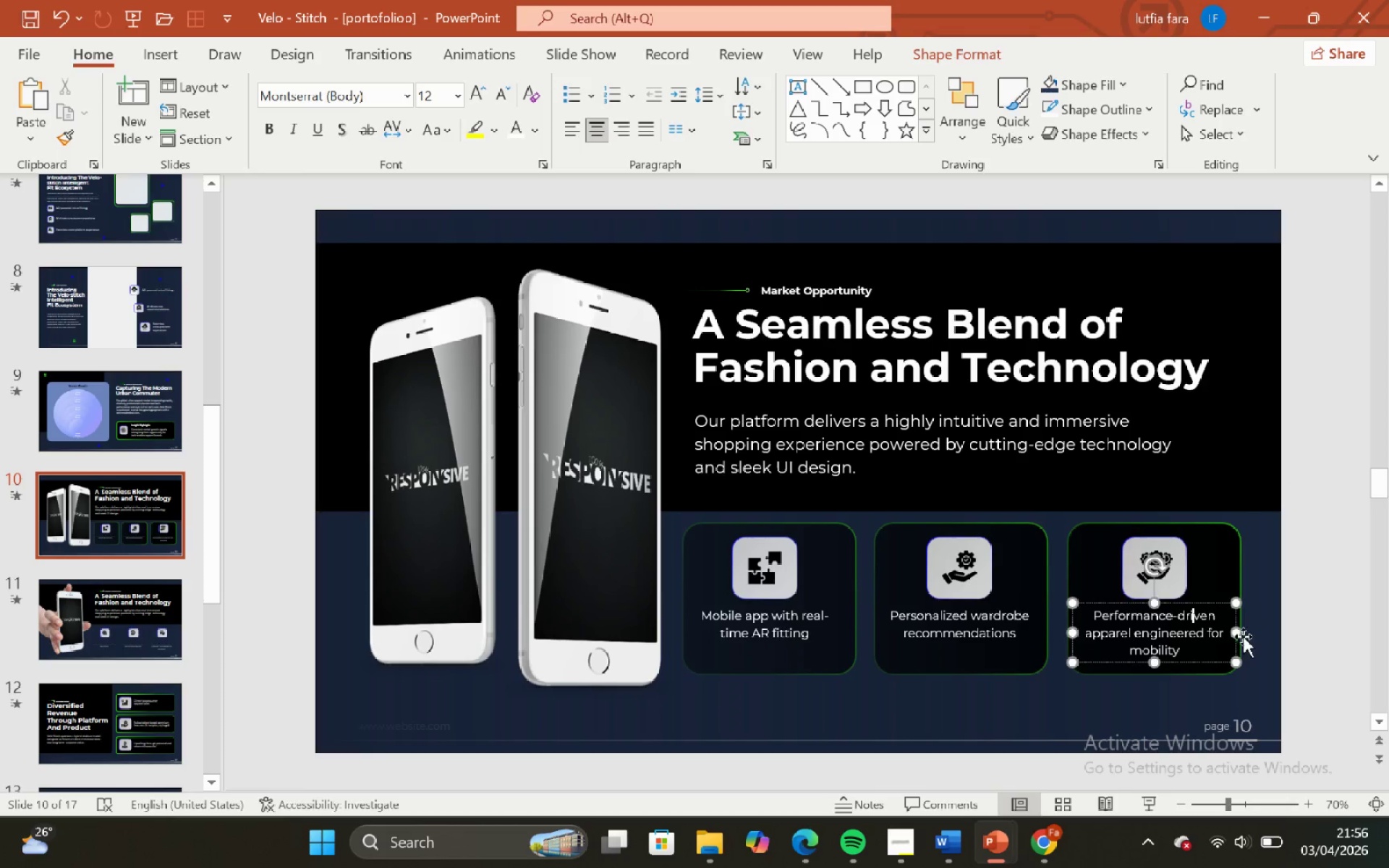 
left_click_drag(start_coordinate=[1235, 629], to_coordinate=[1220, 633])
 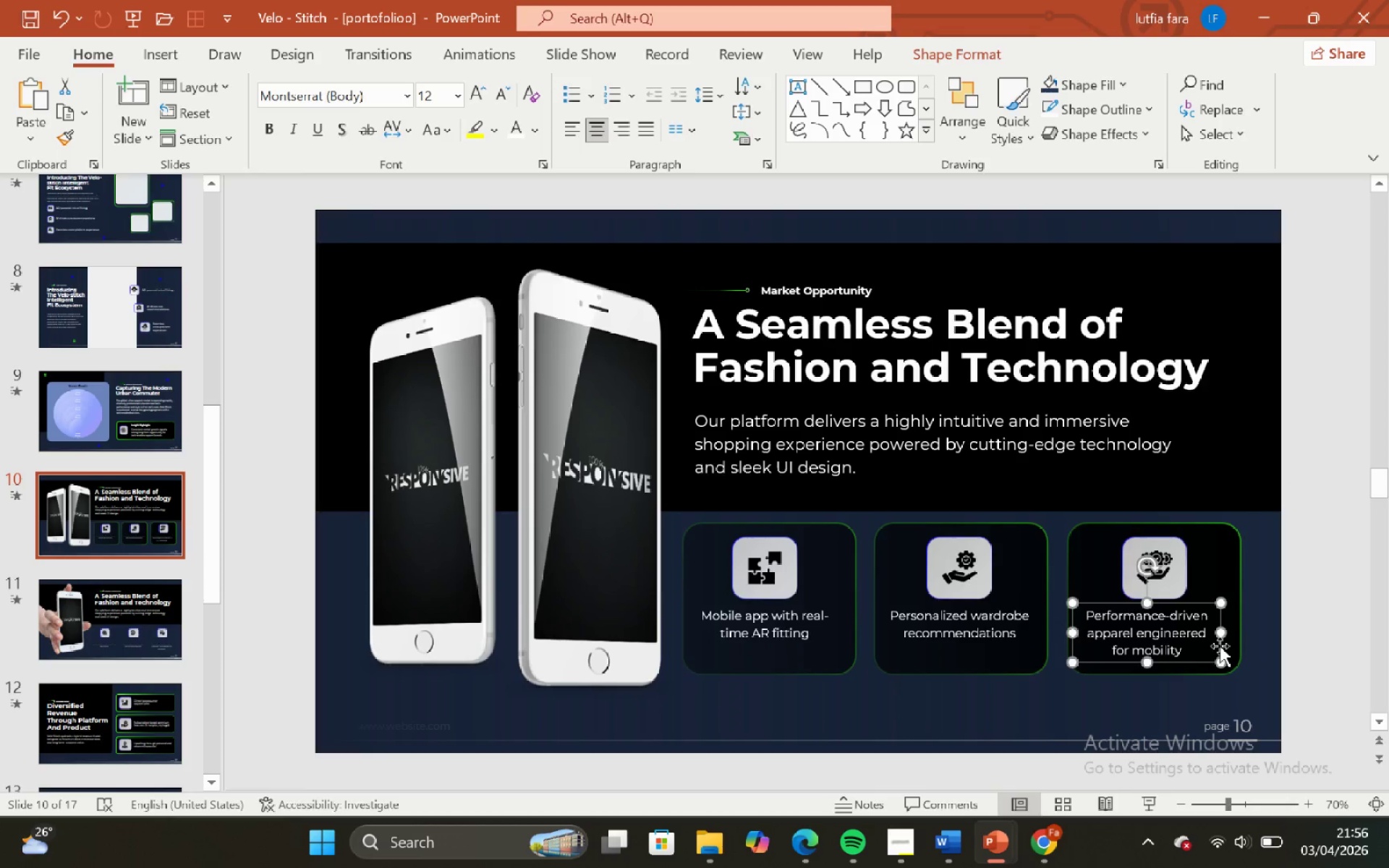 
left_click_drag(start_coordinate=[1220, 646], to_coordinate=[1229, 650])
 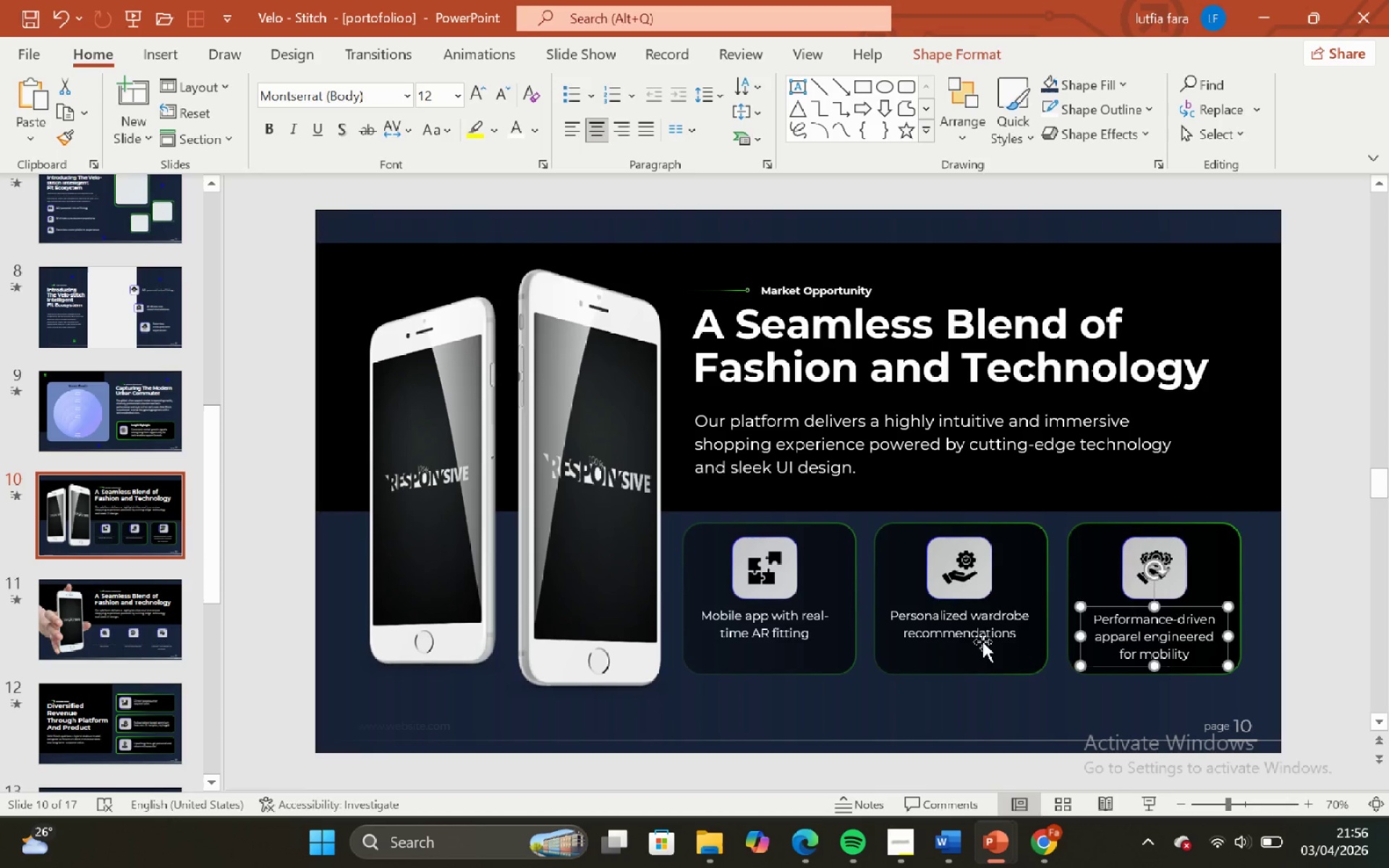 
left_click([981, 642])
 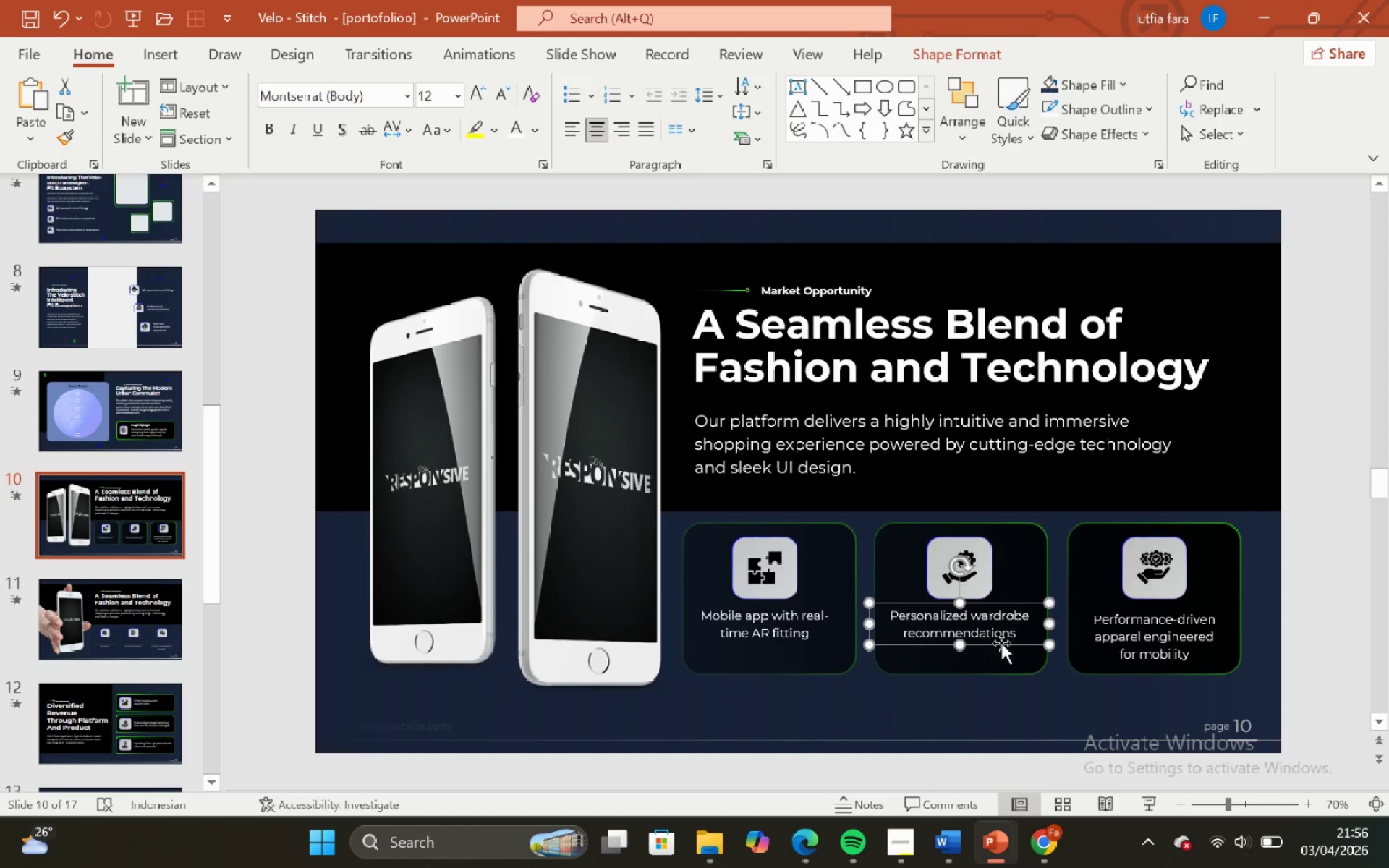 
hold_key(key=ShiftLeft, duration=1.09)
left_click_drag(start_coordinate=[1003, 642], to_coordinate=[1003, 652])
 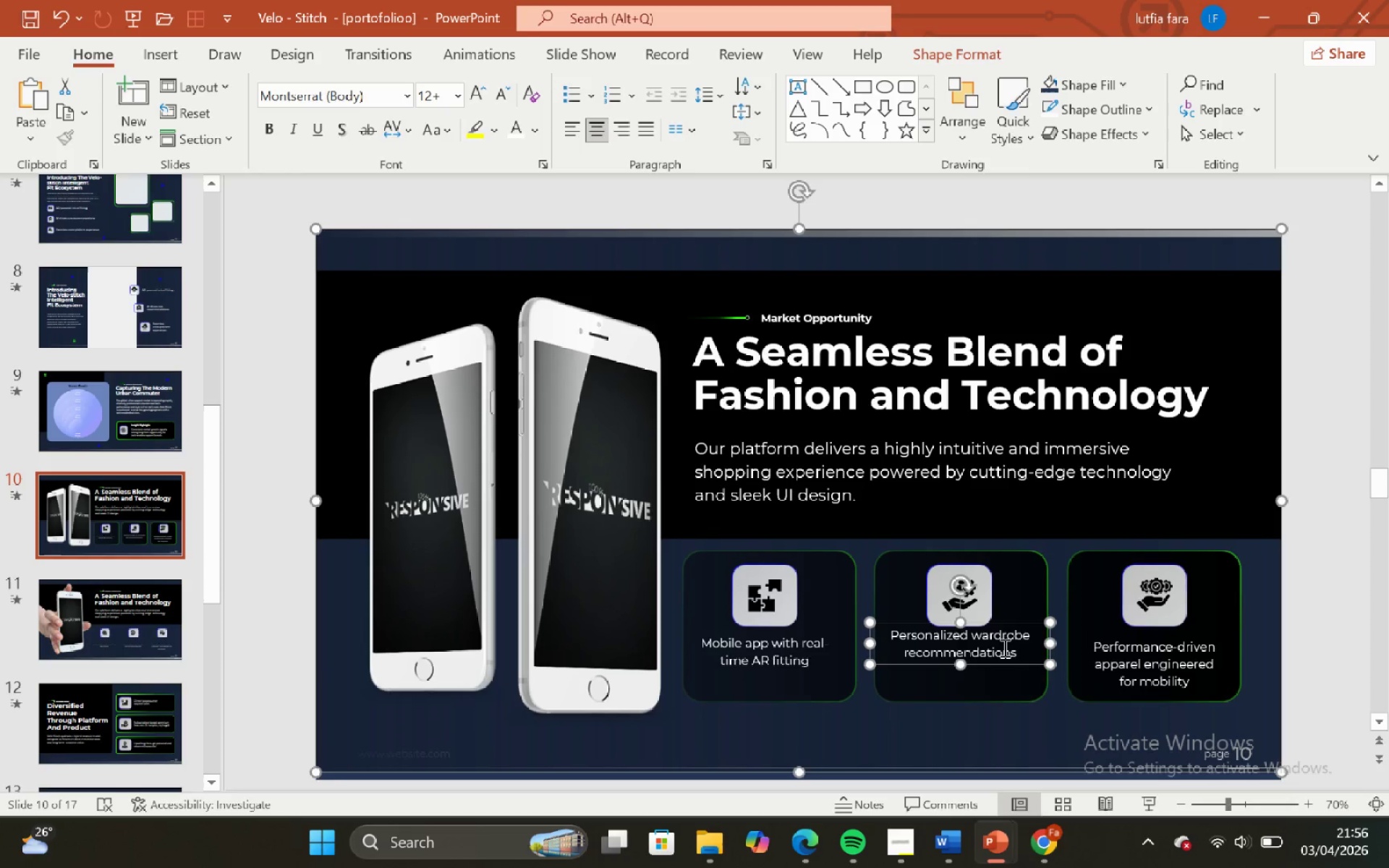 
key(Control+Z)
 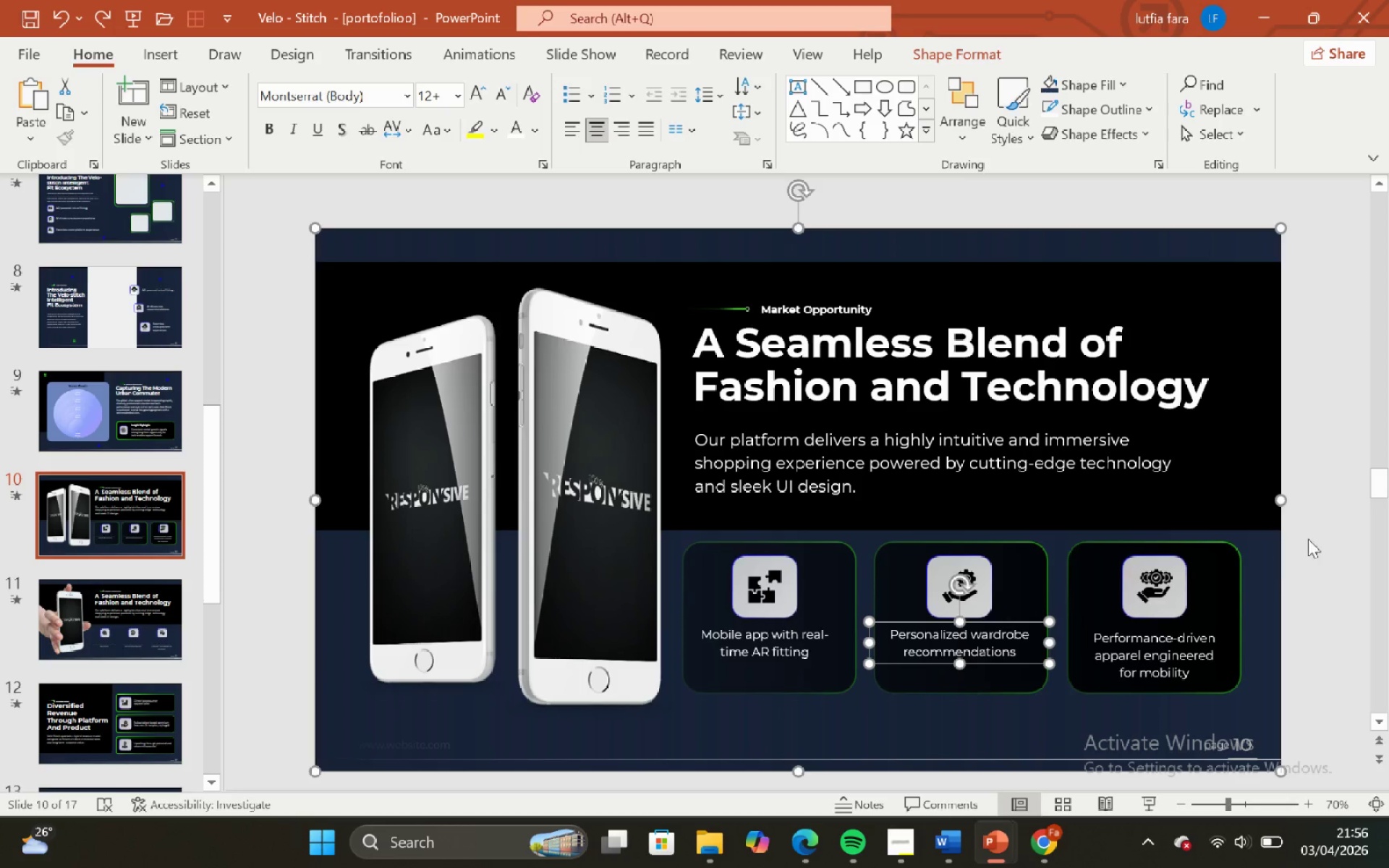 
left_click([1312, 537])
 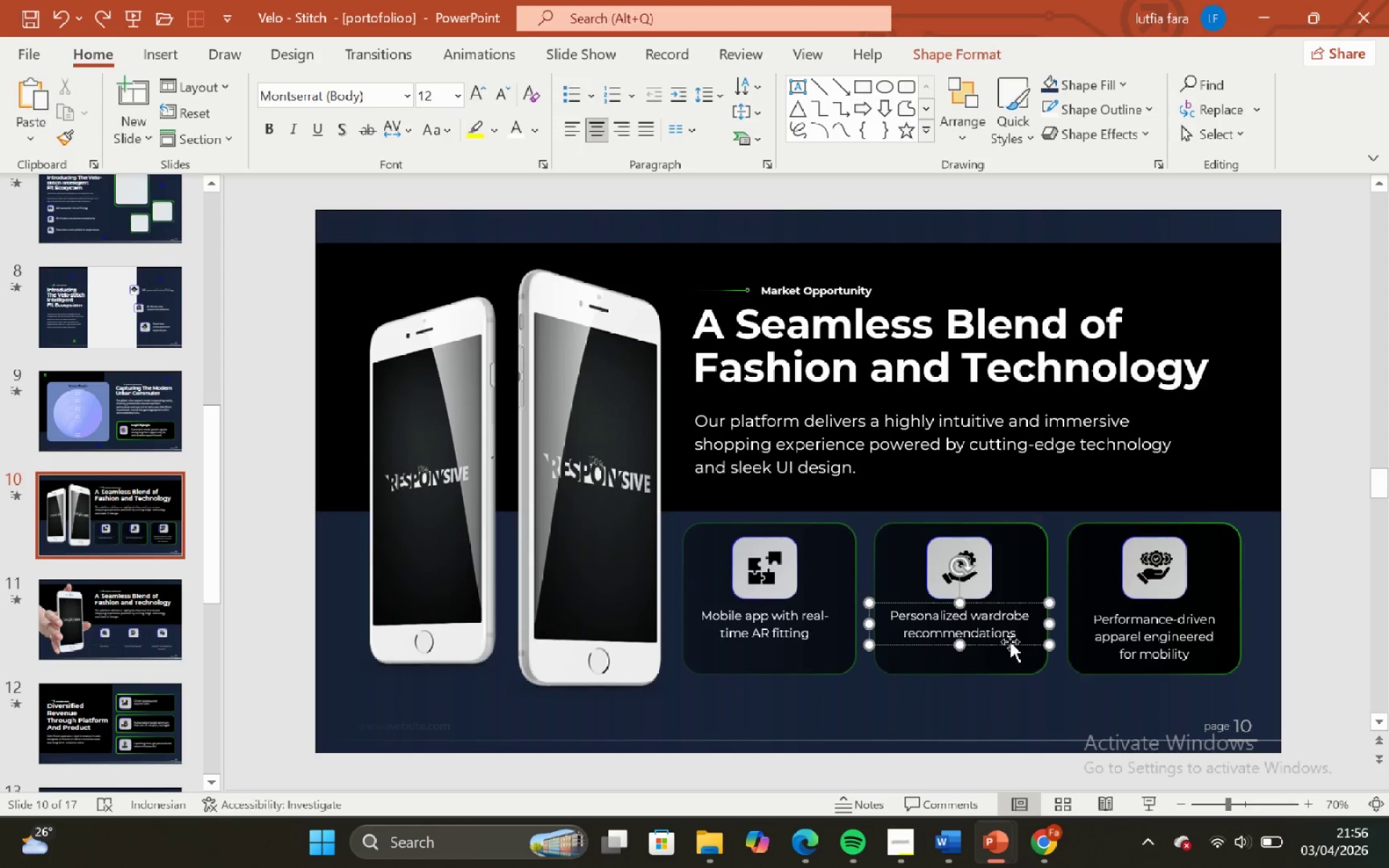 
left_click([1010, 642])
 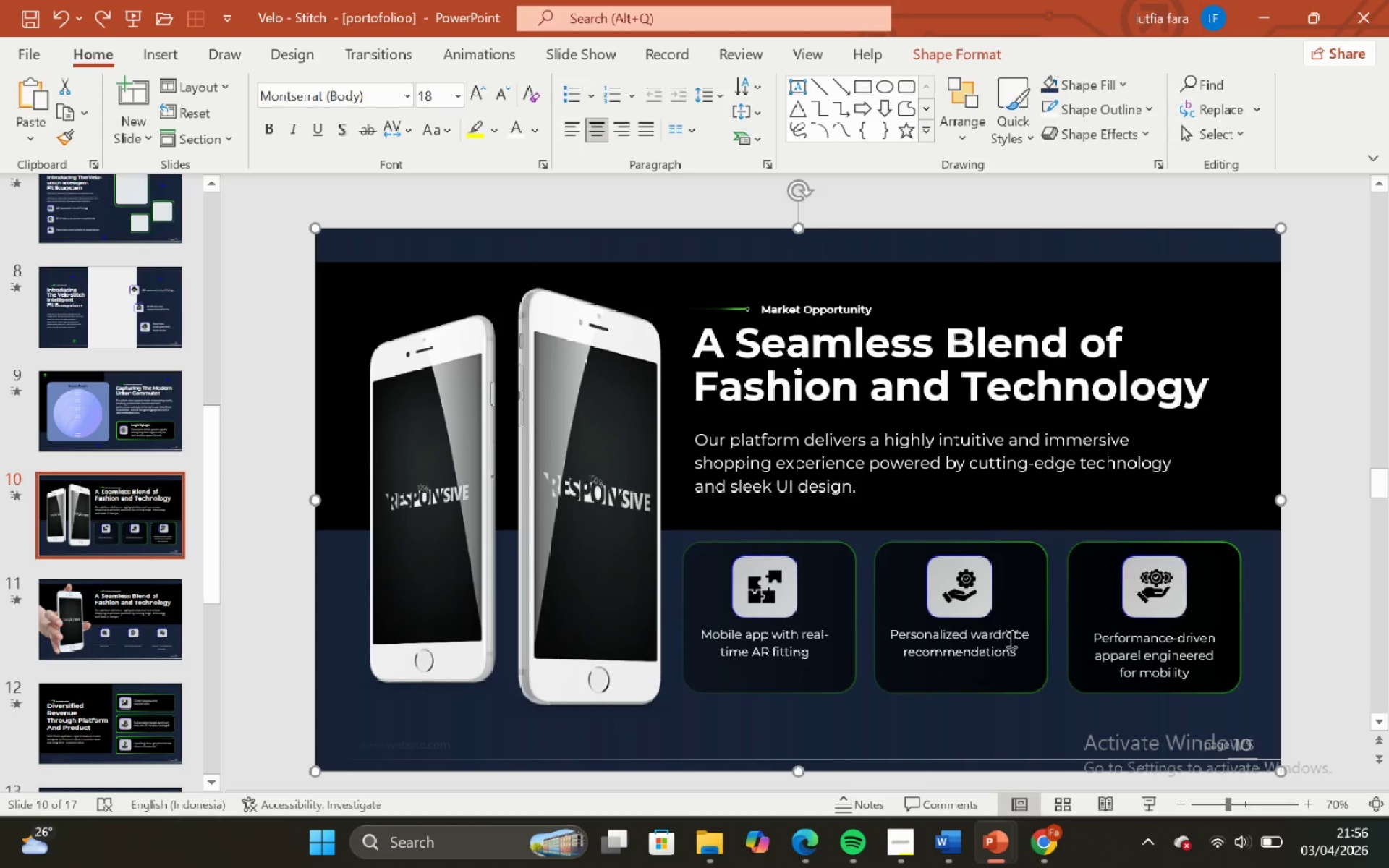 
left_click([1010, 638])
 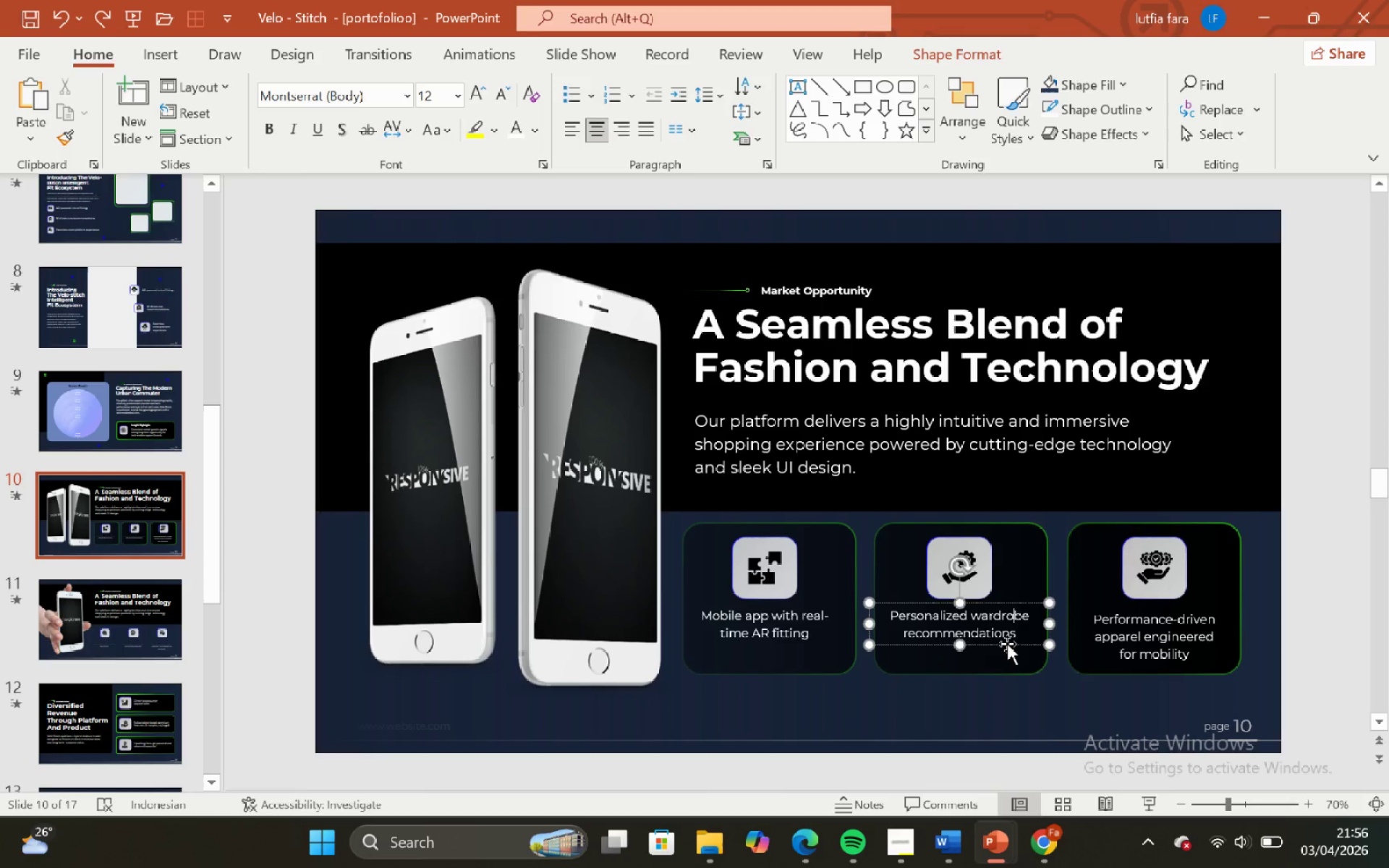 
wait(5.3)
 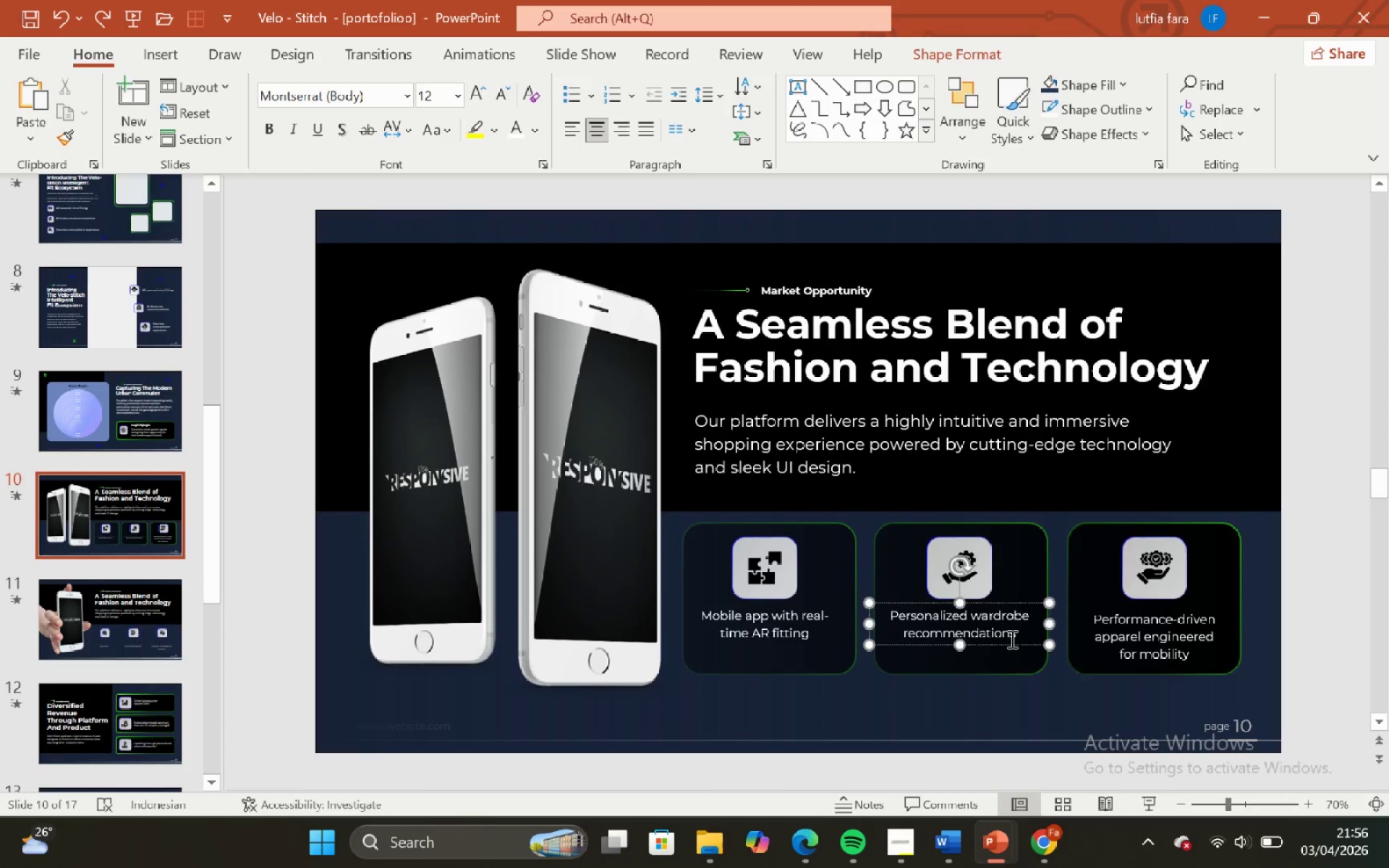 
hold_key(key=ShiftLeft, duration=2.64)
left_click_drag(start_coordinate=[1007, 642], to_coordinate=[1007, 660])
 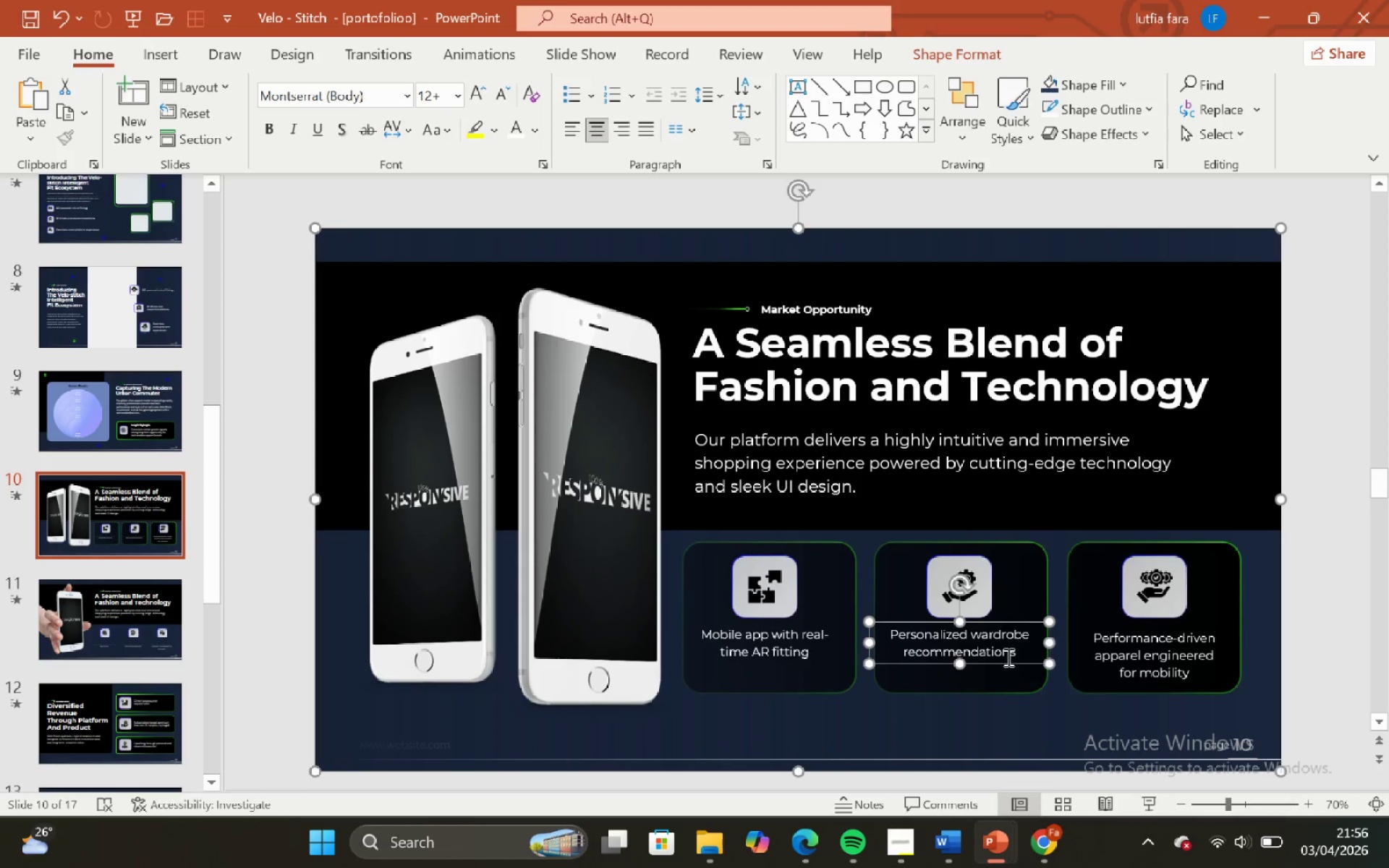 
key(Control+Z)
 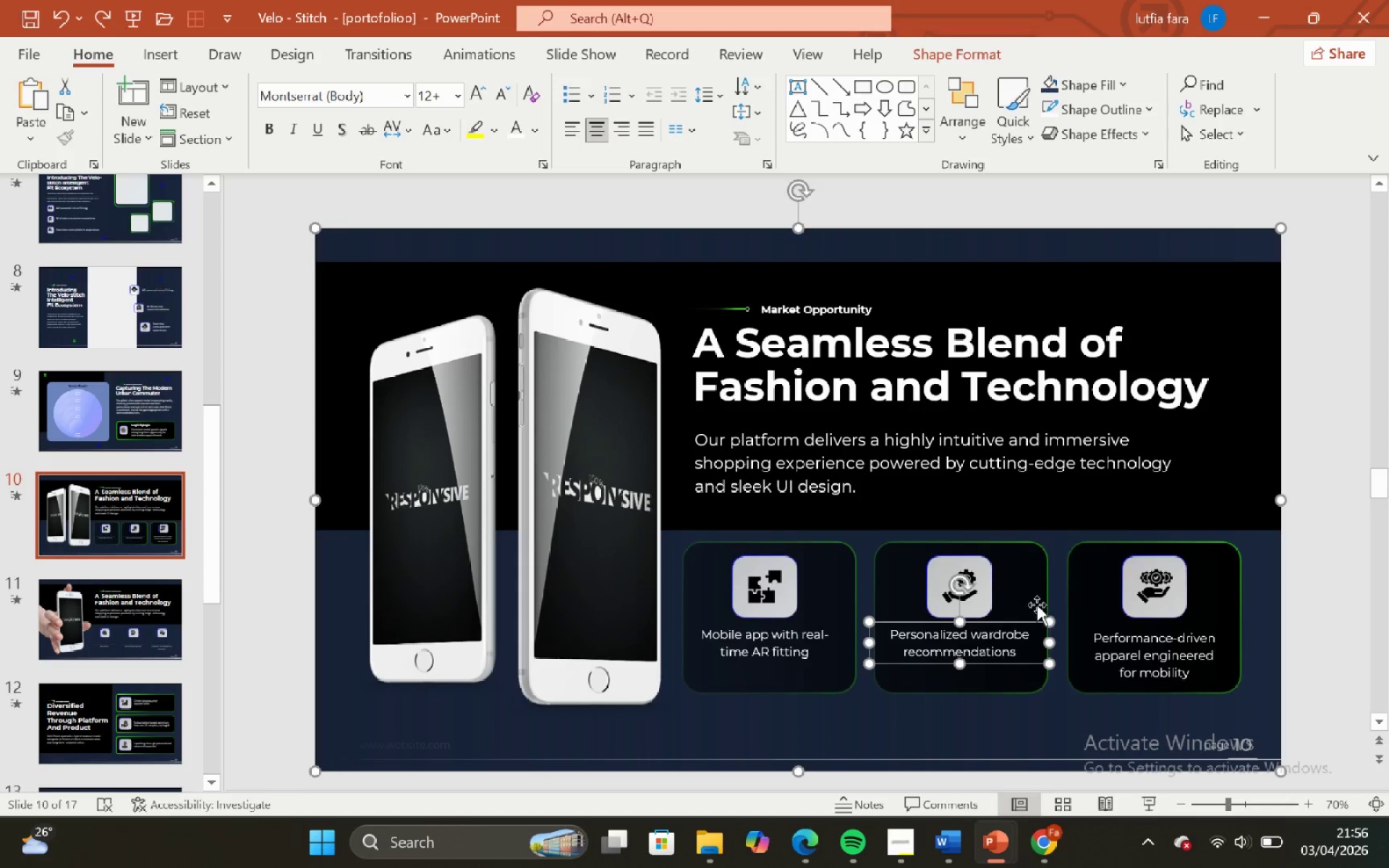 
hold_key(key=ControlLeft, duration=0.39)
 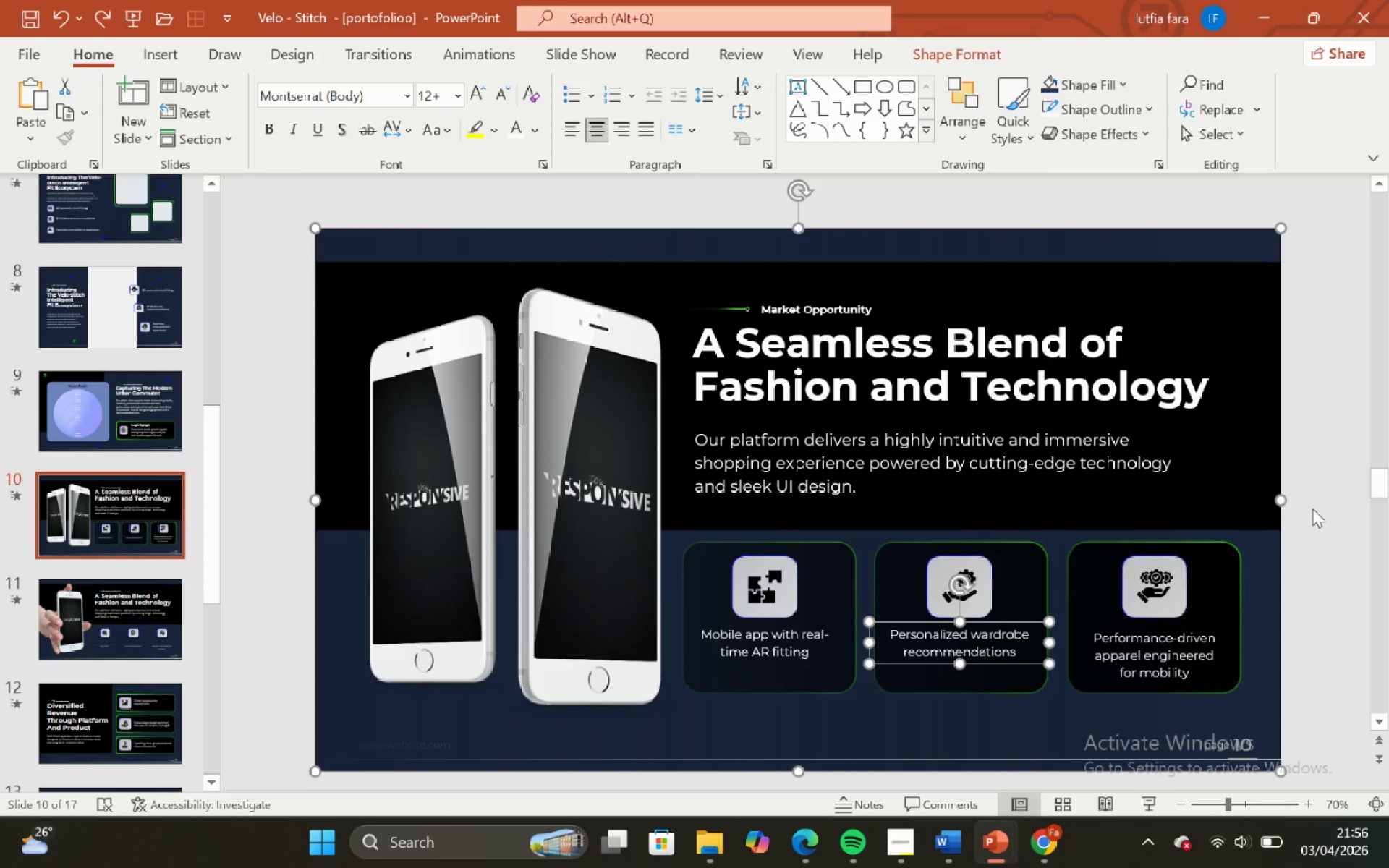 
left_click([1312, 507])
 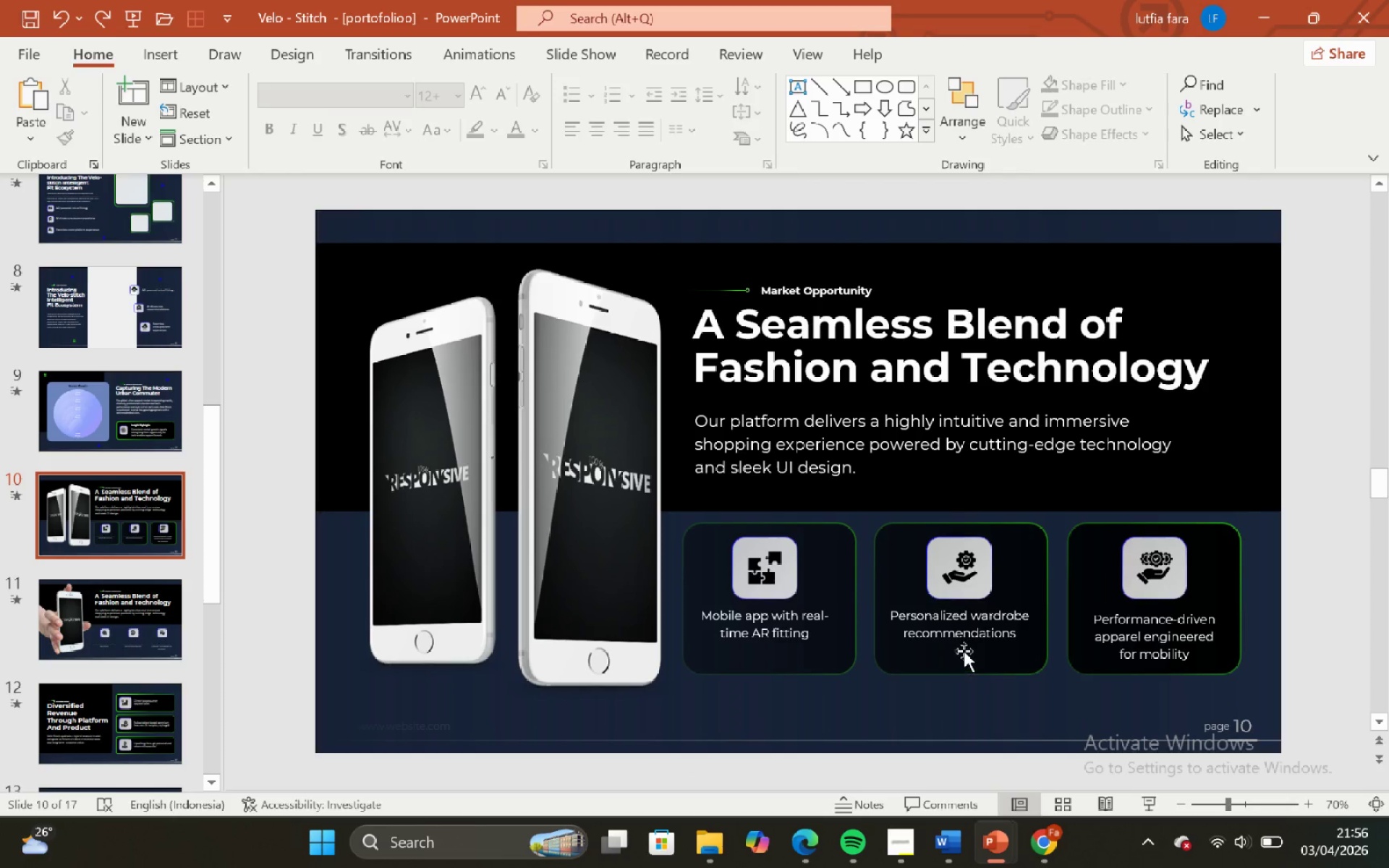 
left_click([984, 627])
 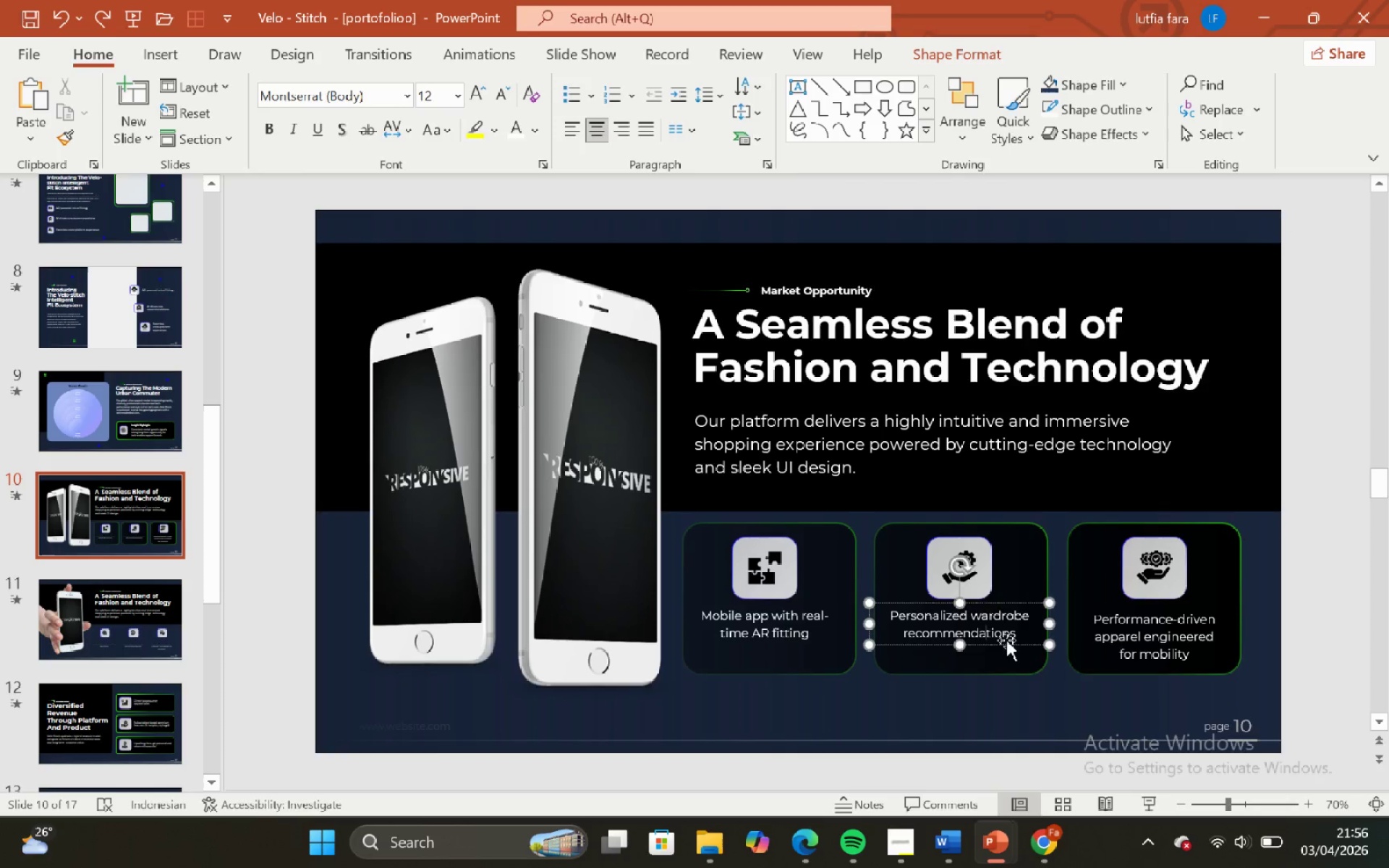 
key(ArrowDown)
 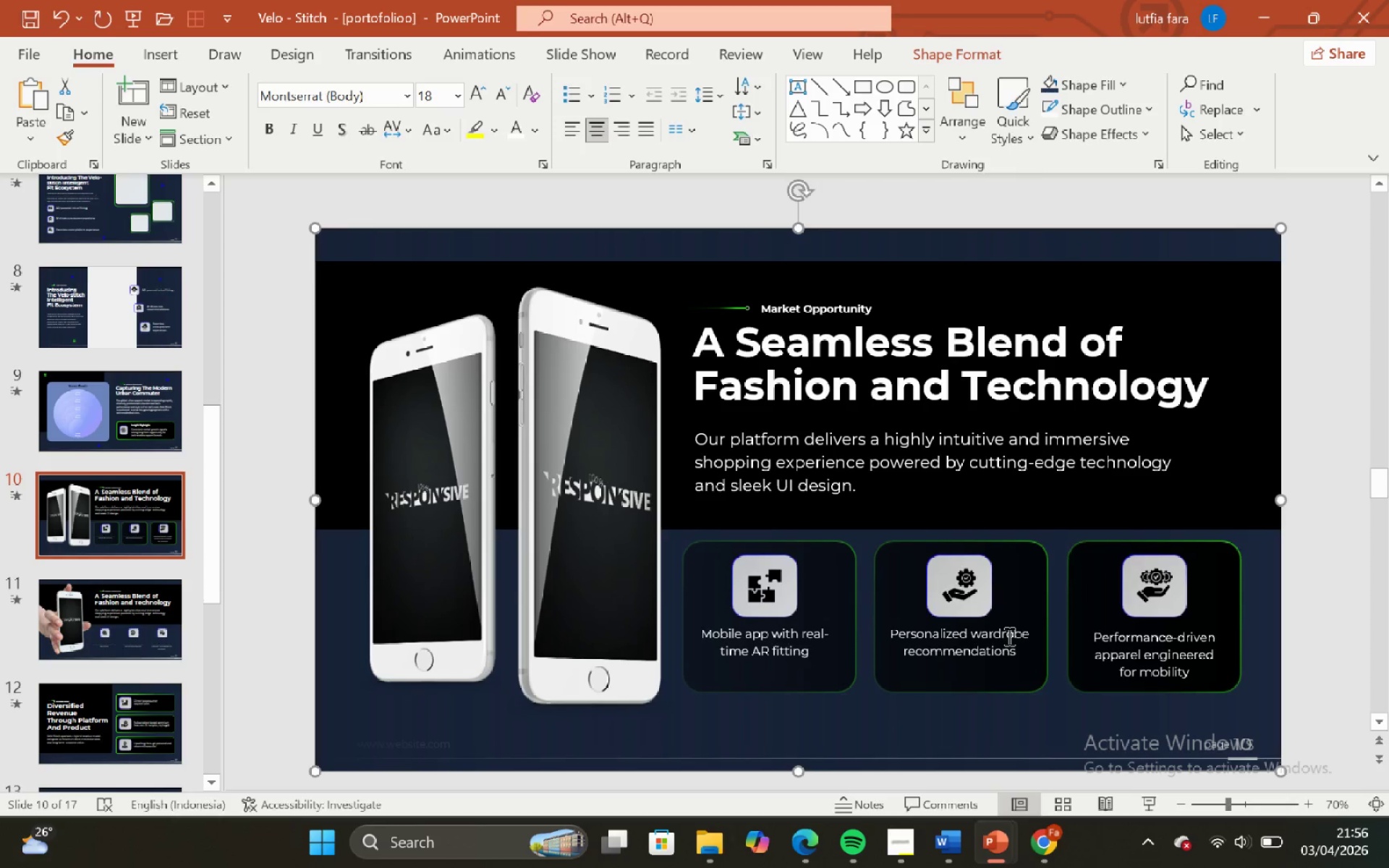 
left_click([1008, 636])
 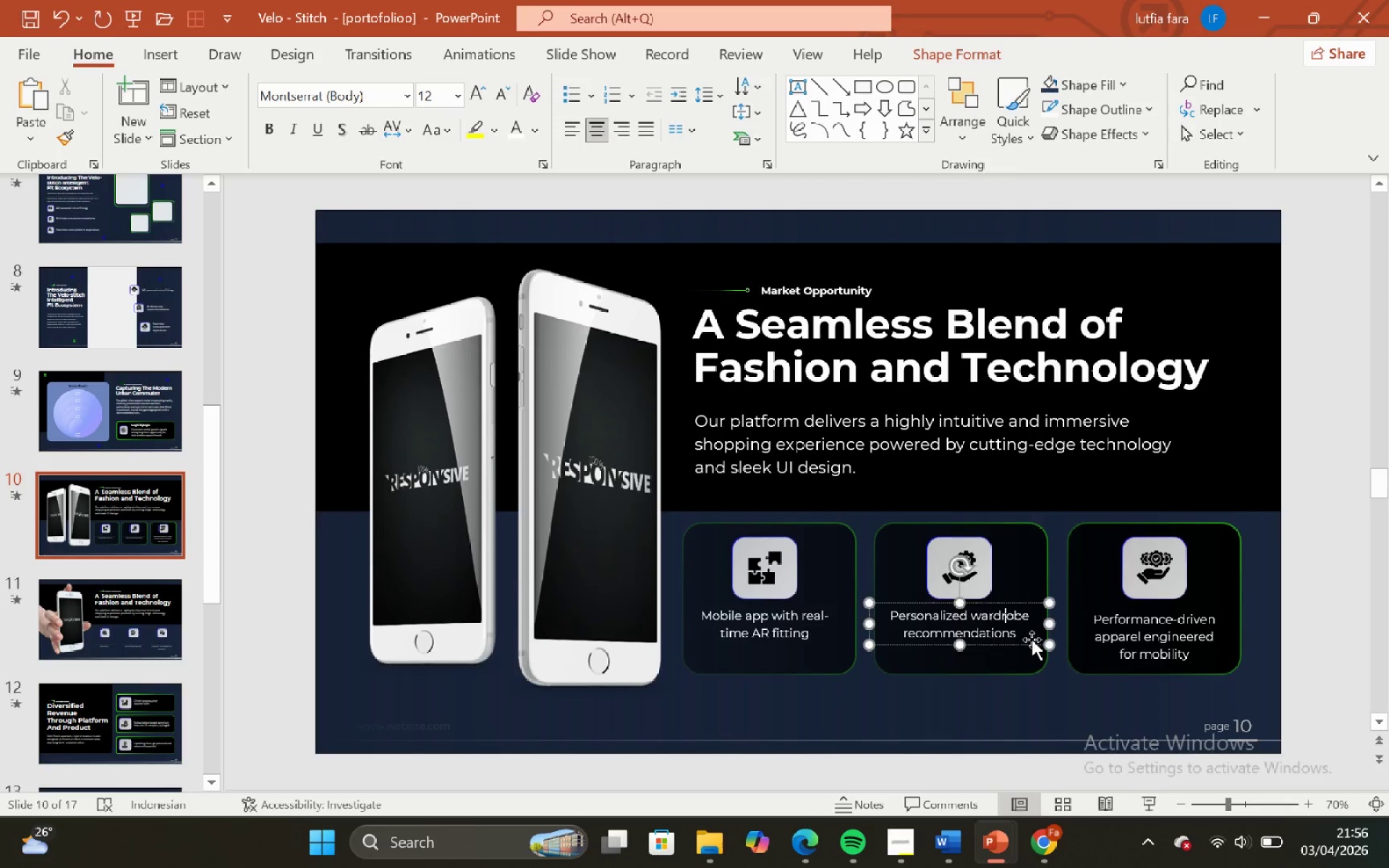 
left_click([1032, 639])
 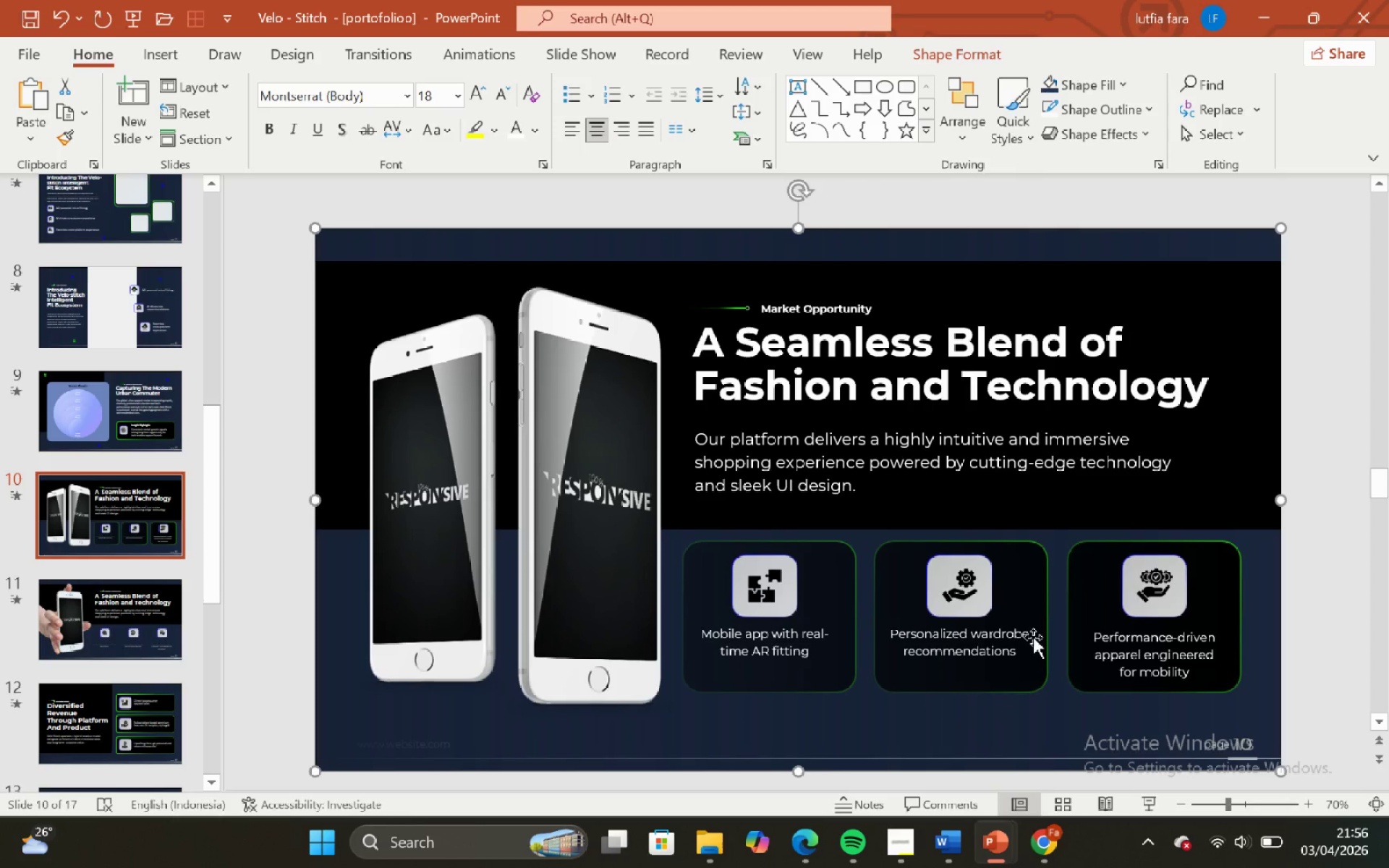 
left_click([1033, 639])
 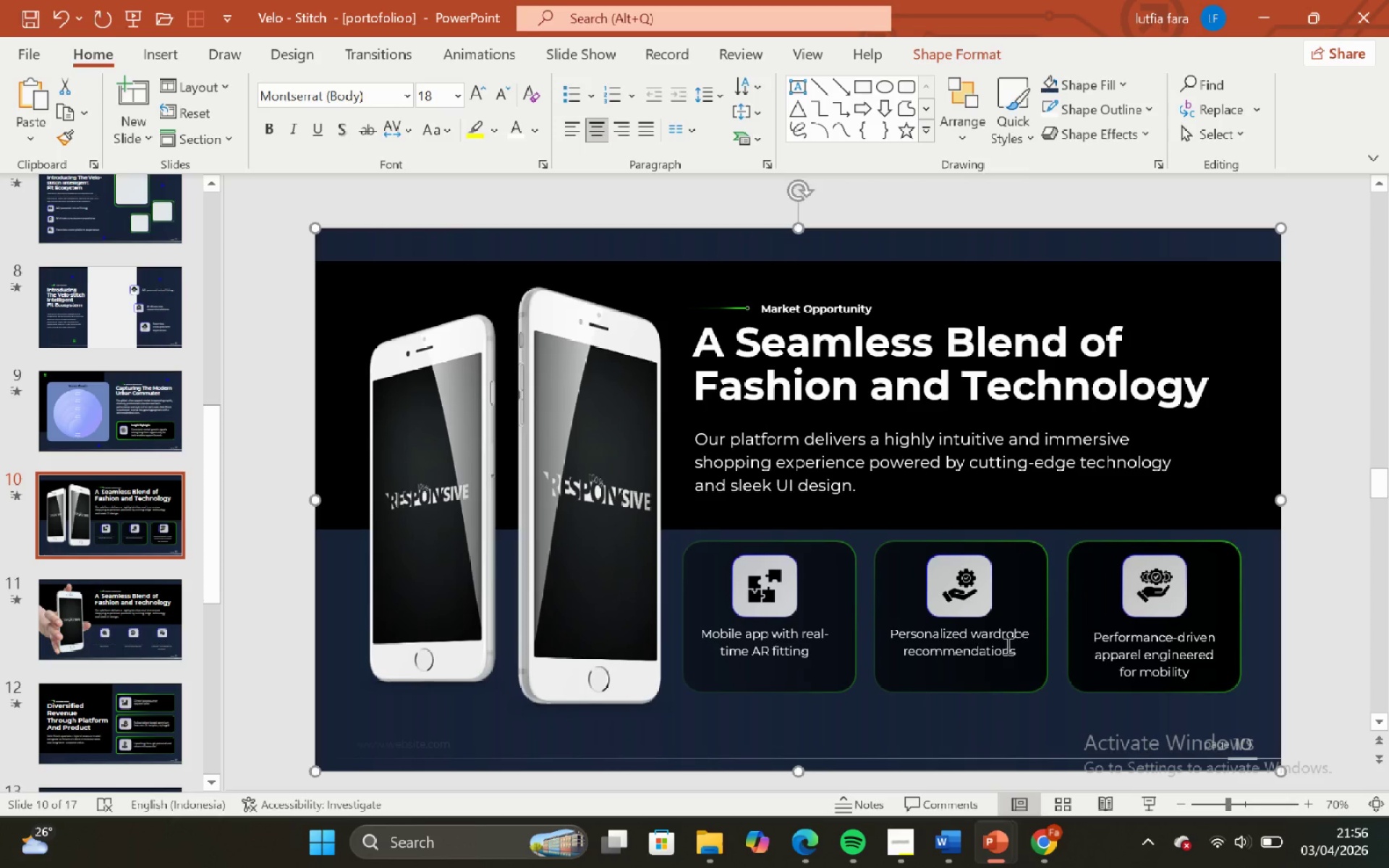 
left_click([1006, 645])
 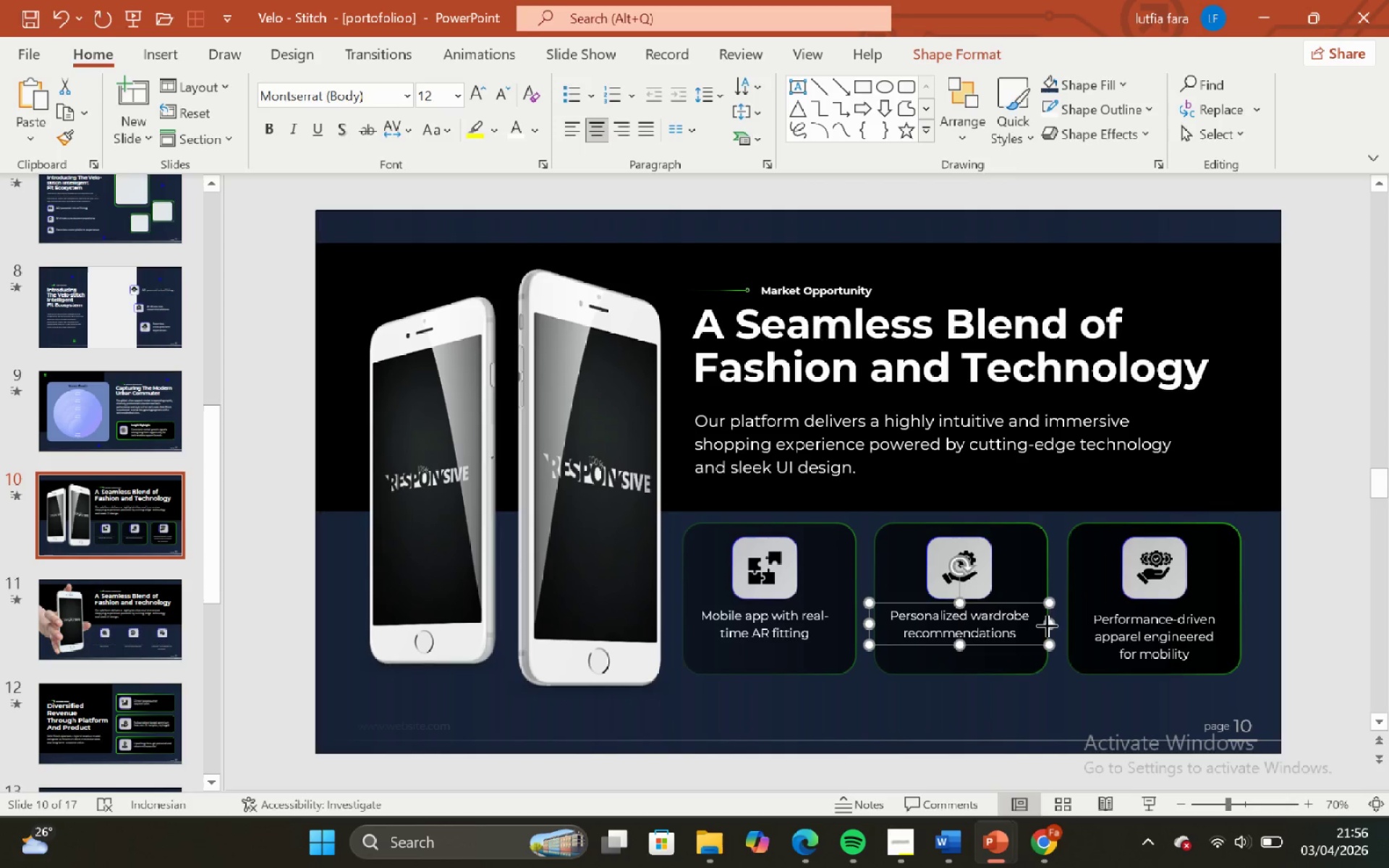 
key(ArrowDown)
 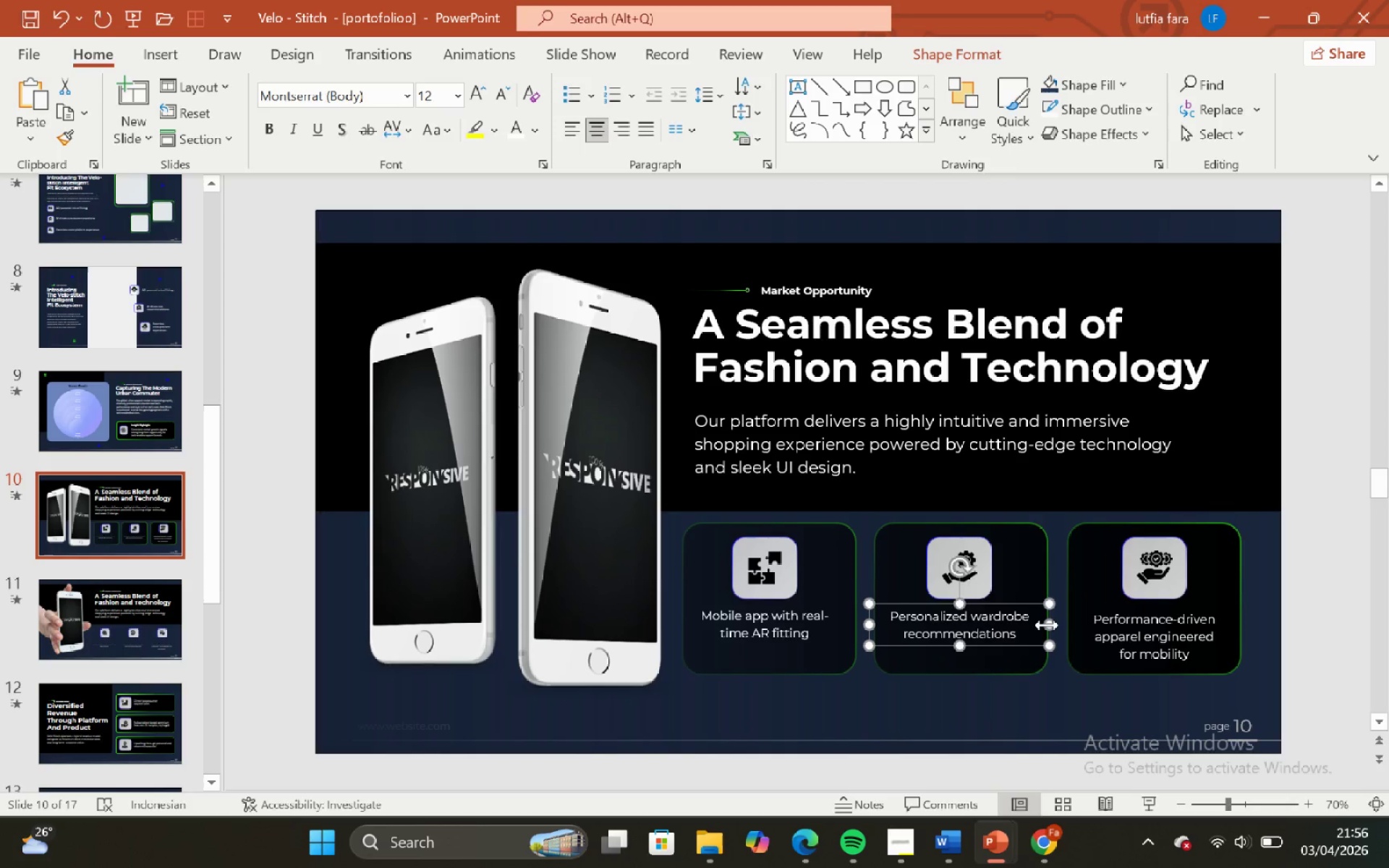 
key(ArrowDown)
 